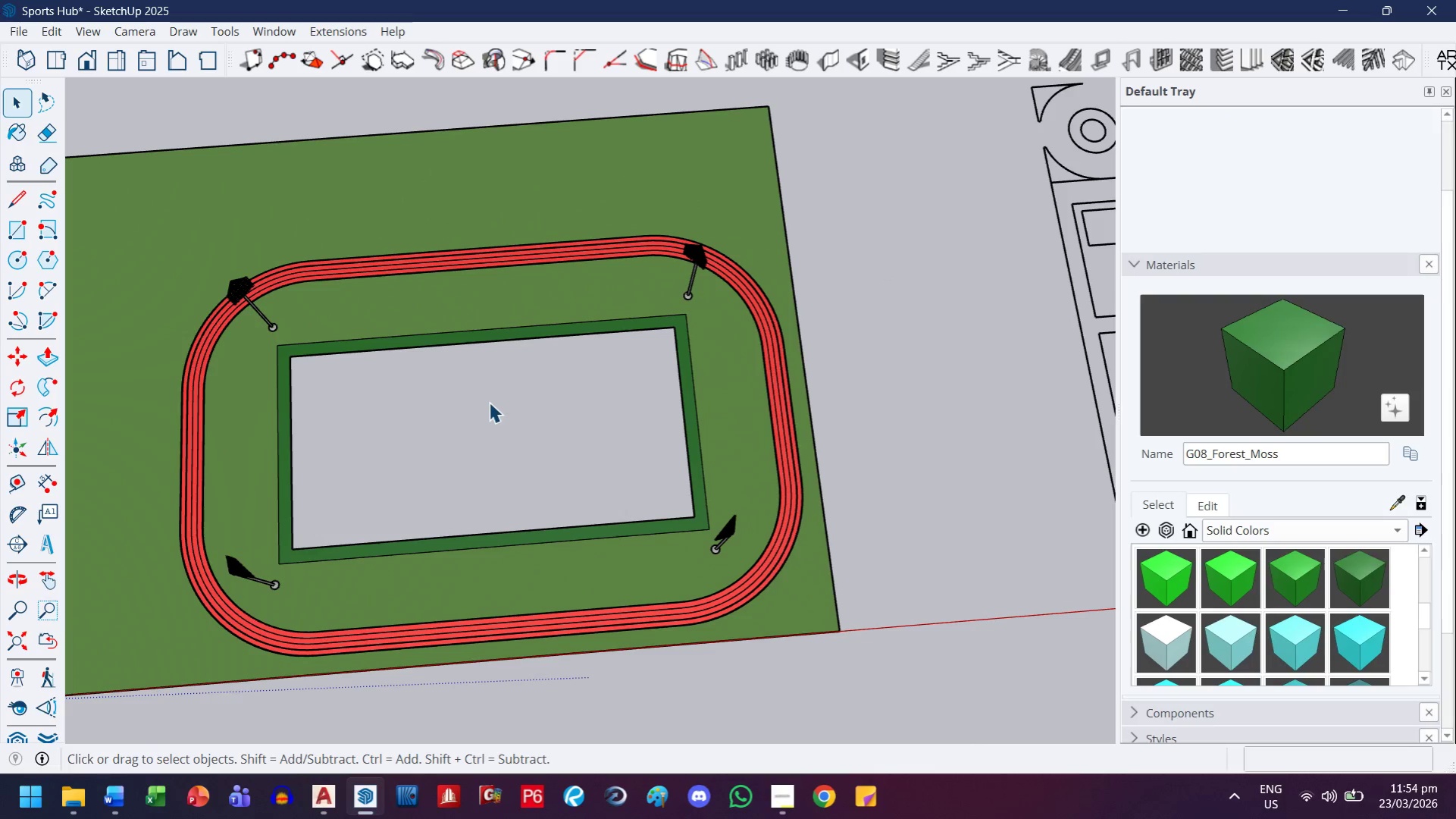 
scroll: coordinate [316, 515], scroll_direction: up, amount: 4.0
 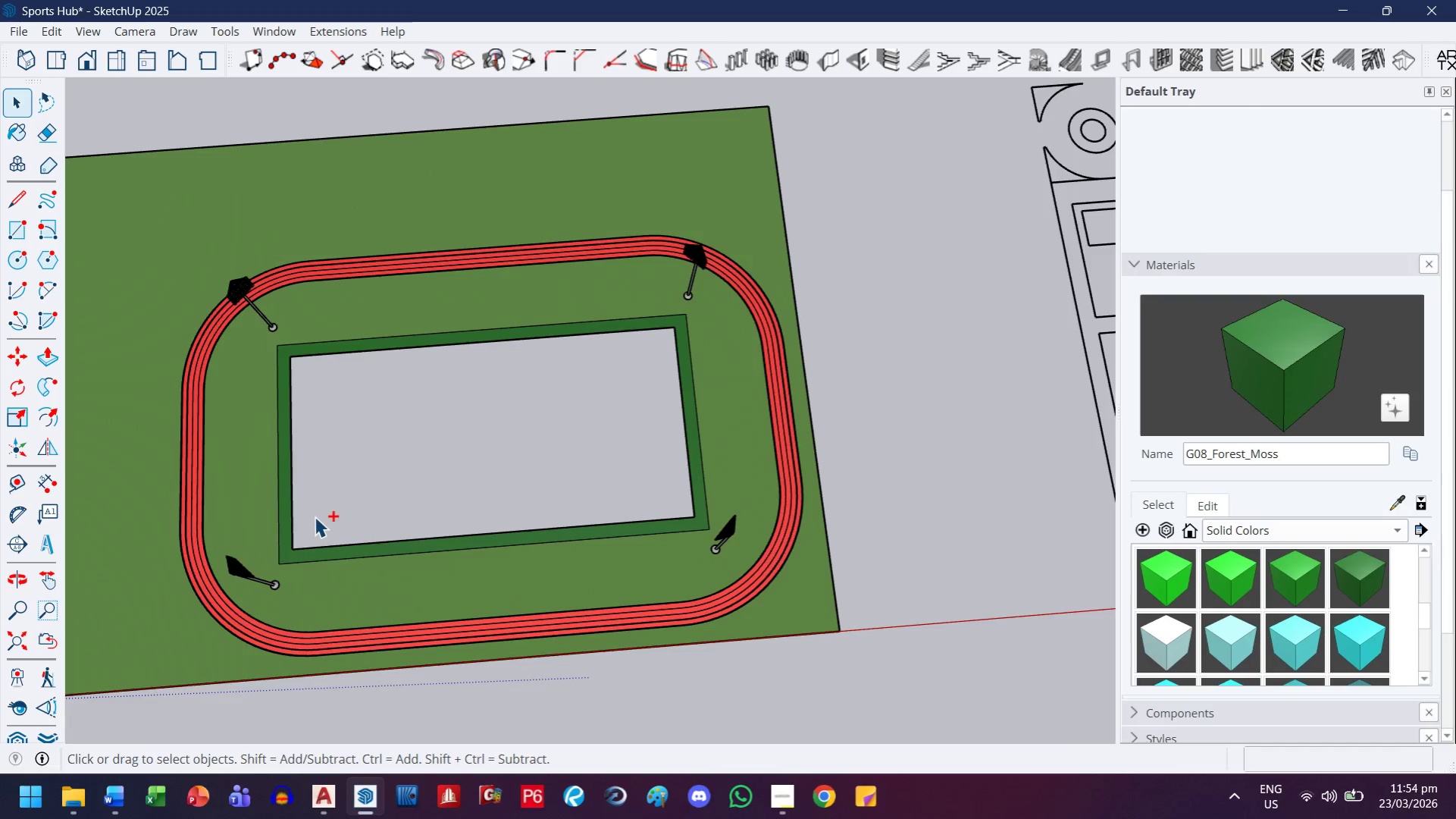 
key(Control+ControlLeft)
 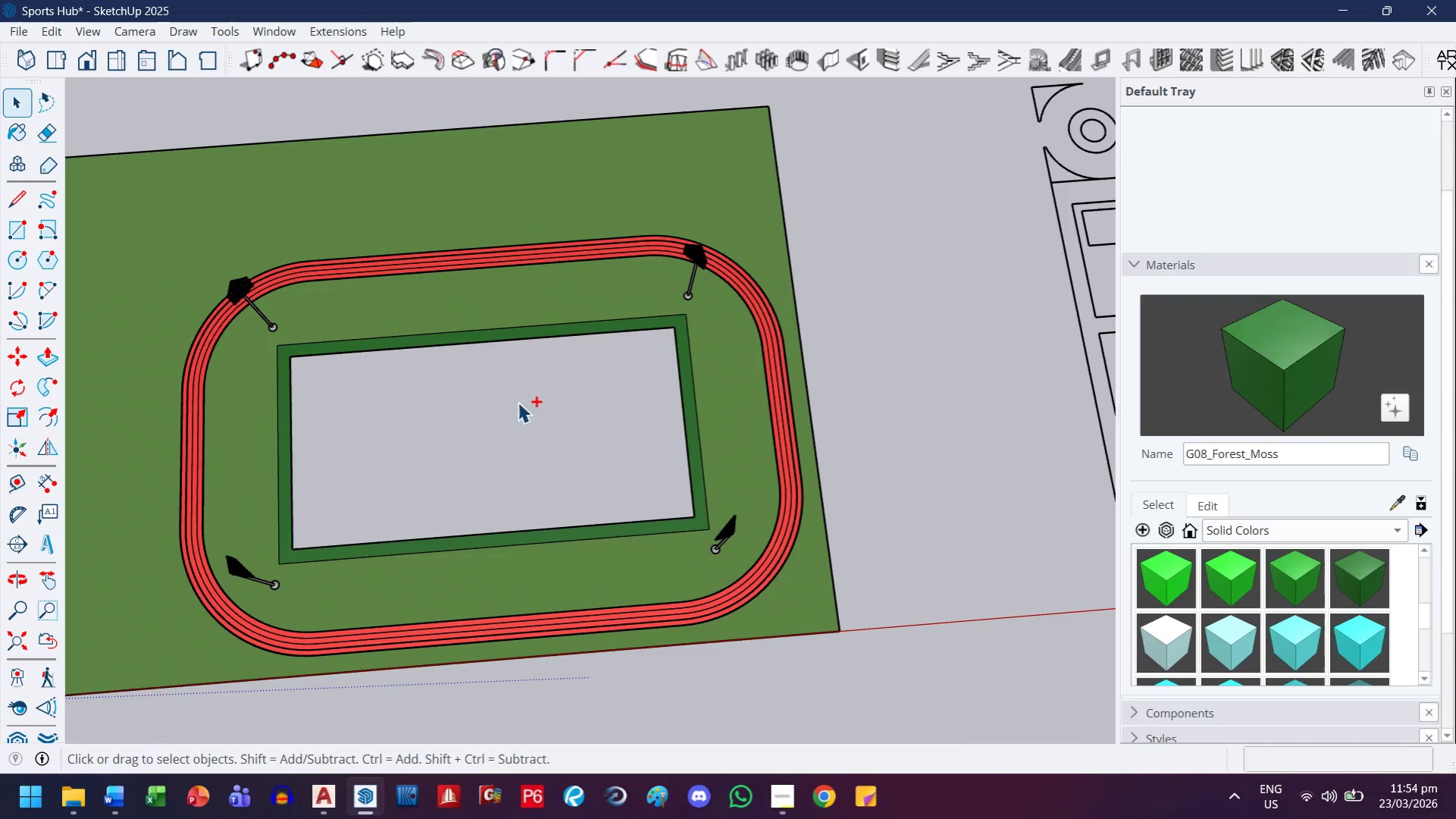 
key(Control+Z)
 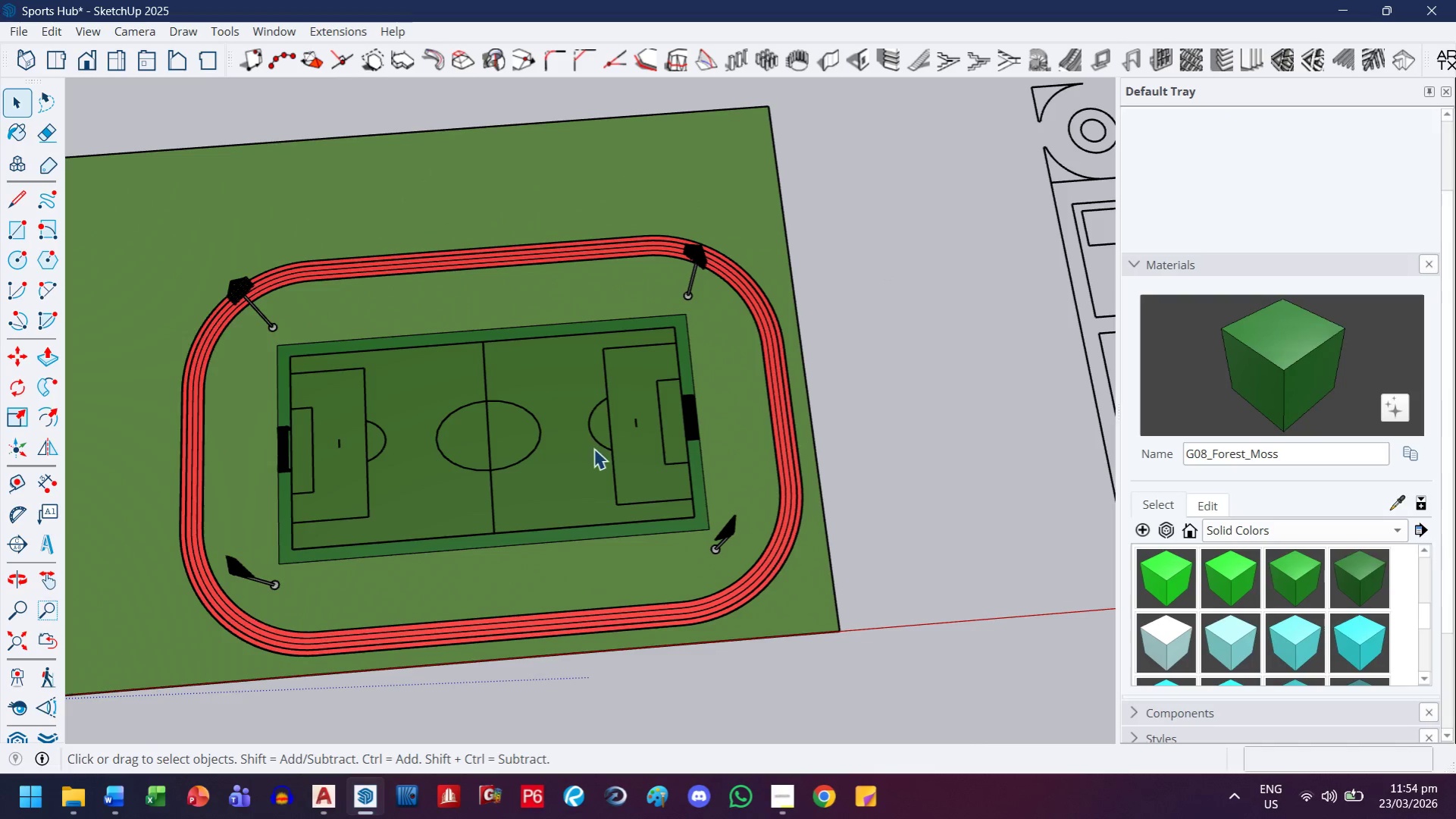 
left_click([606, 446])
 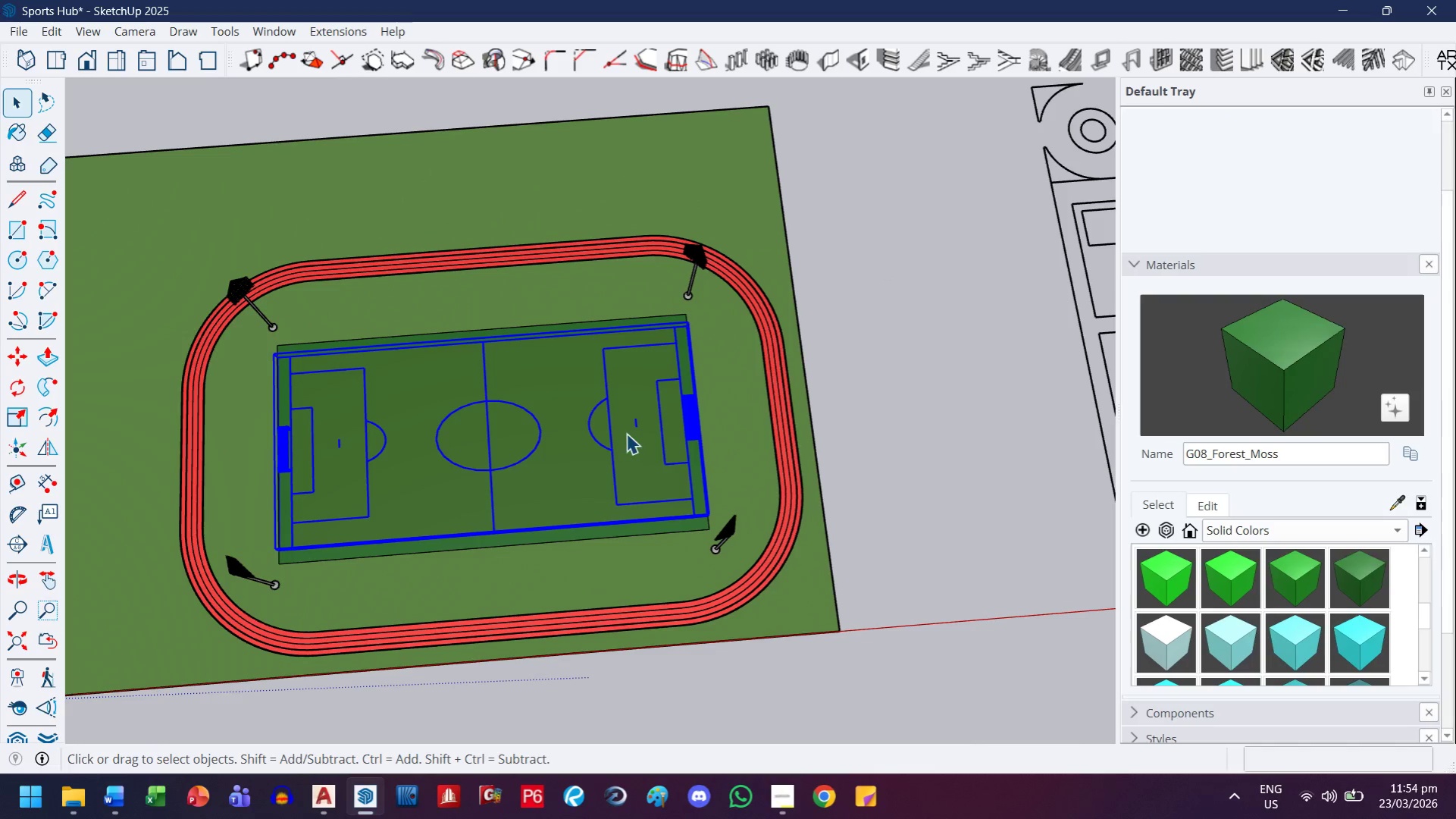 
scroll: coordinate [618, 429], scroll_direction: down, amount: 6.0
 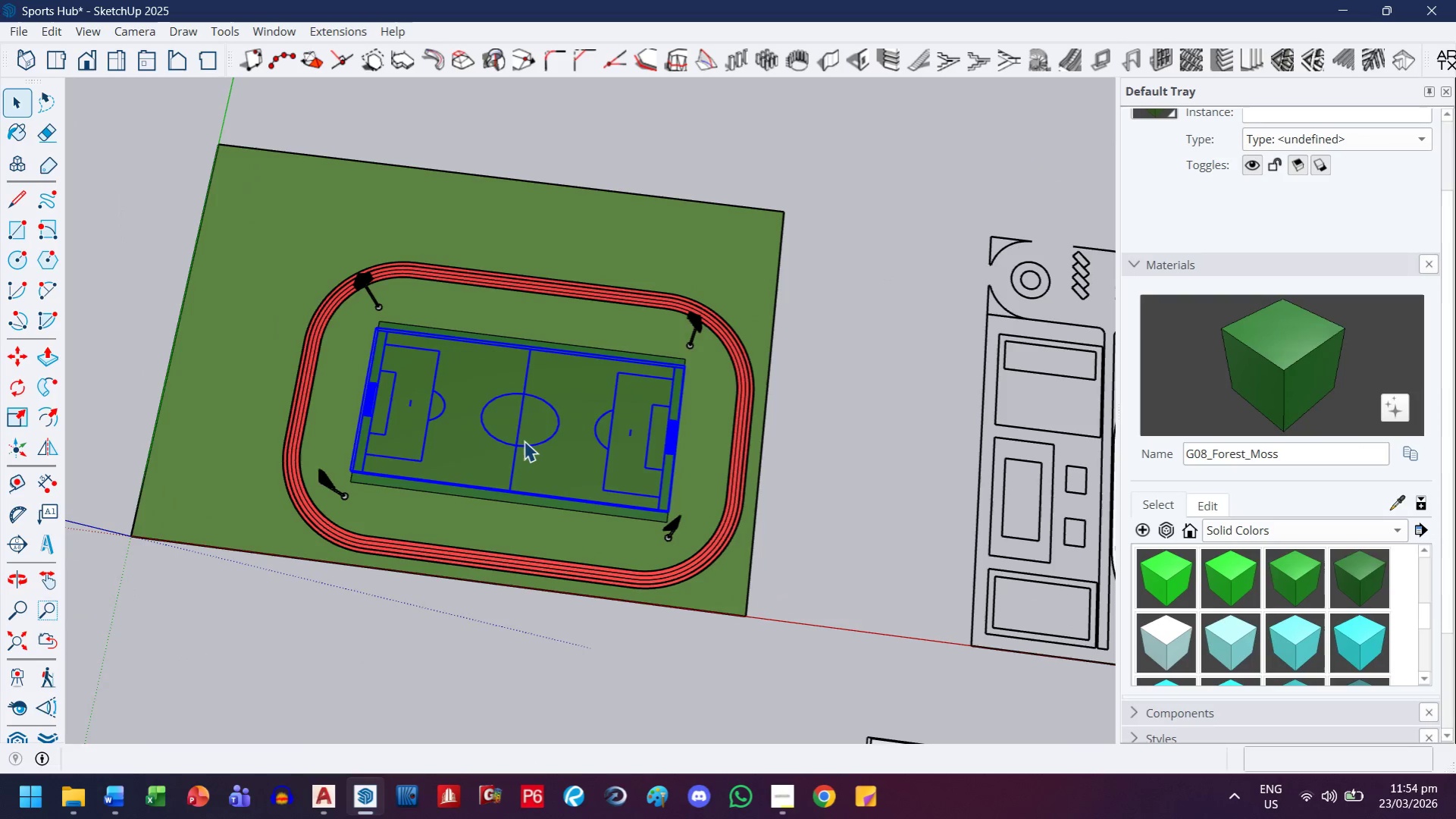 
key(M)
 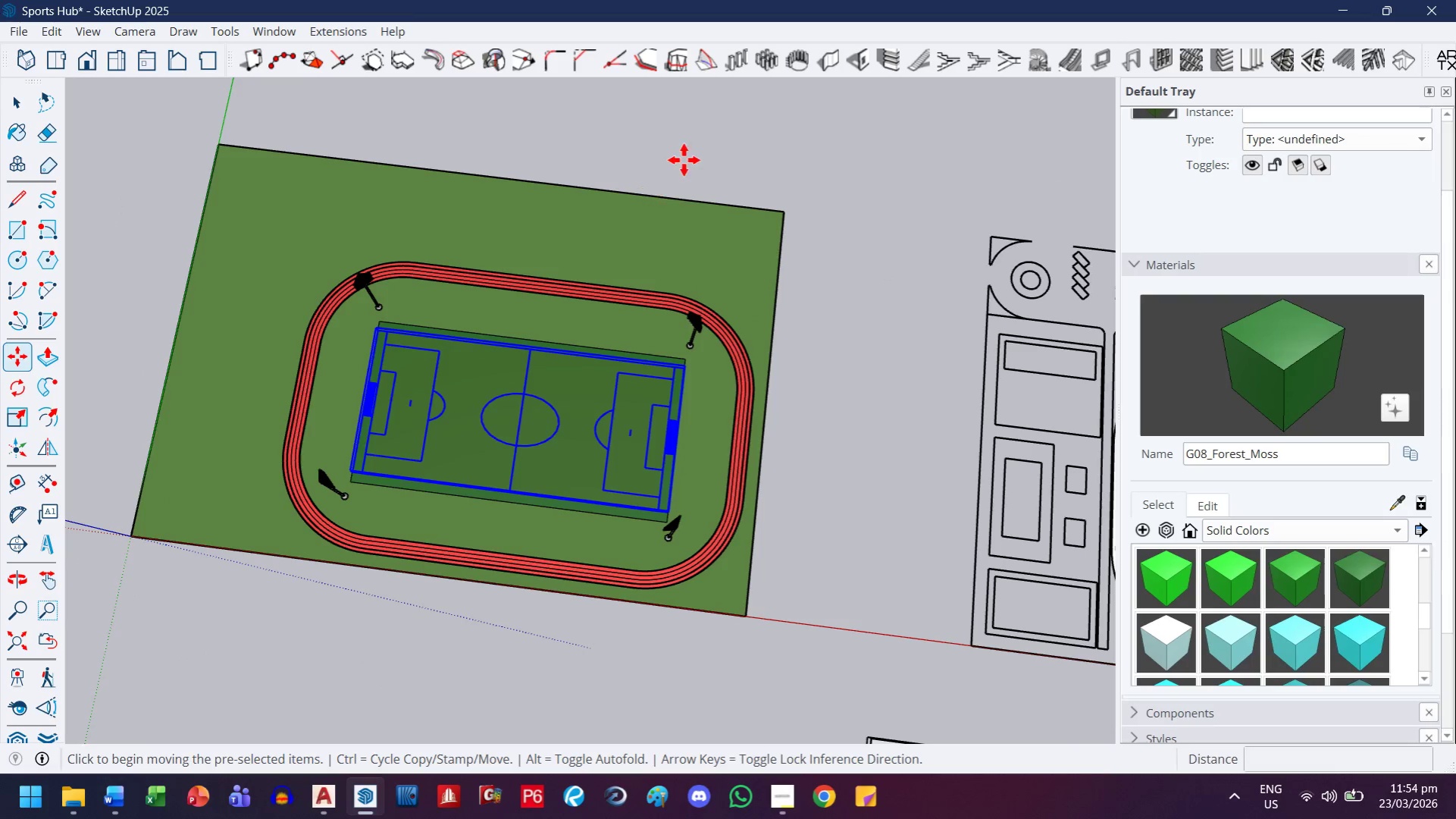 
left_click([686, 159])
 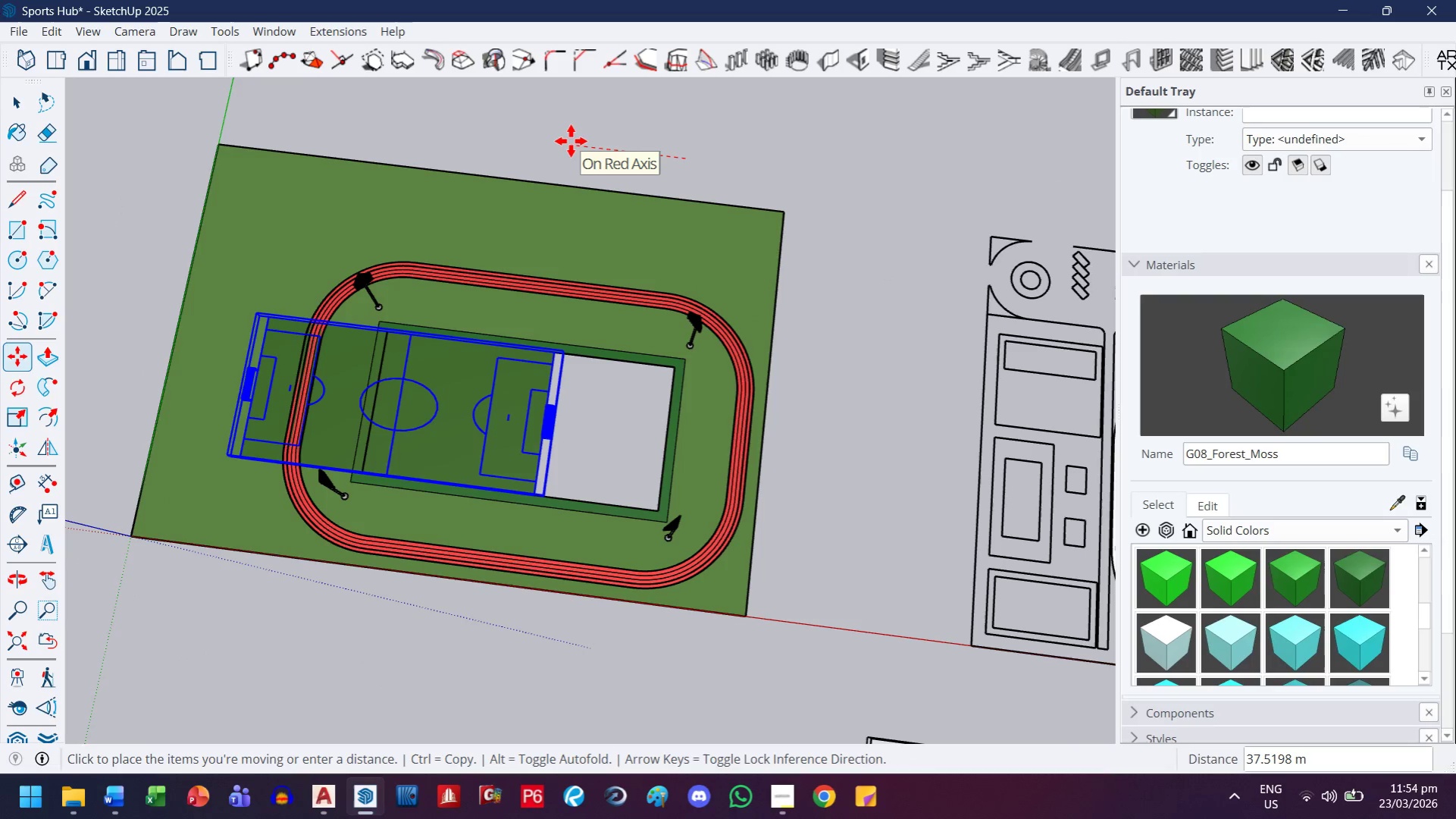 
scroll: coordinate [543, 141], scroll_direction: down, amount: 2.0
 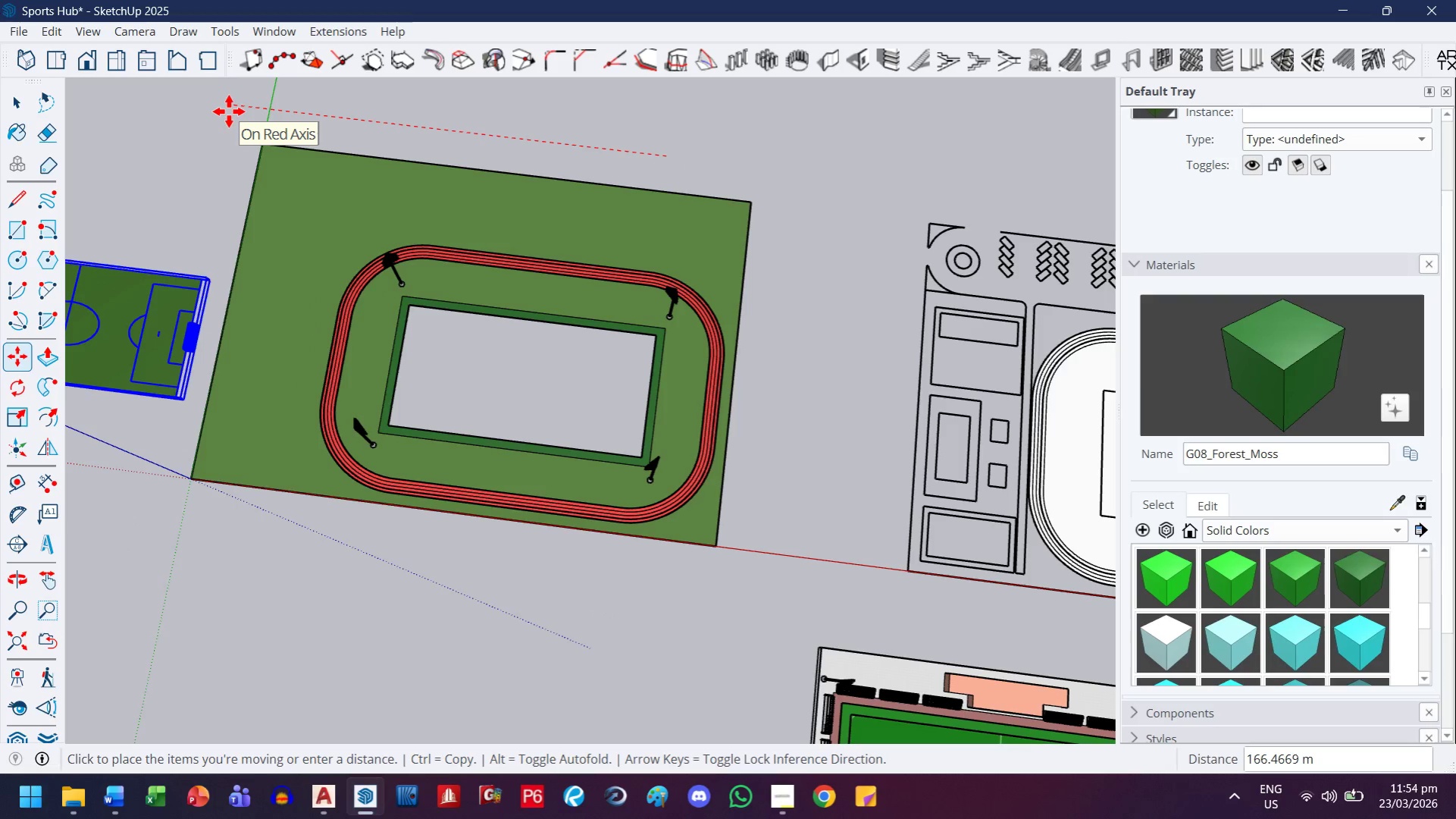 
type(200)
 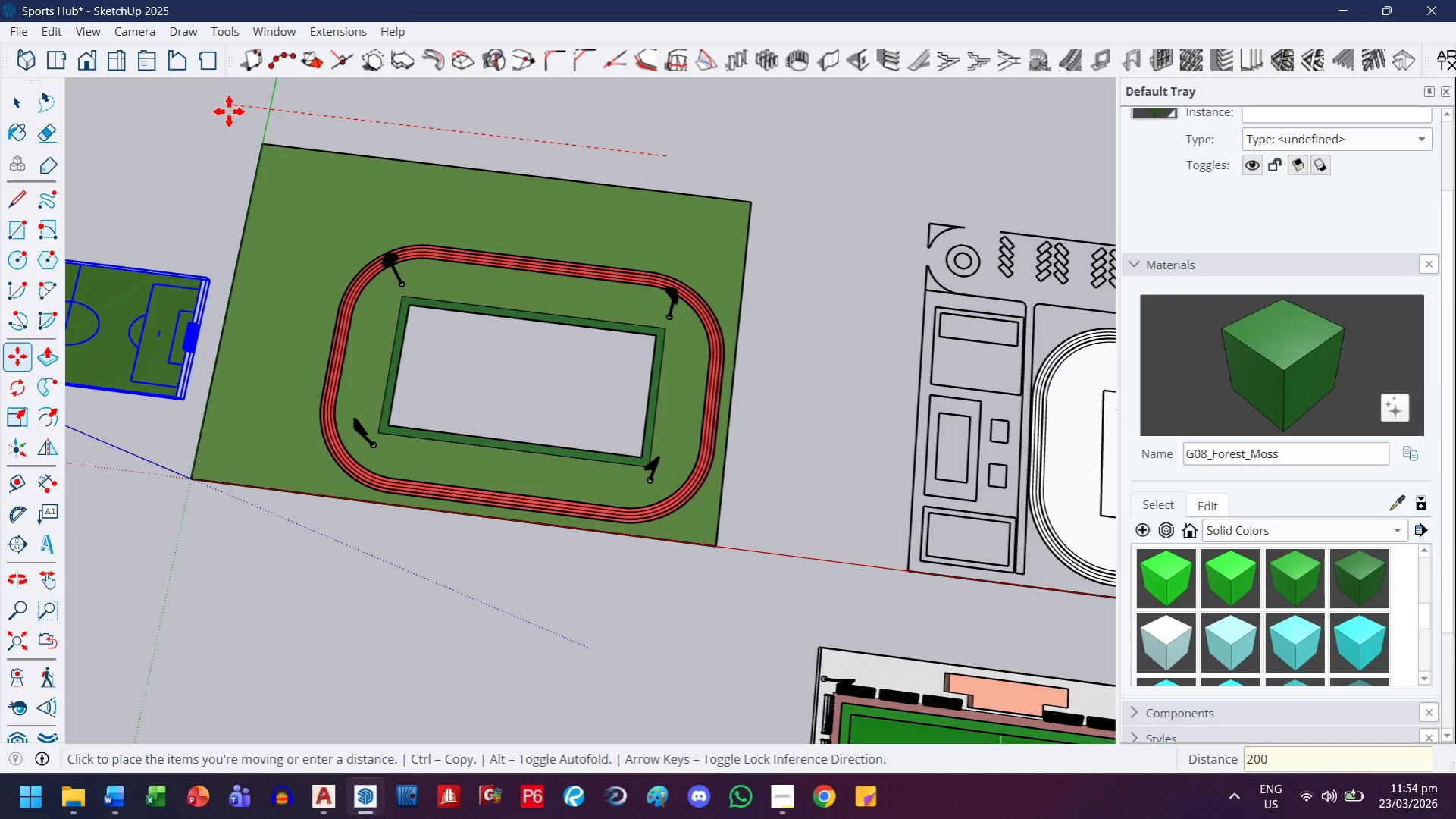 
key(Enter)
 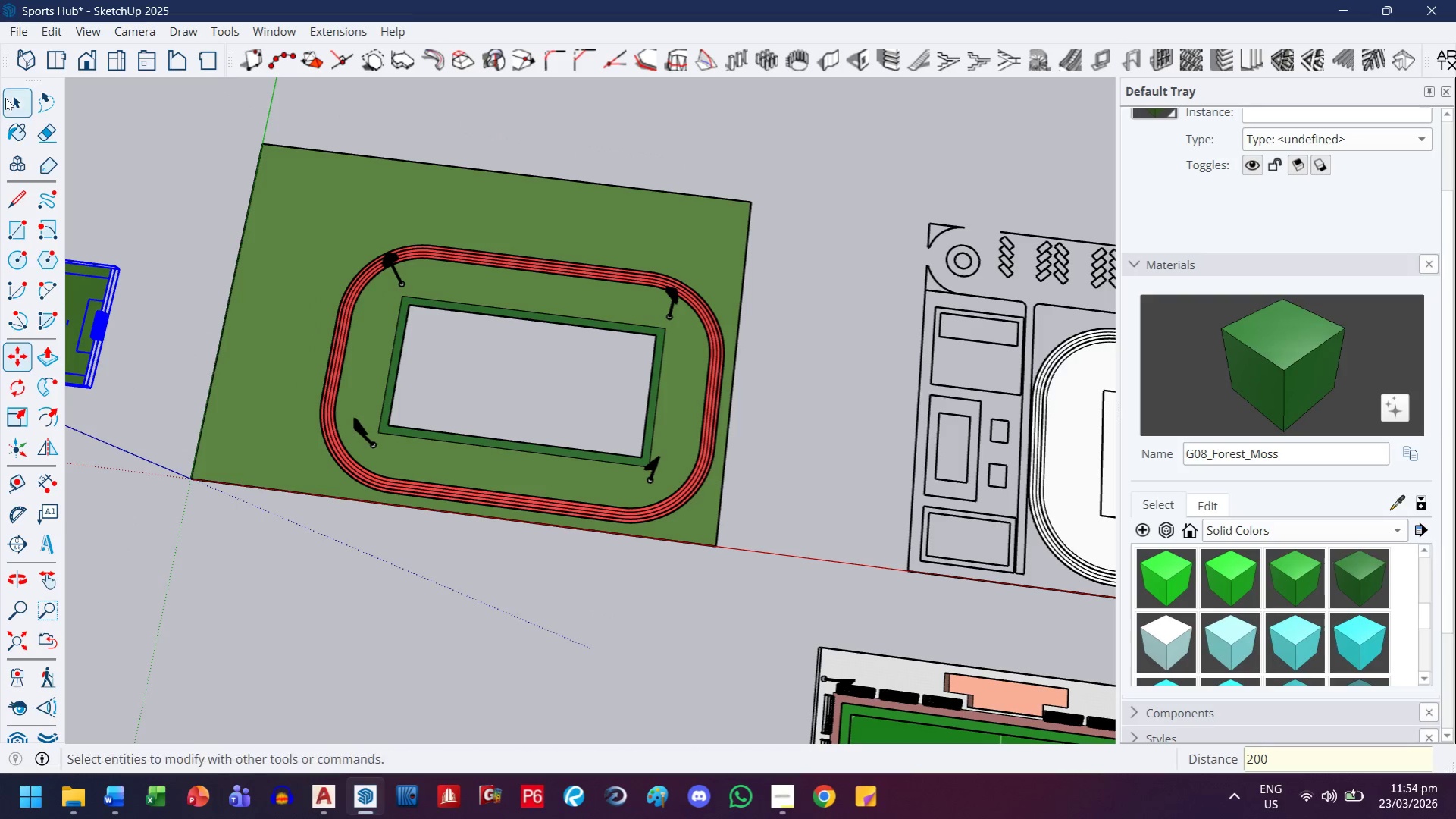 
left_click_drag(start_coordinate=[12, 99], to_coordinate=[20, 99])
 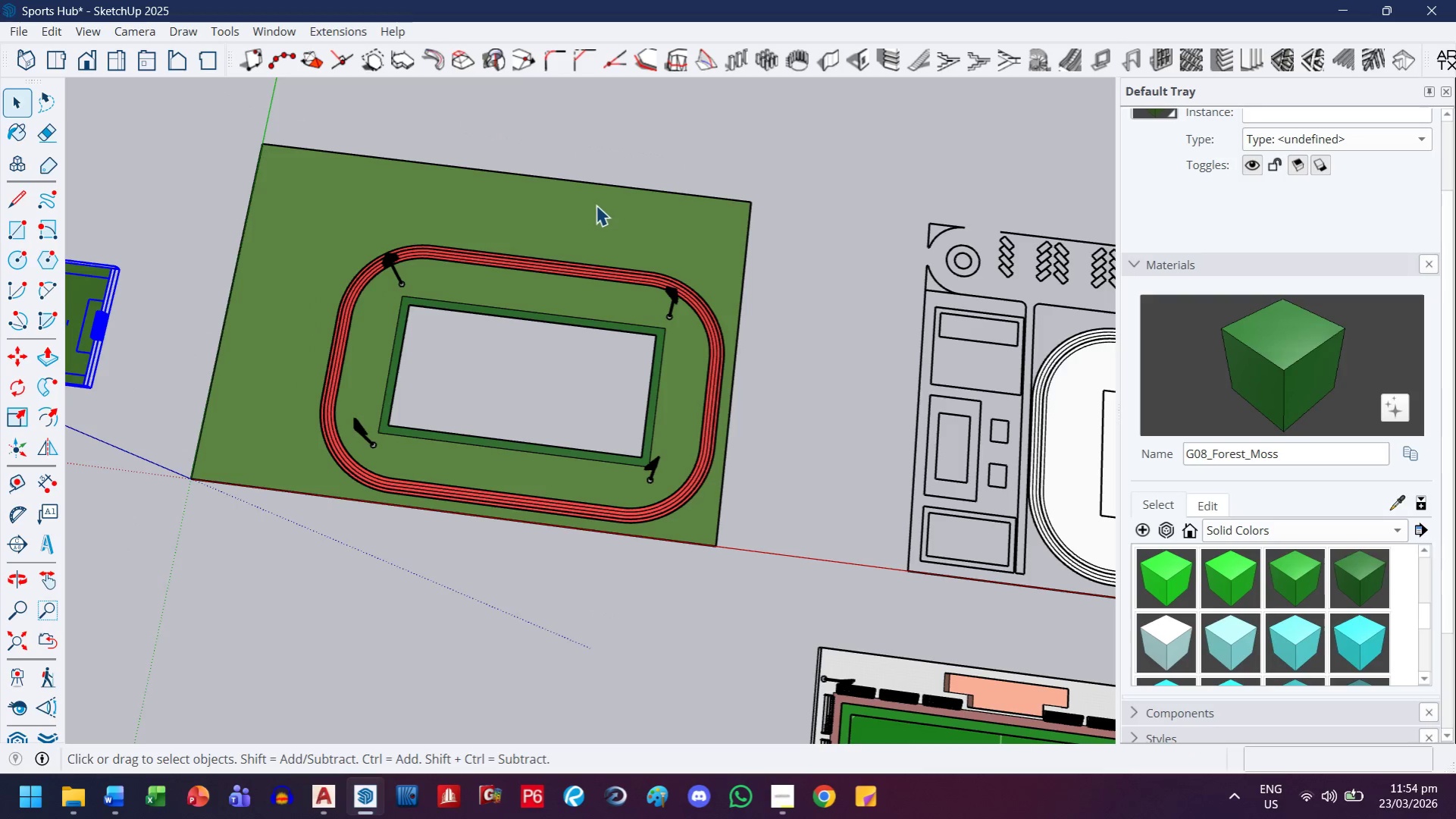 
double_click([596, 205])
 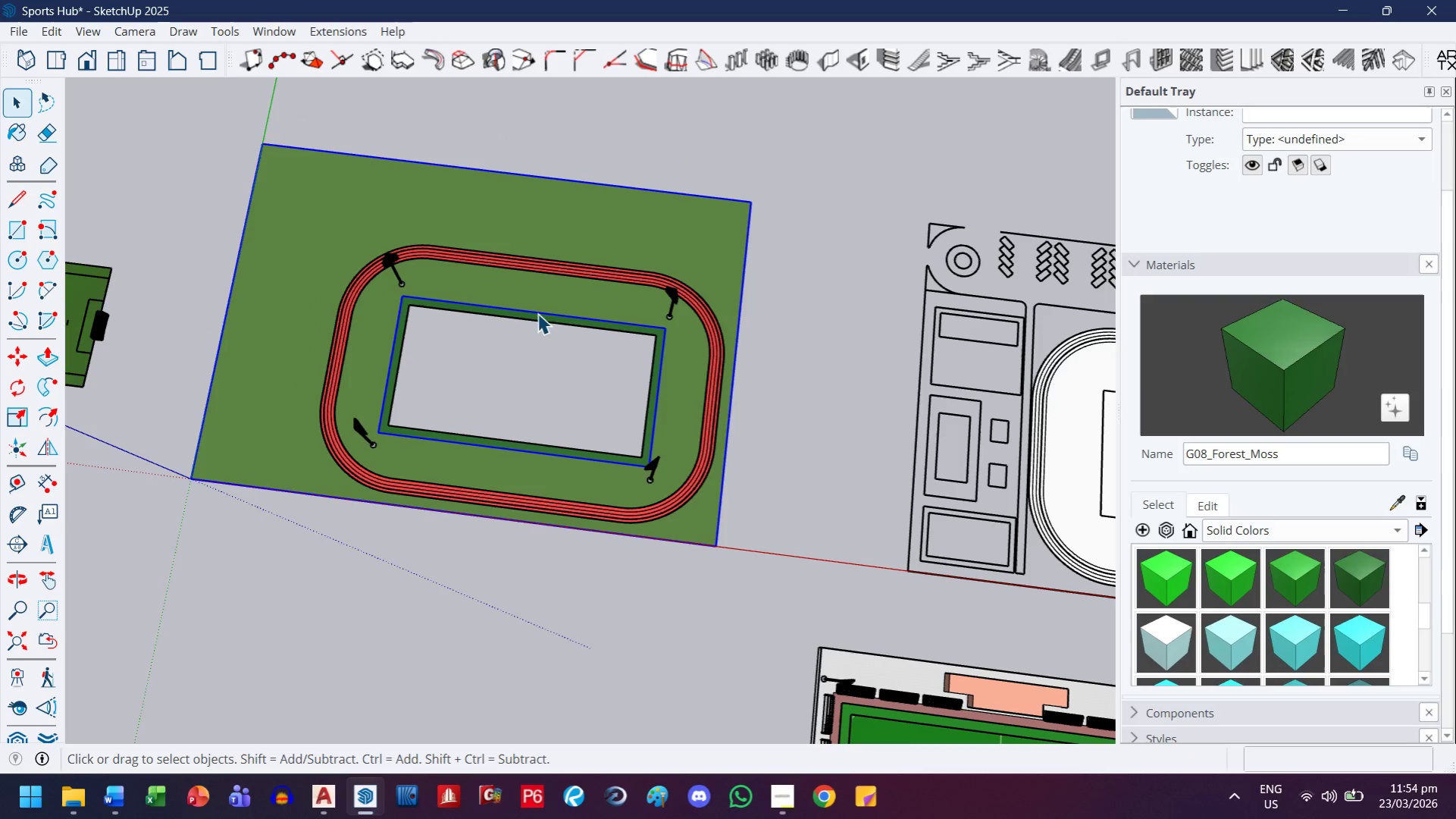 
key(Escape)
 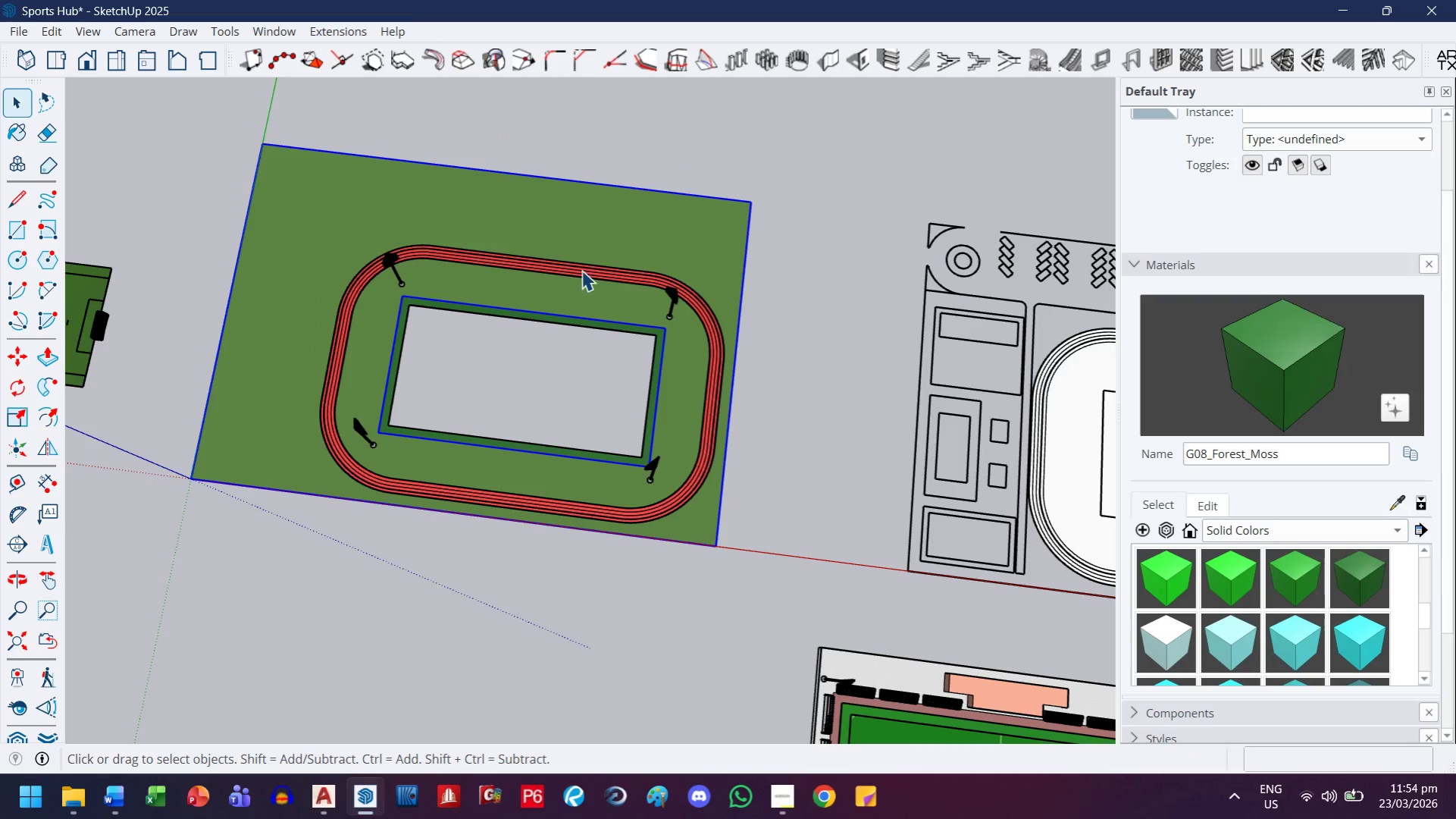 
left_click([581, 270])
 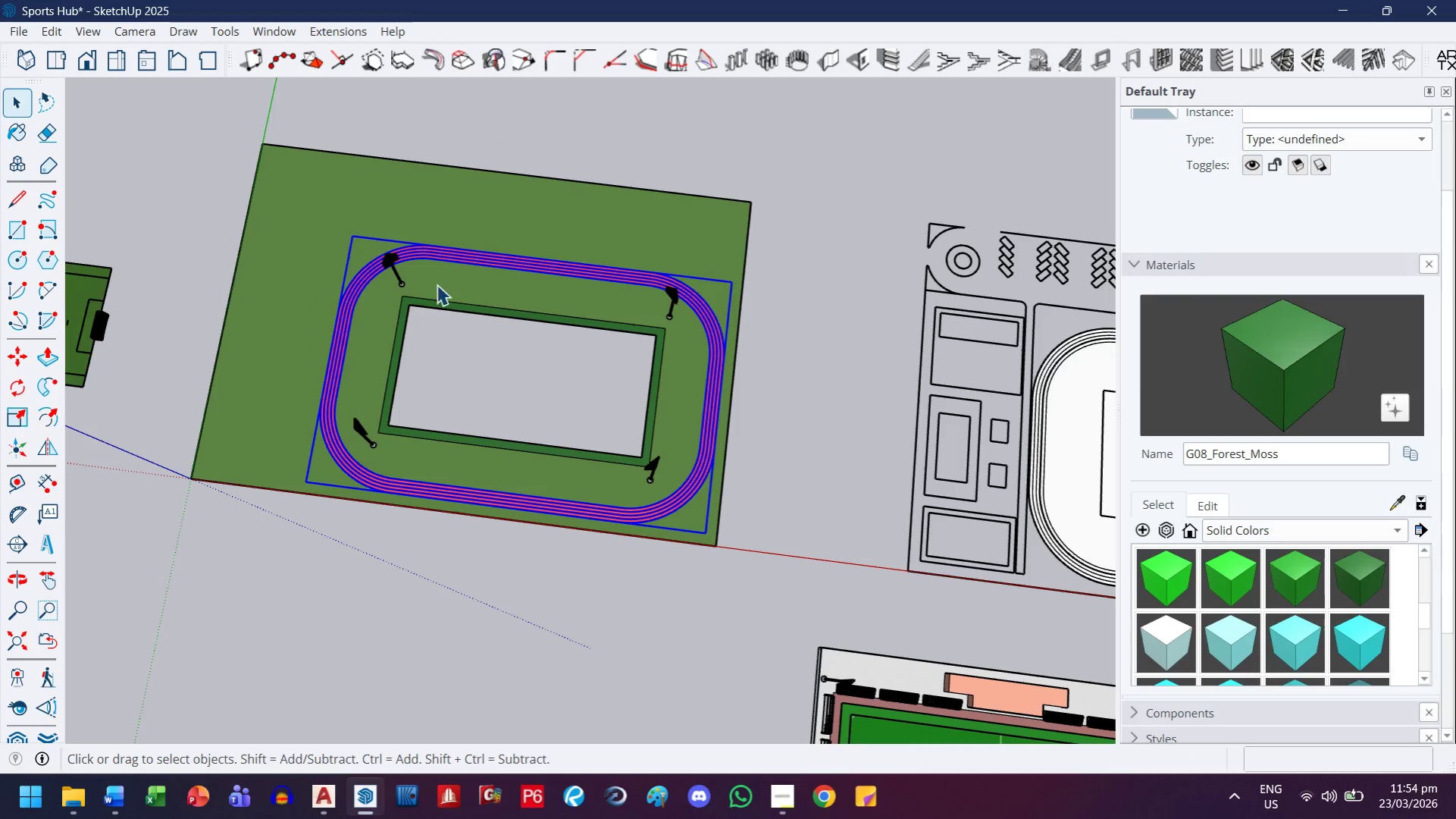 
hold_key(key=ControlLeft, duration=1.5)
left_click([393, 263])
 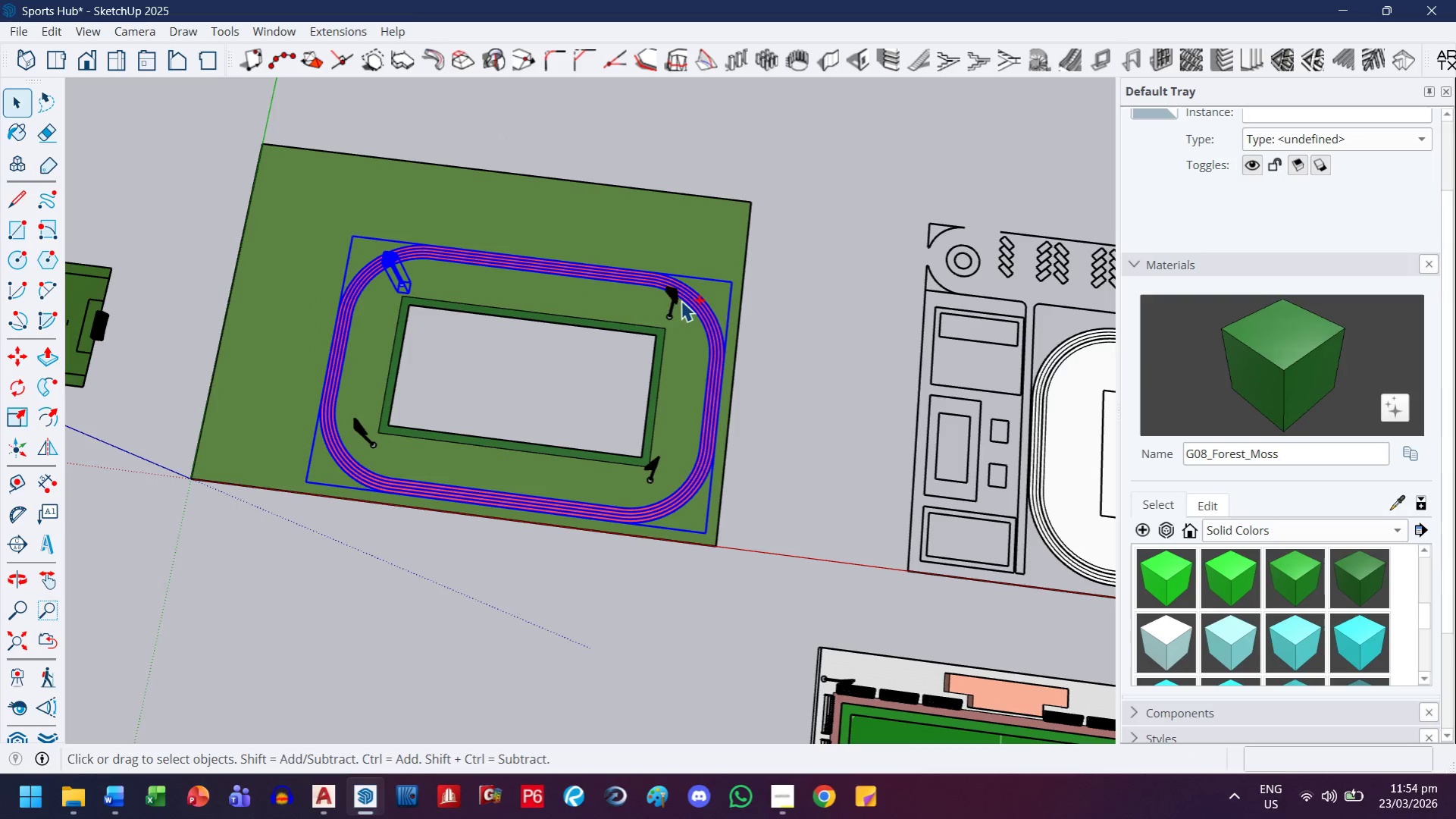 
hold_key(key=ControlLeft, duration=1.52)
left_click([678, 299])
 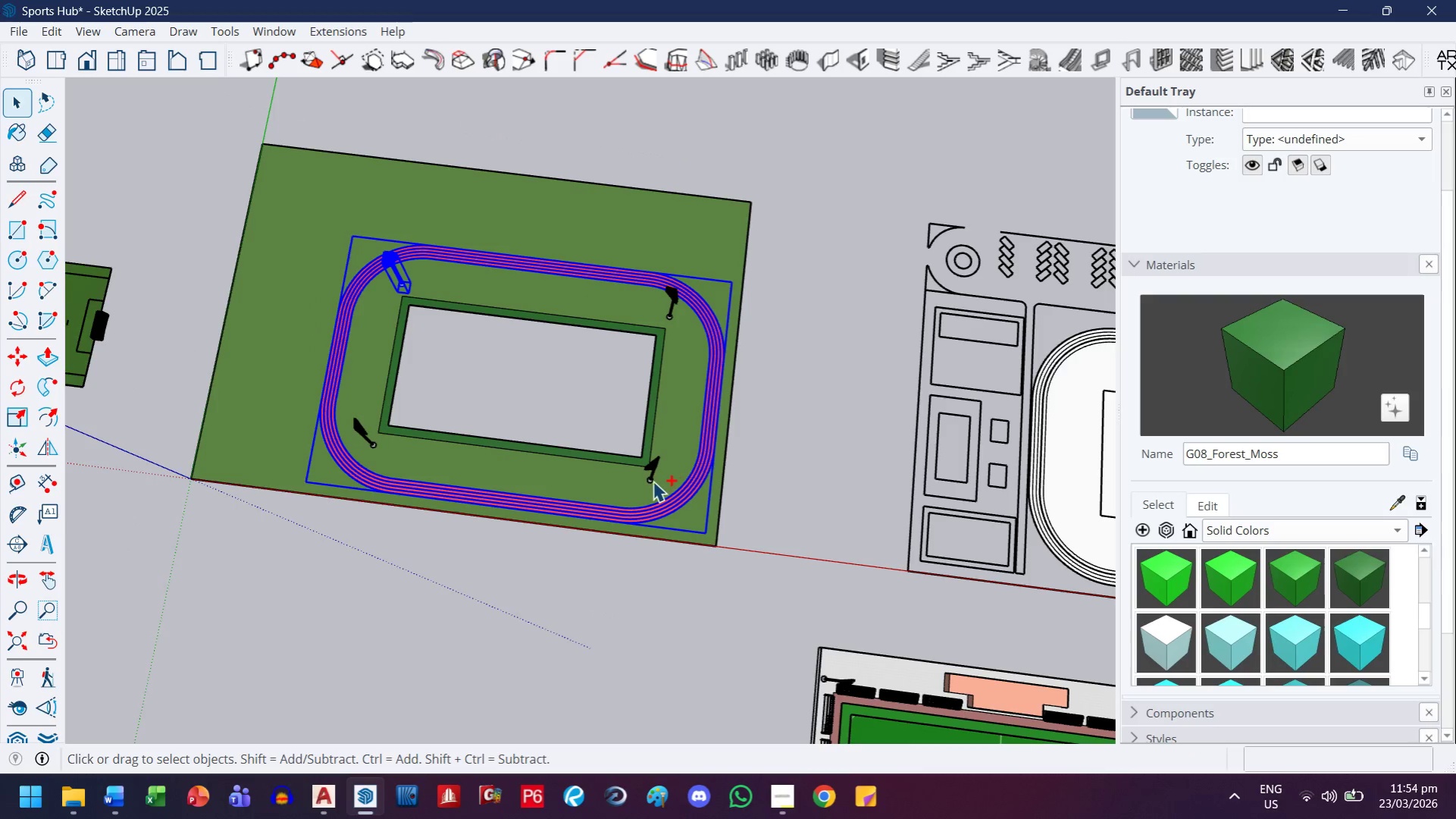 
left_click([652, 466])
 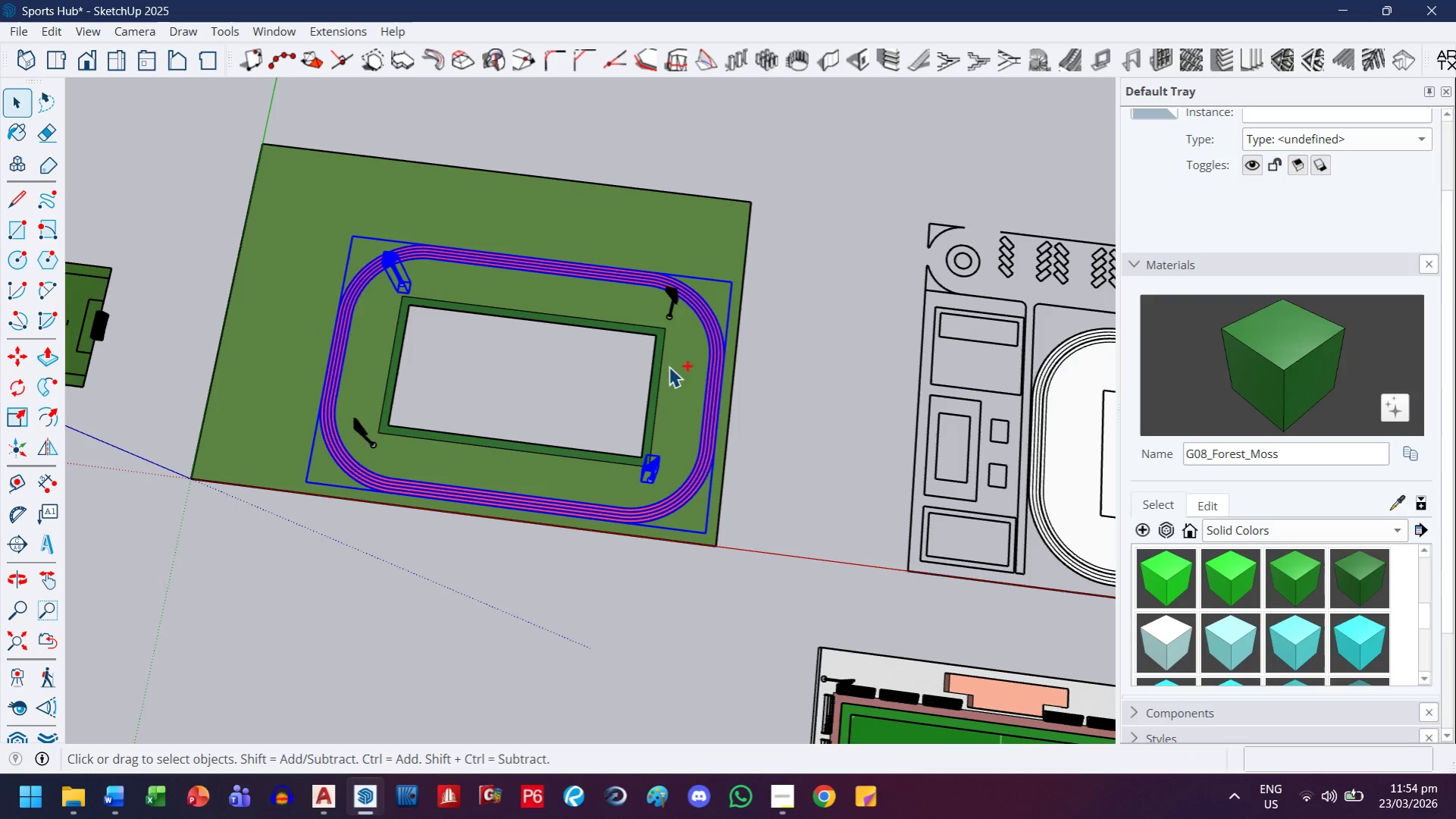 
hold_key(key=ControlLeft, duration=1.51)
left_click([674, 295])
 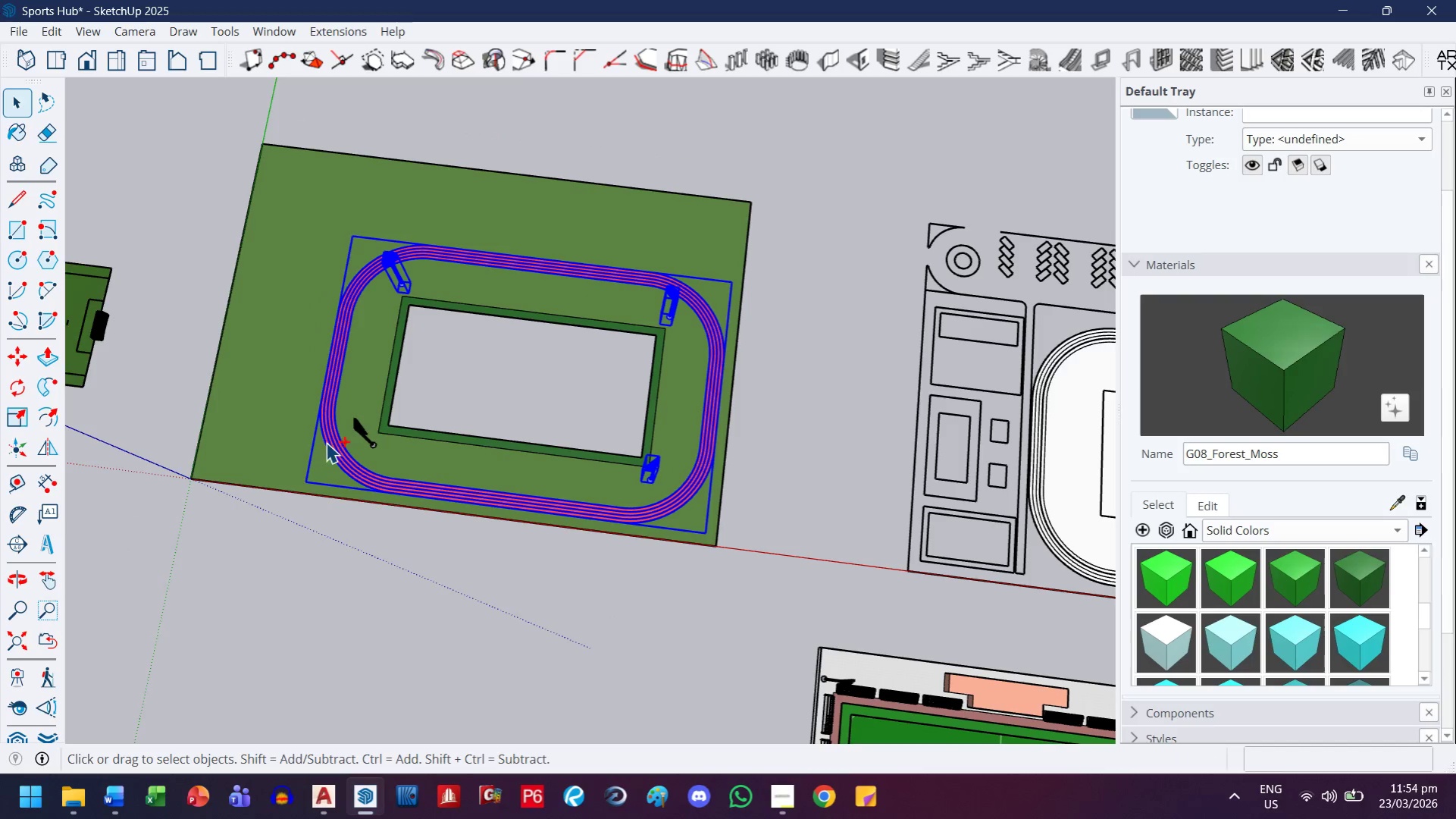 
hold_key(key=ControlLeft, duration=0.52)
left_click([363, 424])
 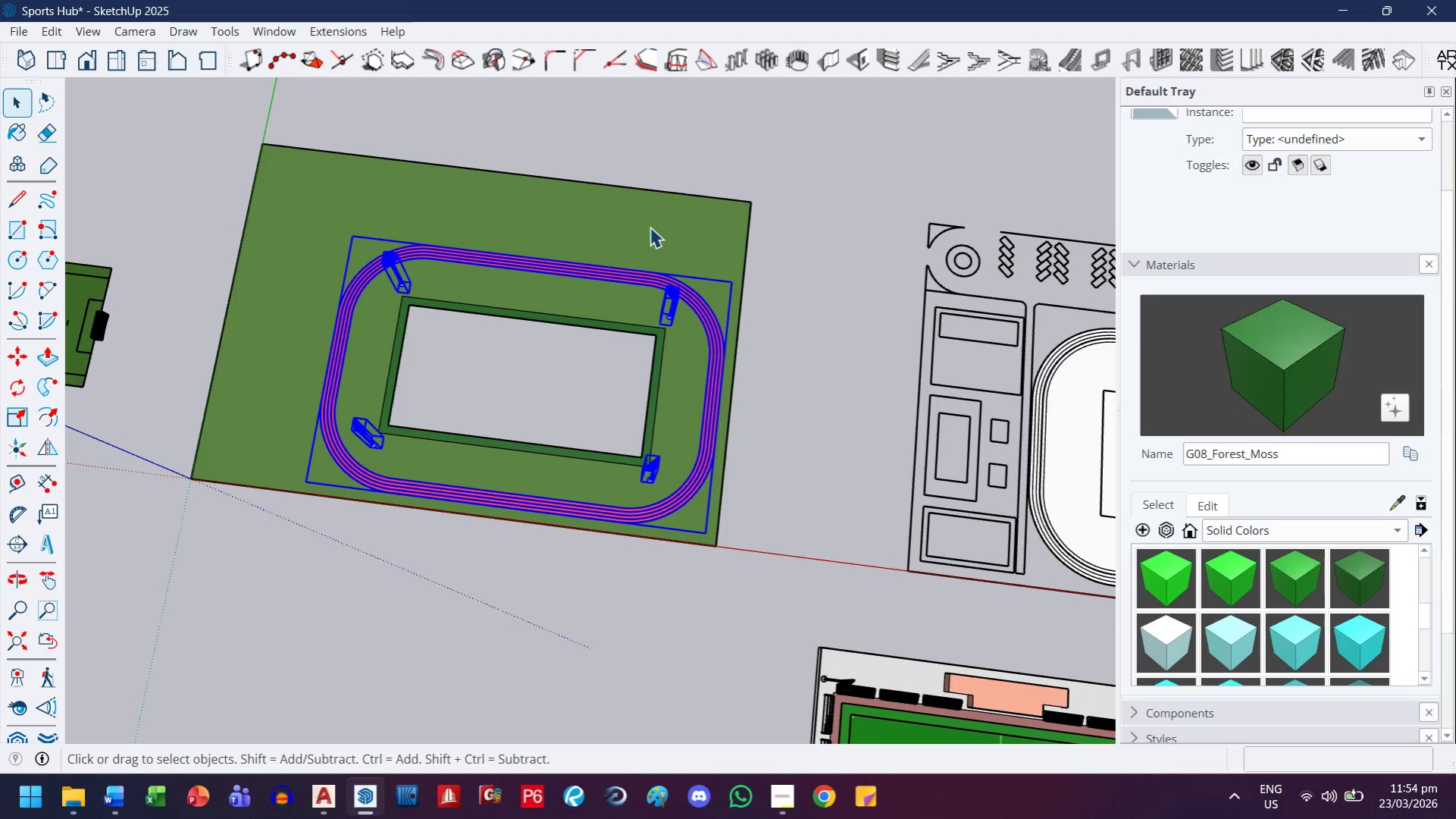 
key(M)
 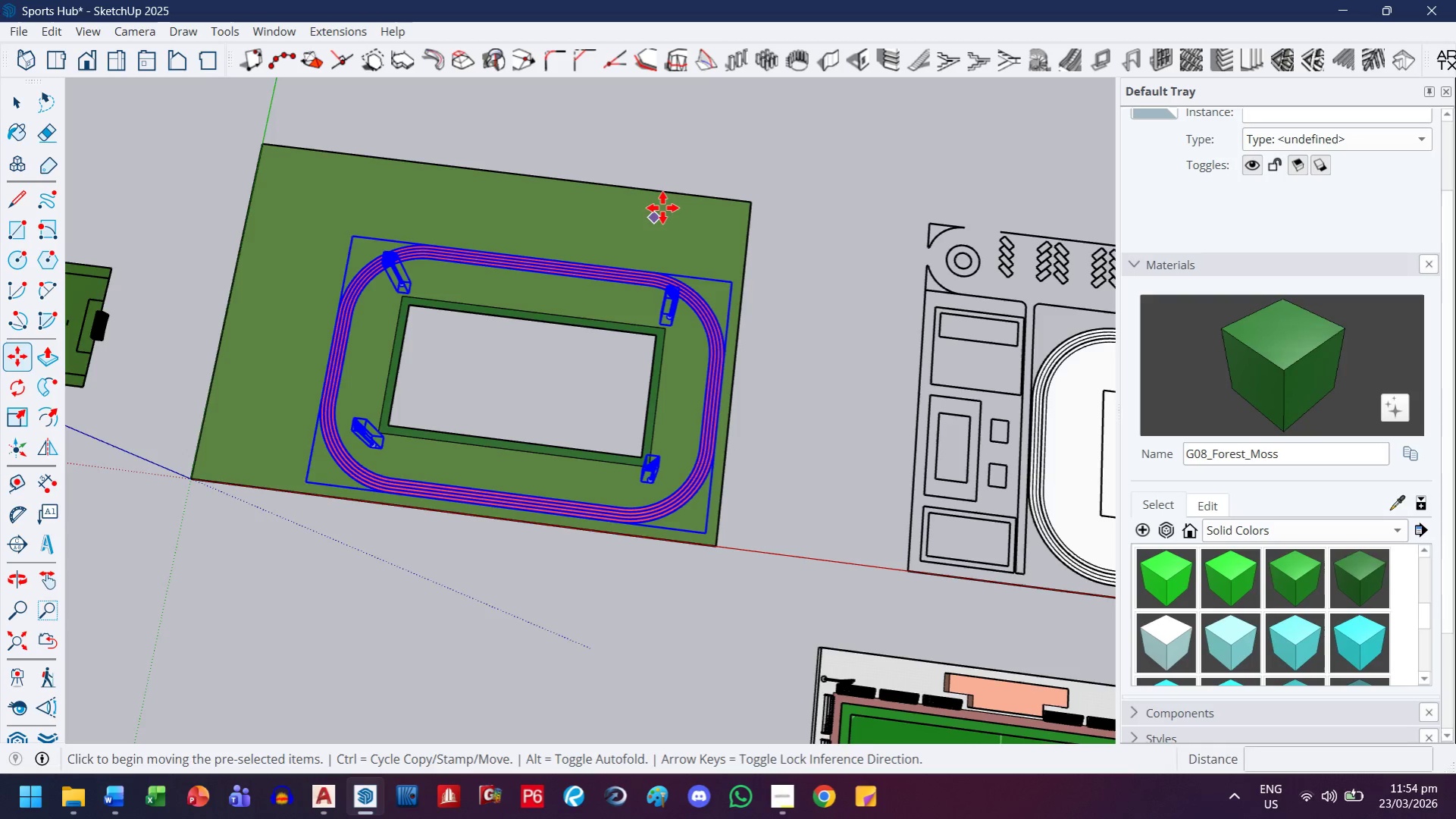 
left_click_drag(start_coordinate=[731, 140], to_coordinate=[706, 141])
 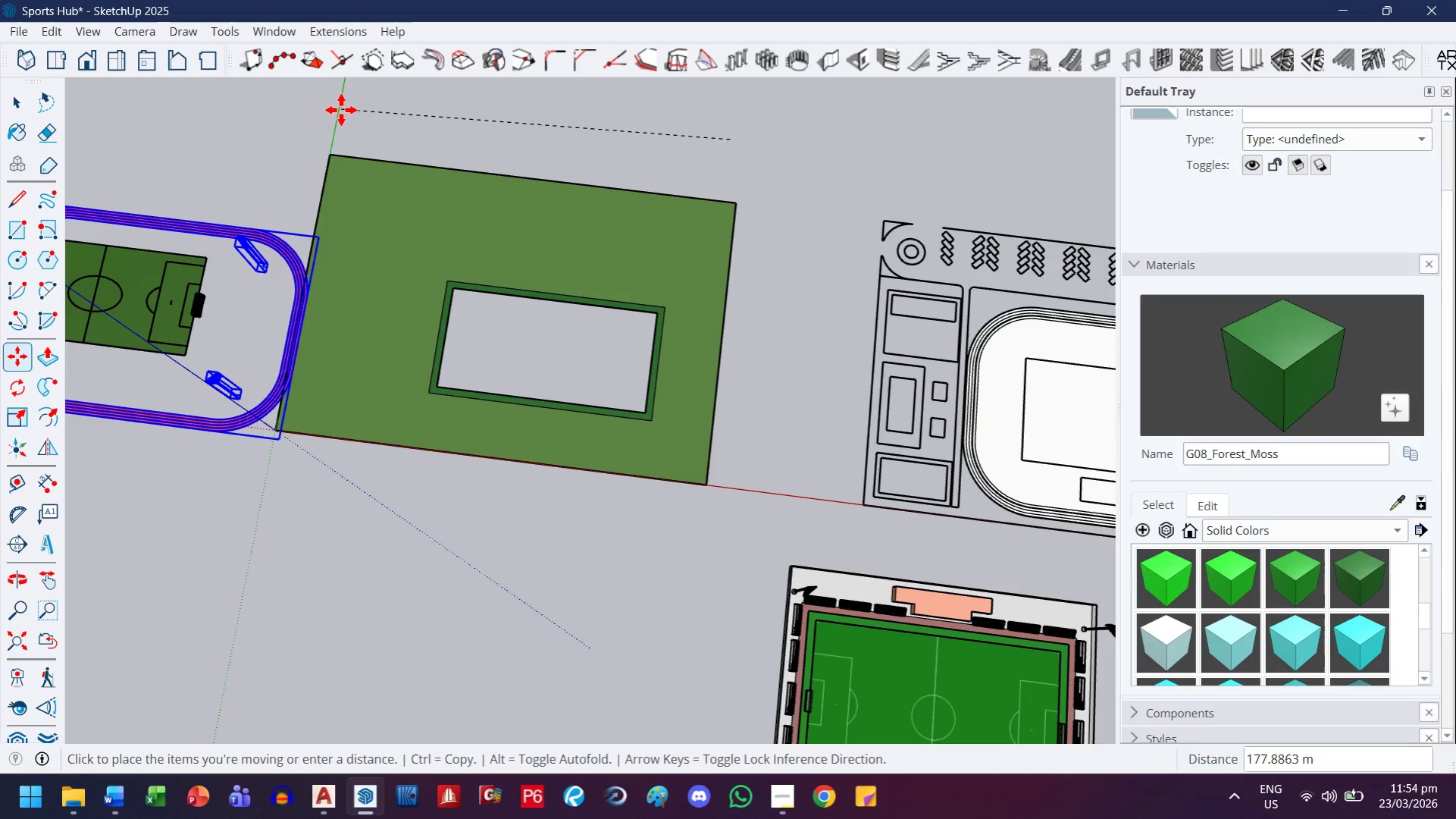 
scroll: coordinate [662, 207], scroll_direction: down, amount: 3.0
 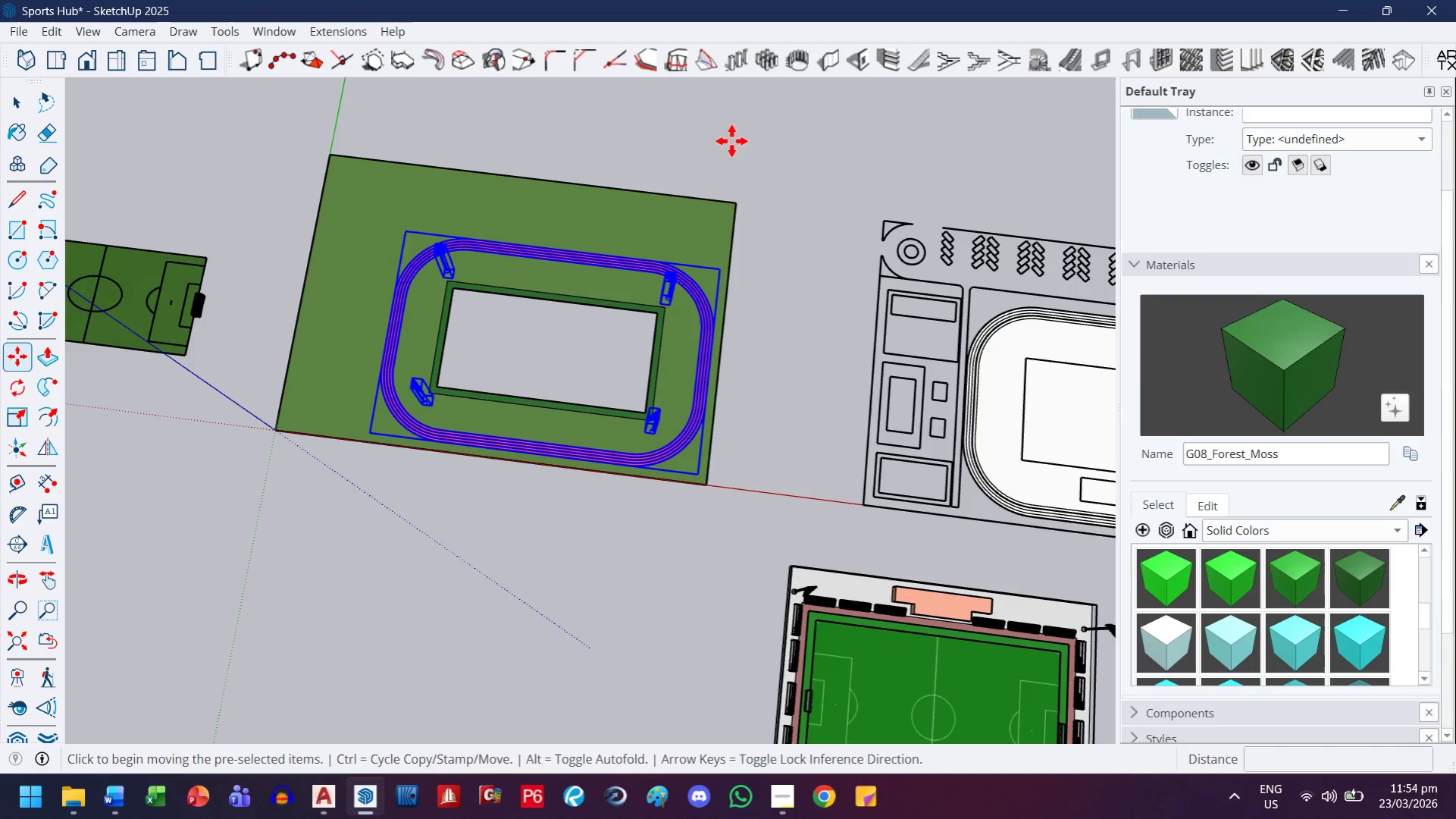 
key(ArrowLeft)
 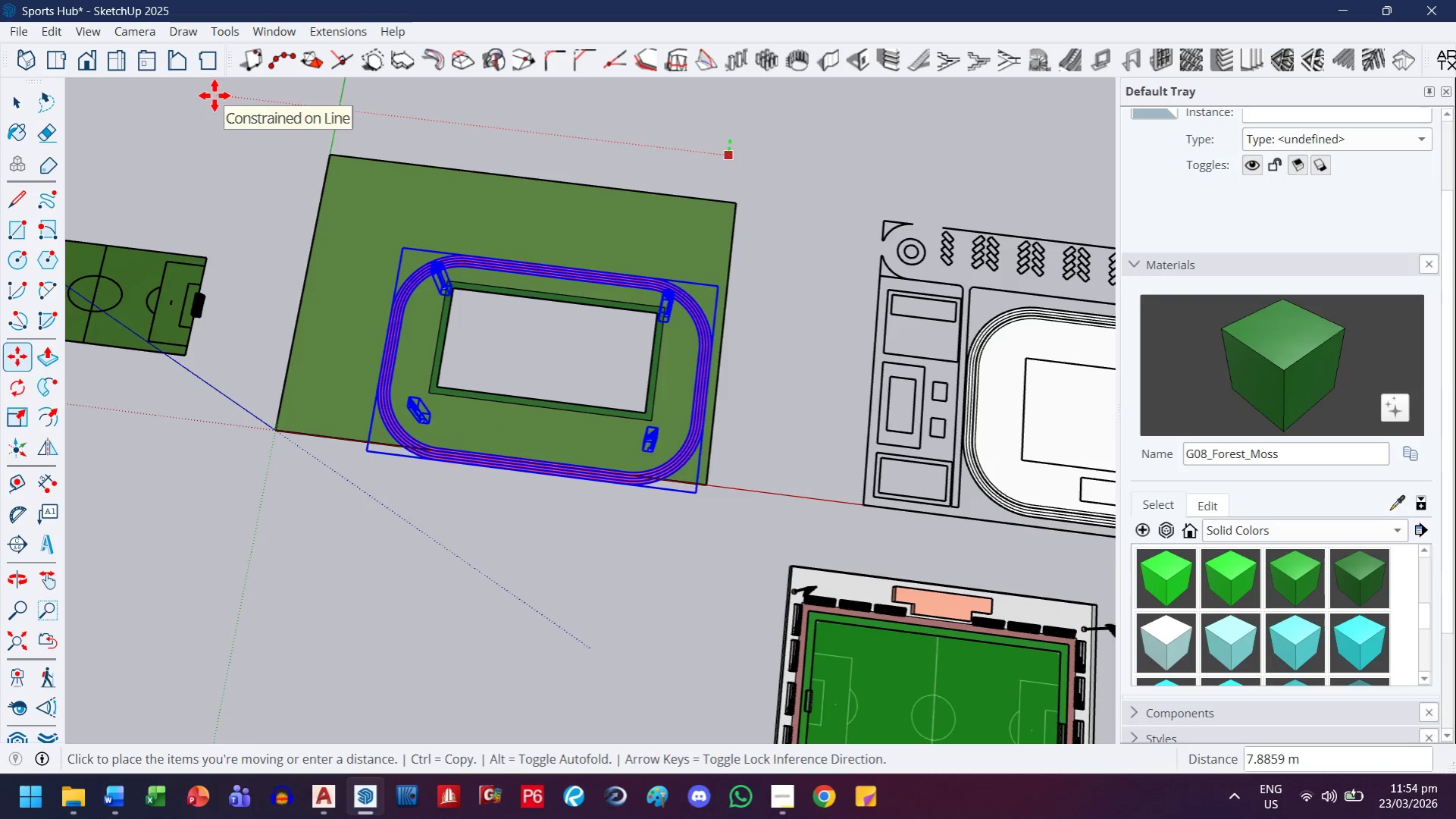 
key(ArrowRight)
 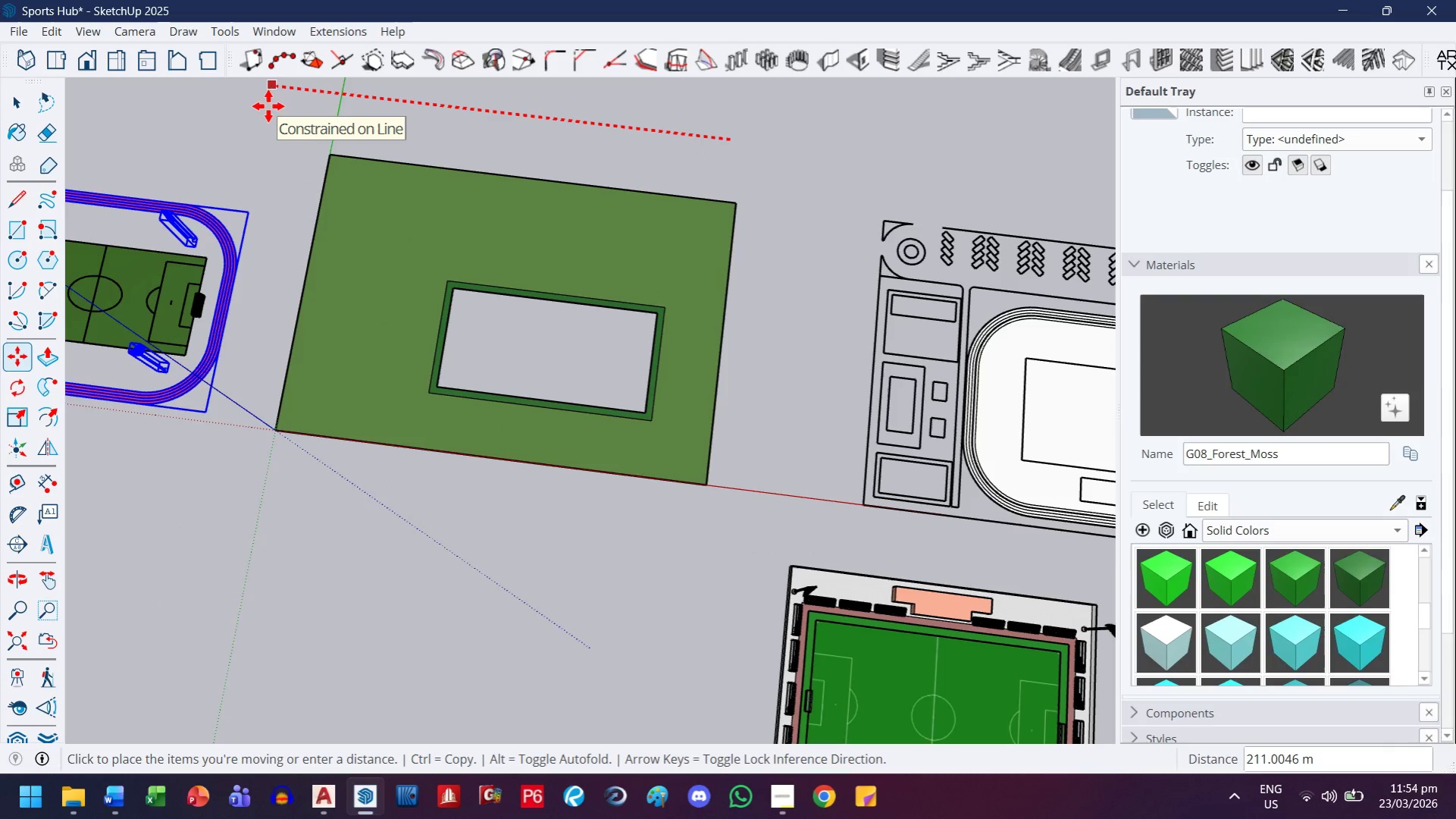 
type(200)
 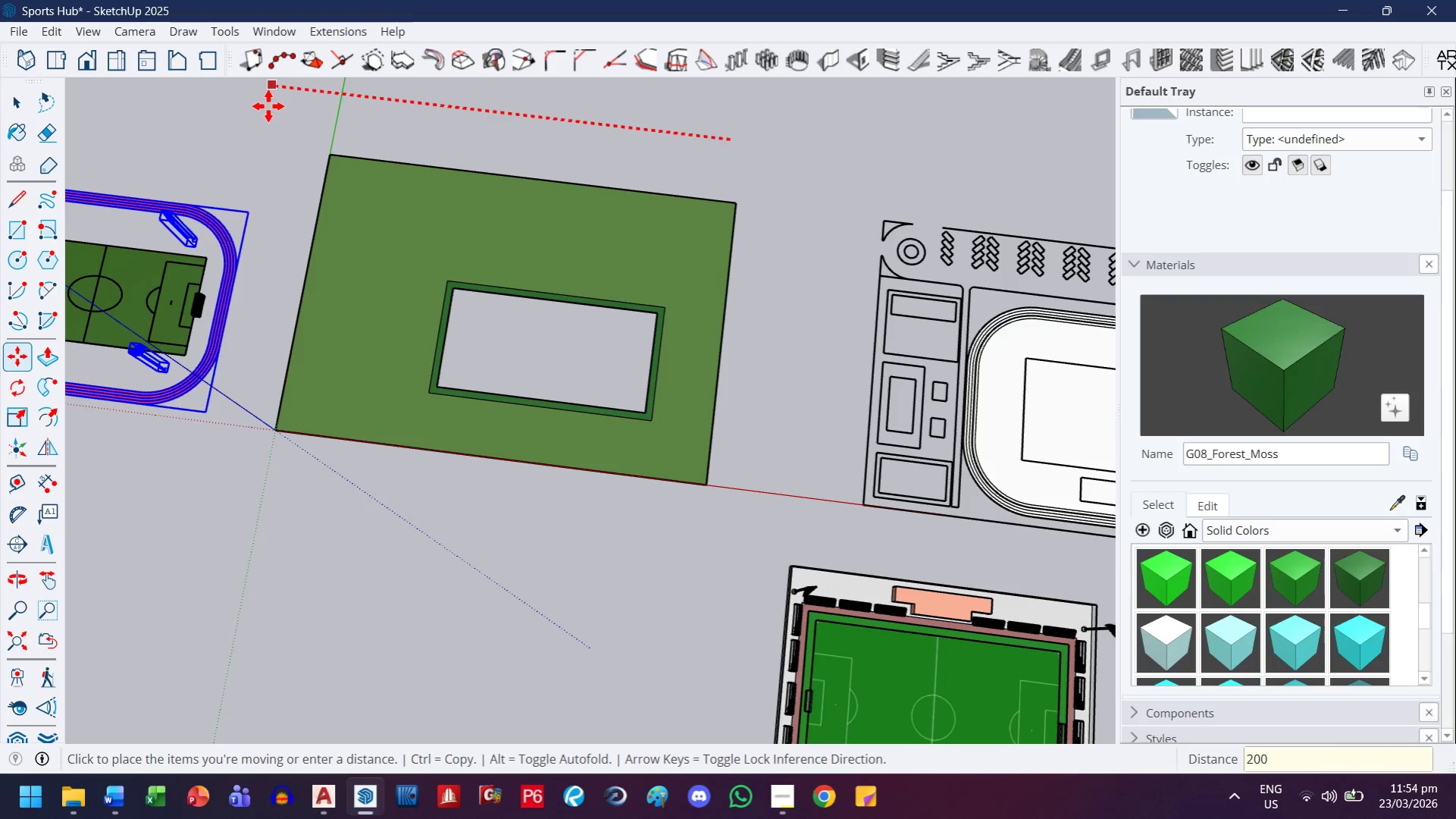 
key(Enter)
 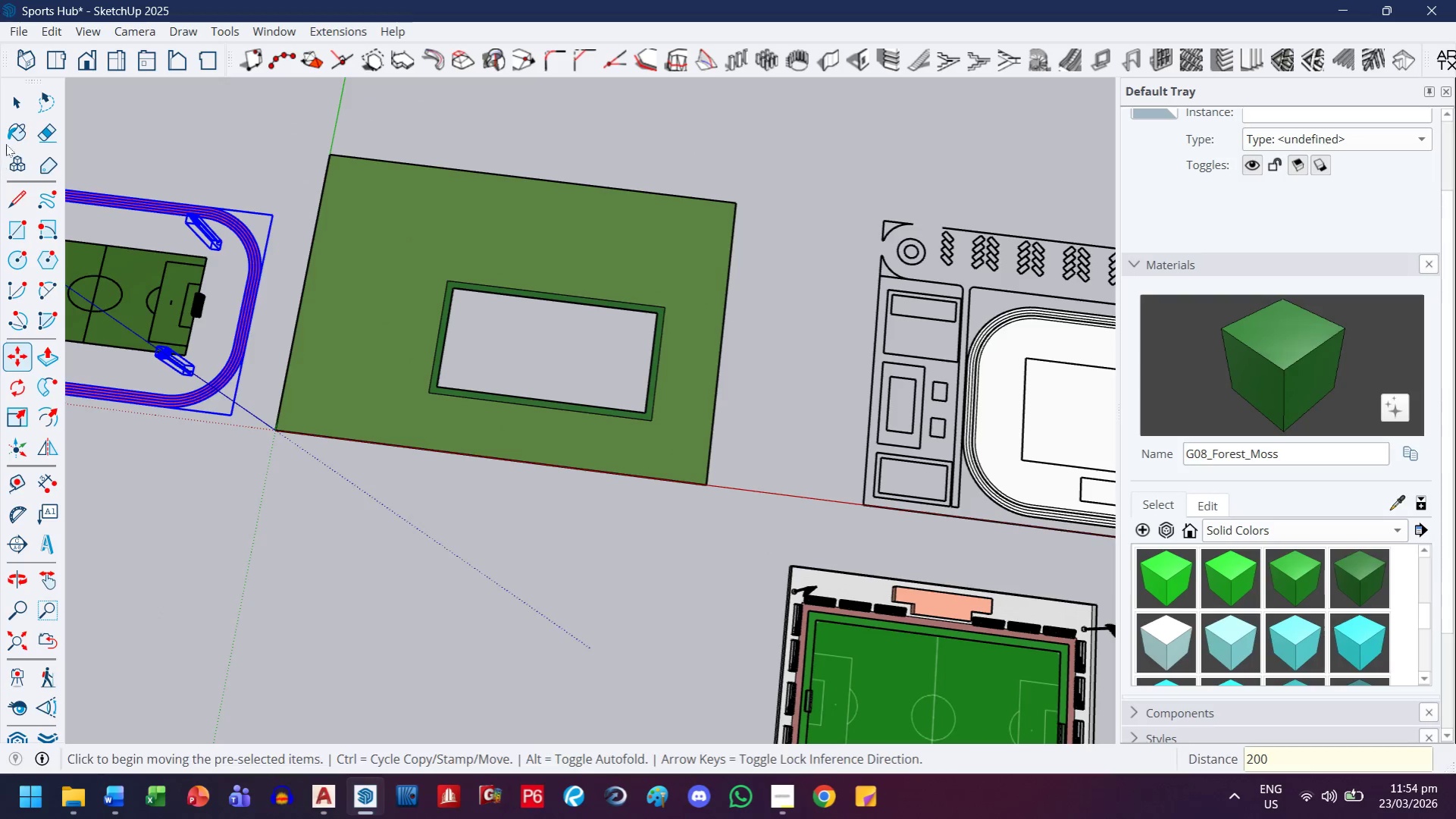 
left_click([18, 113])
 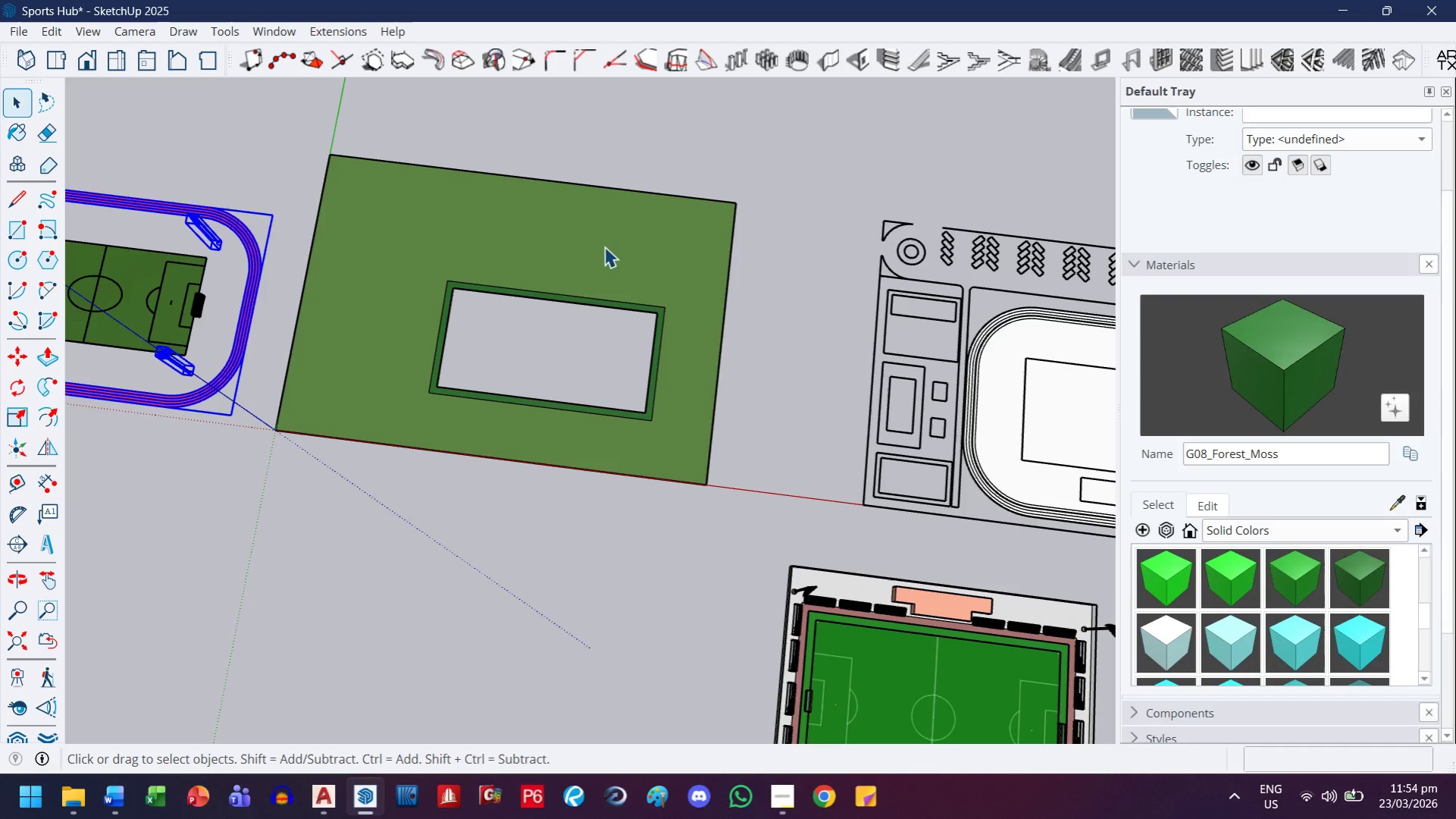 
left_click([568, 239])
 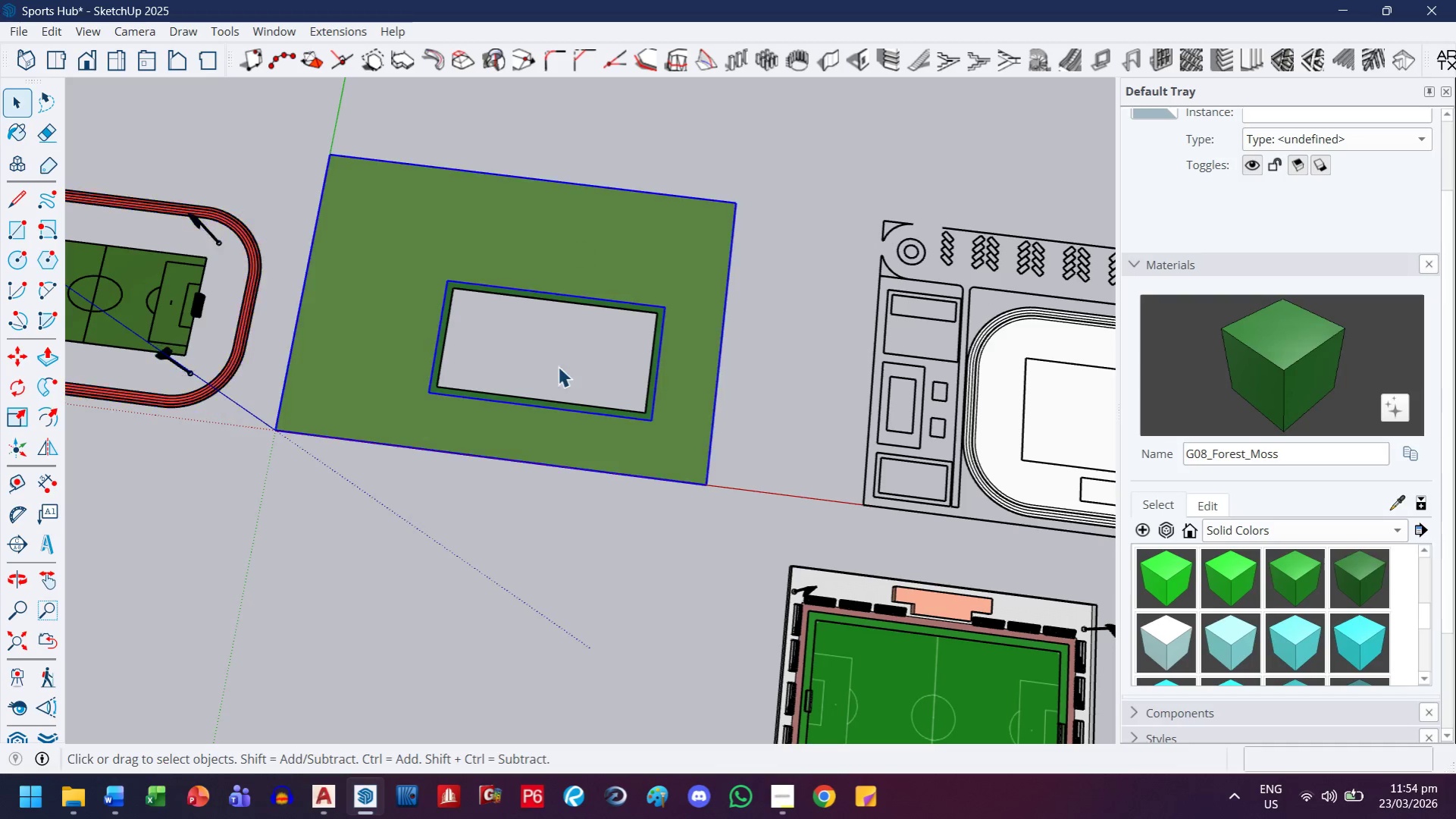 
scroll: coordinate [553, 375], scroll_direction: up, amount: 3.0
 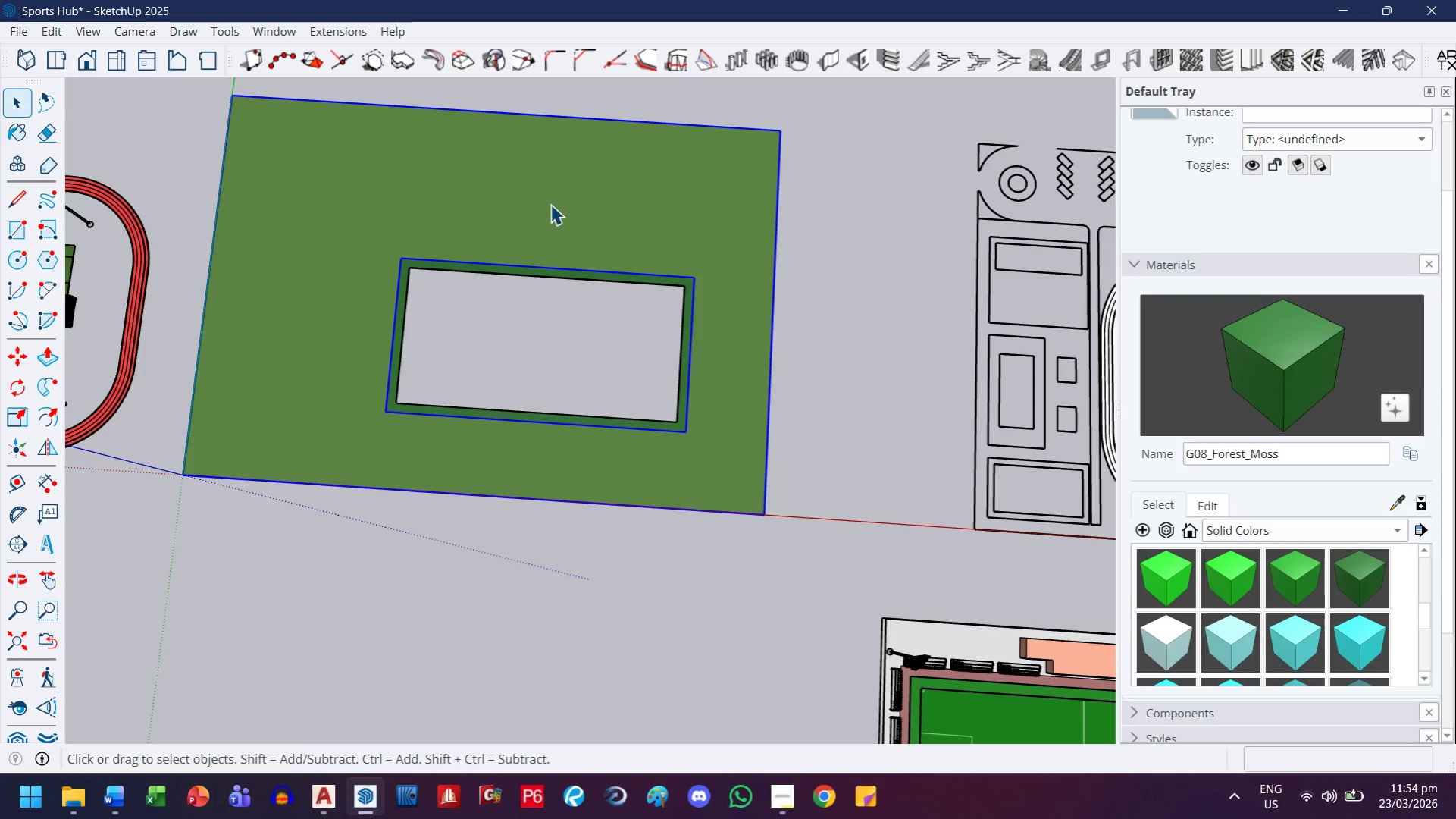 
double_click([550, 204])
 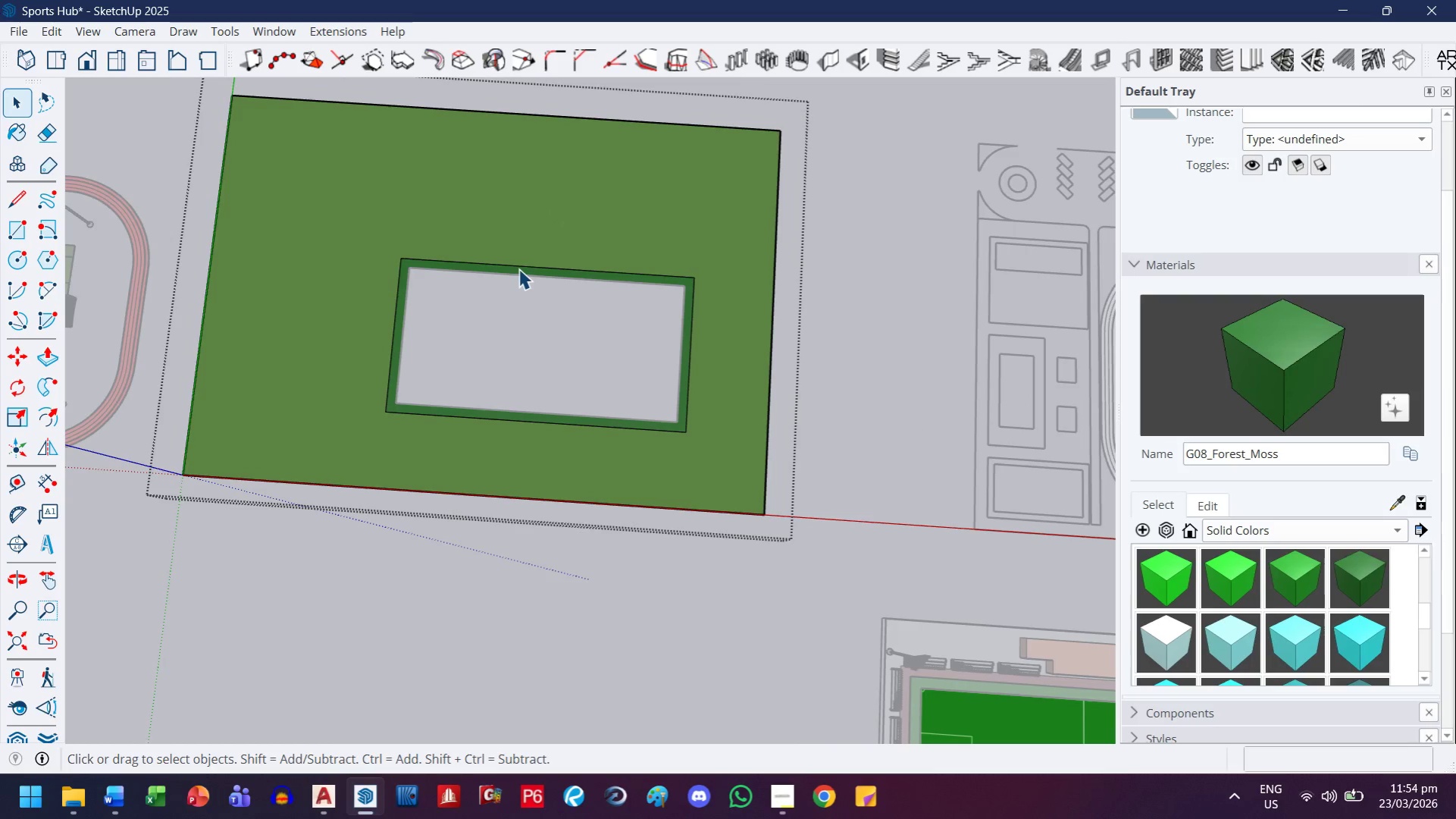 
key(Escape)
 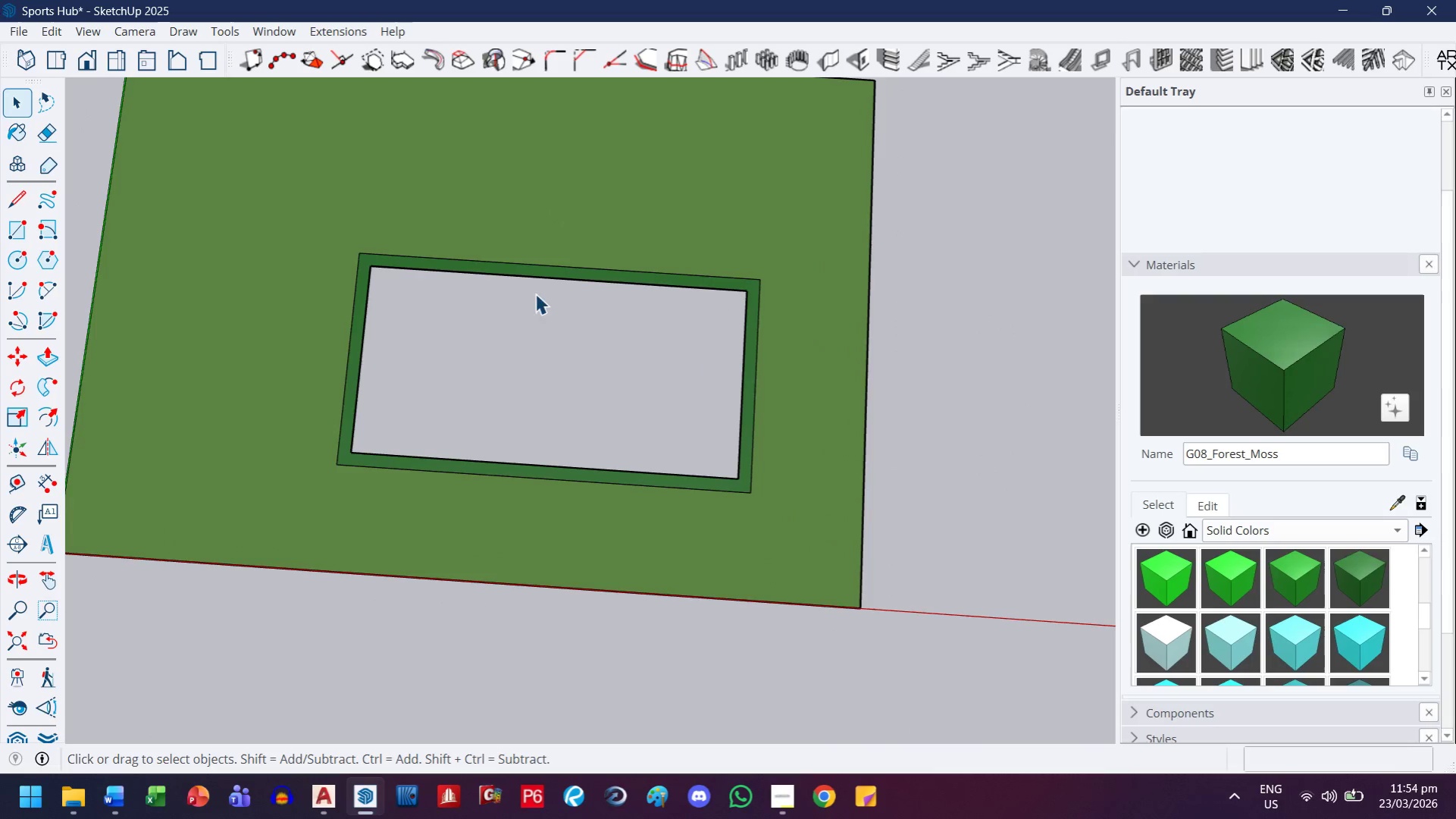 
key(Escape)
 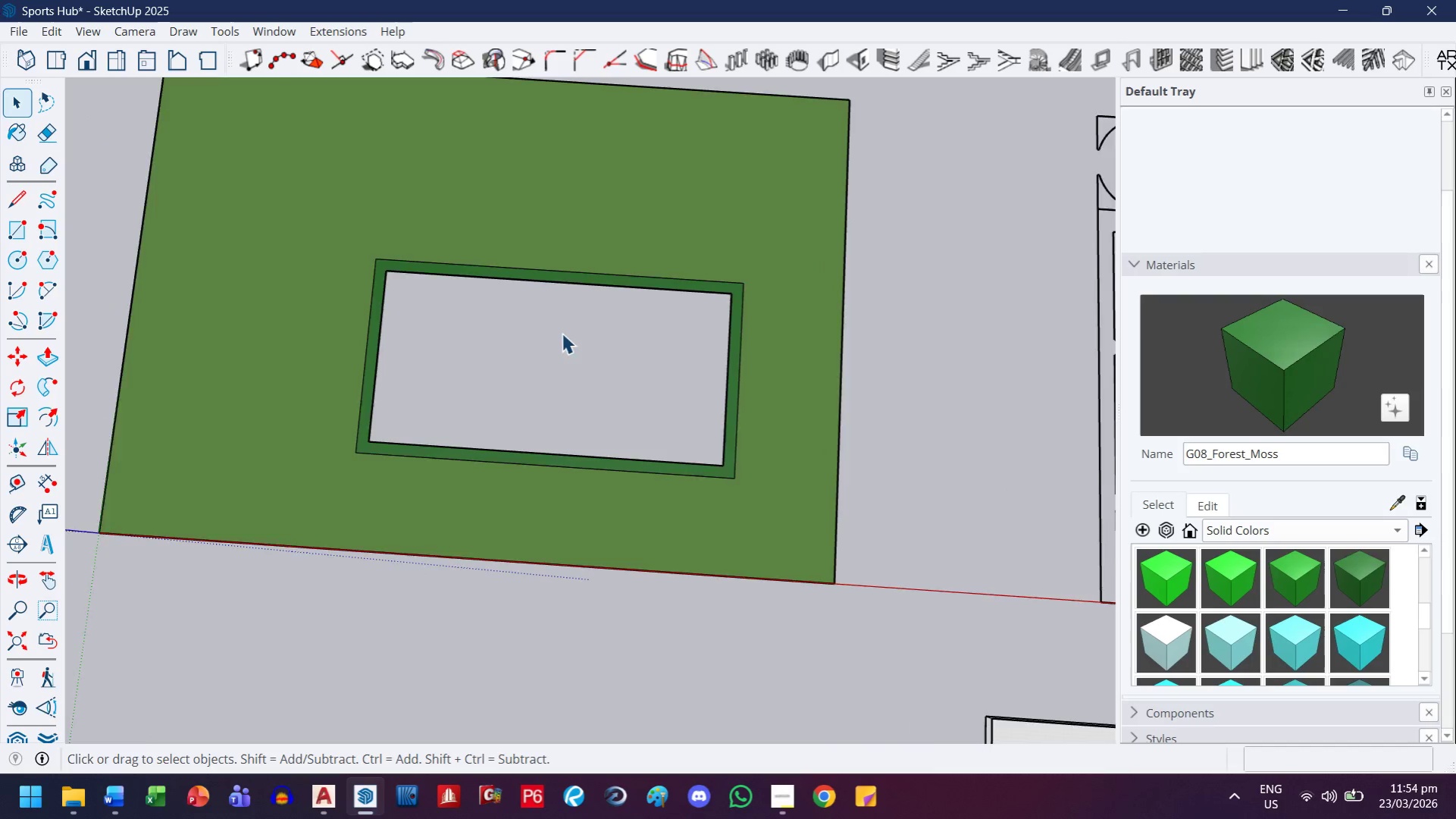 
scroll: coordinate [510, 278], scroll_direction: up, amount: 3.0
 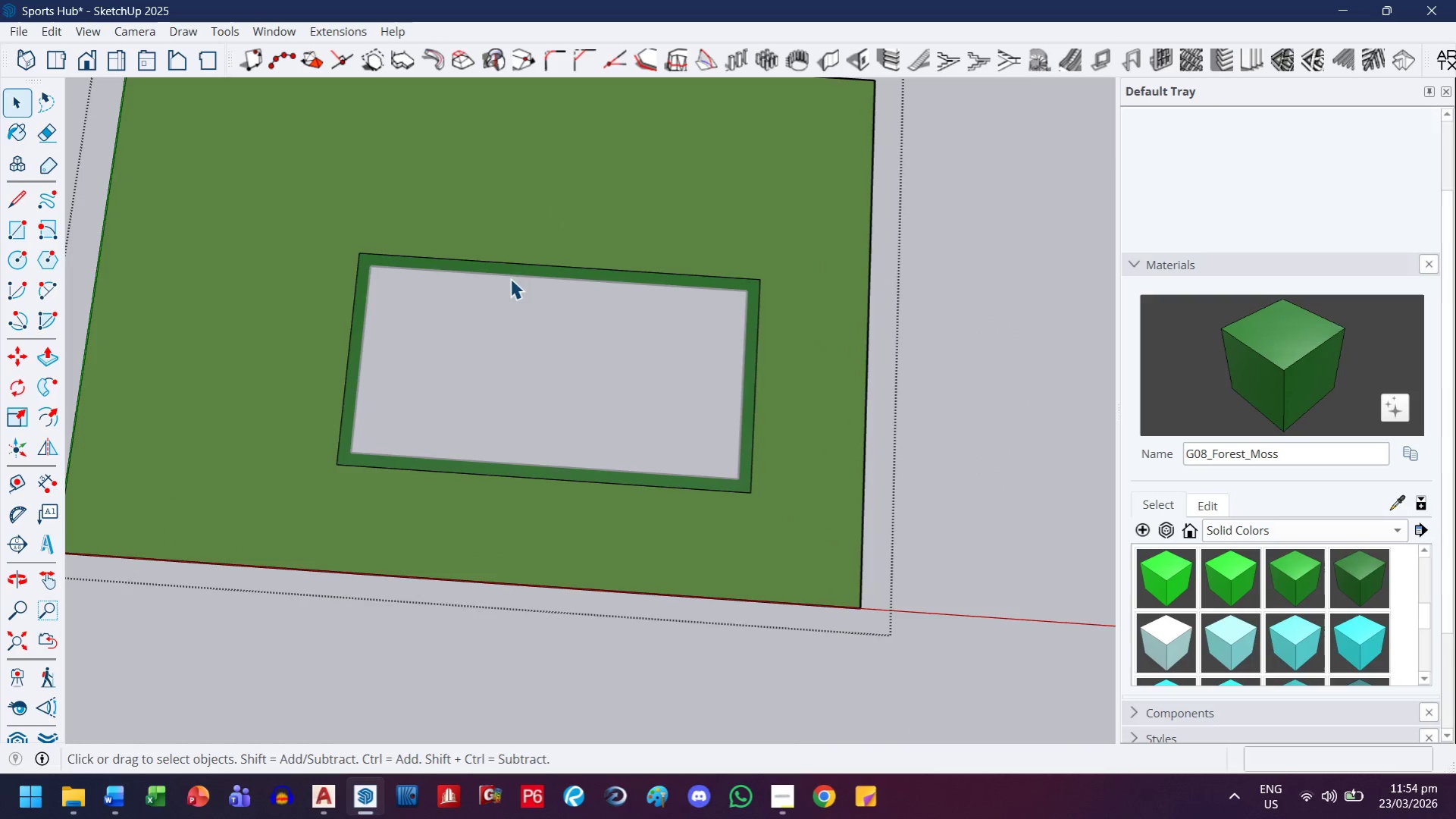 
left_click_drag(start_coordinate=[719, 555], to_coordinate=[664, 507])
 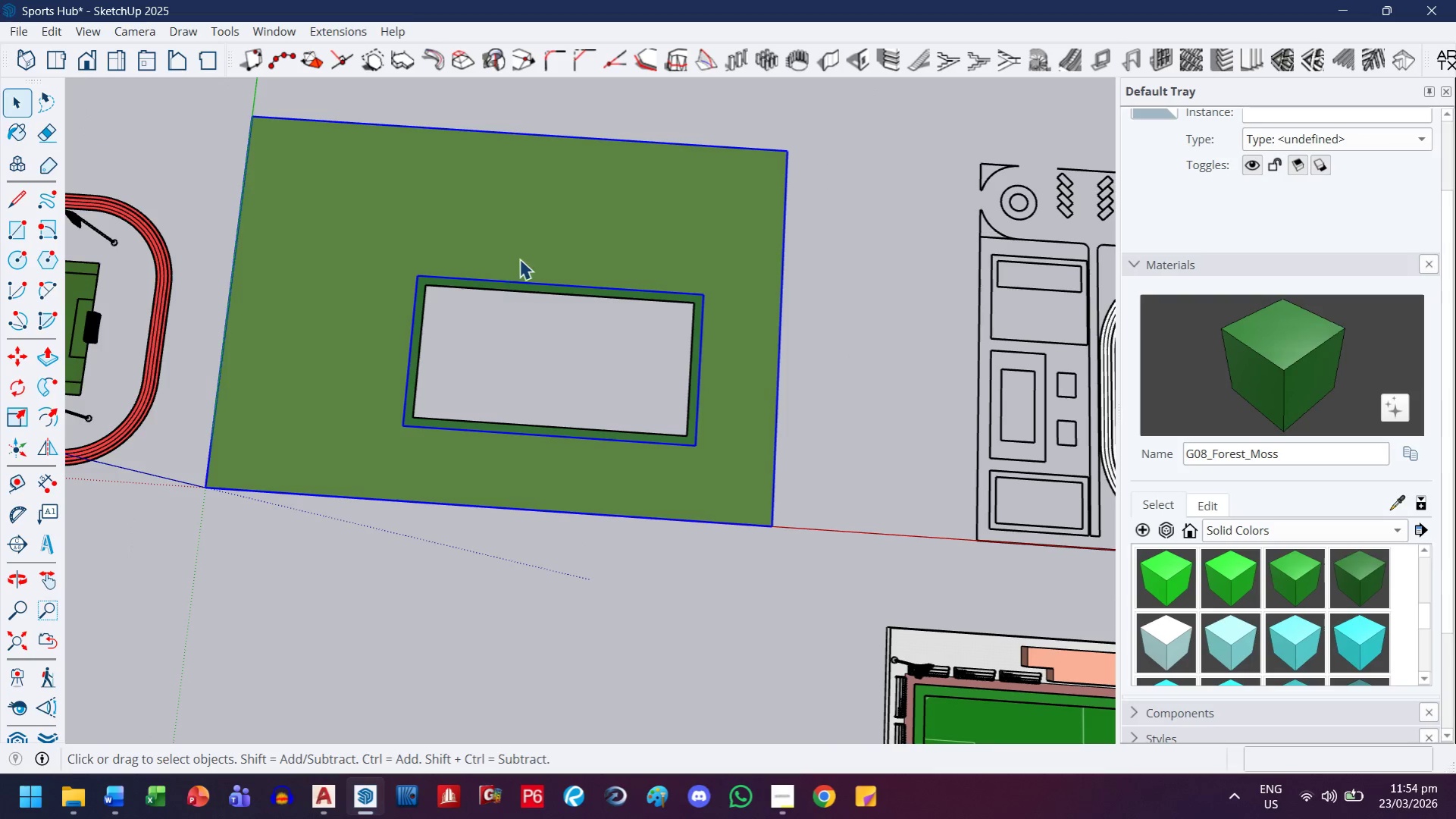 
scroll: coordinate [566, 340], scroll_direction: down, amount: 4.0
 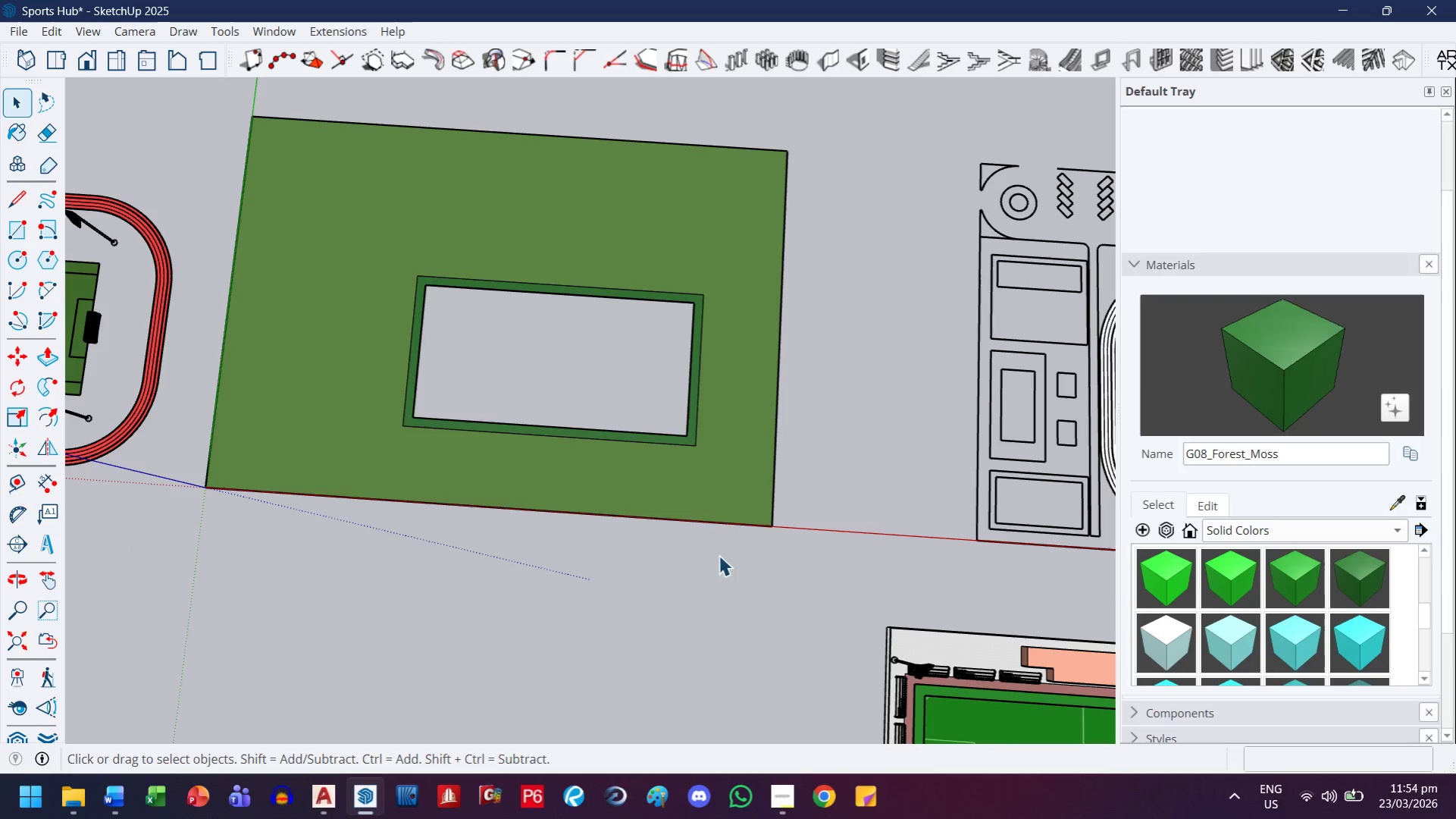 
left_click([531, 303])
 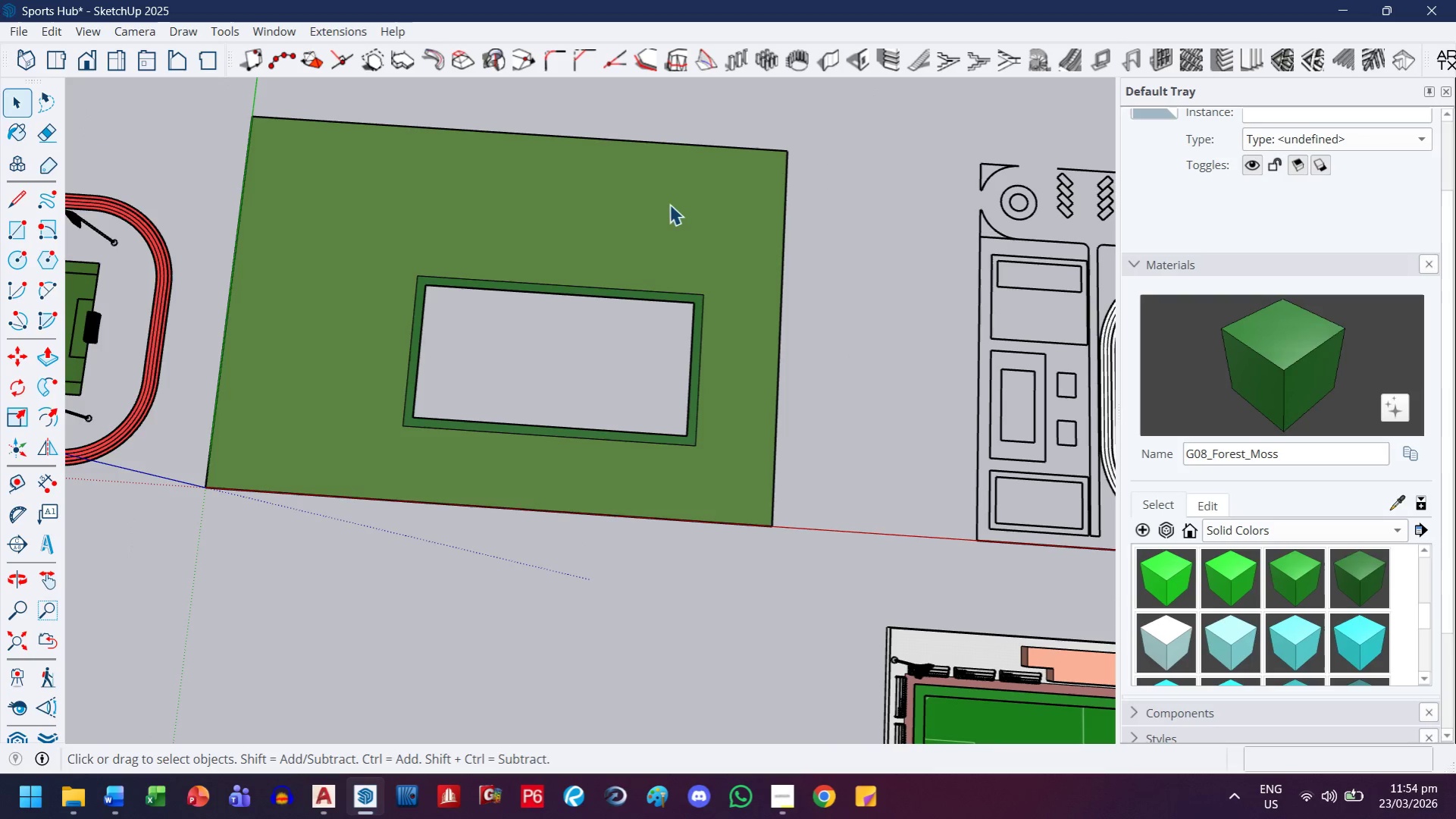 
left_click_drag(start_coordinate=[669, 203], to_coordinate=[482, 365])
 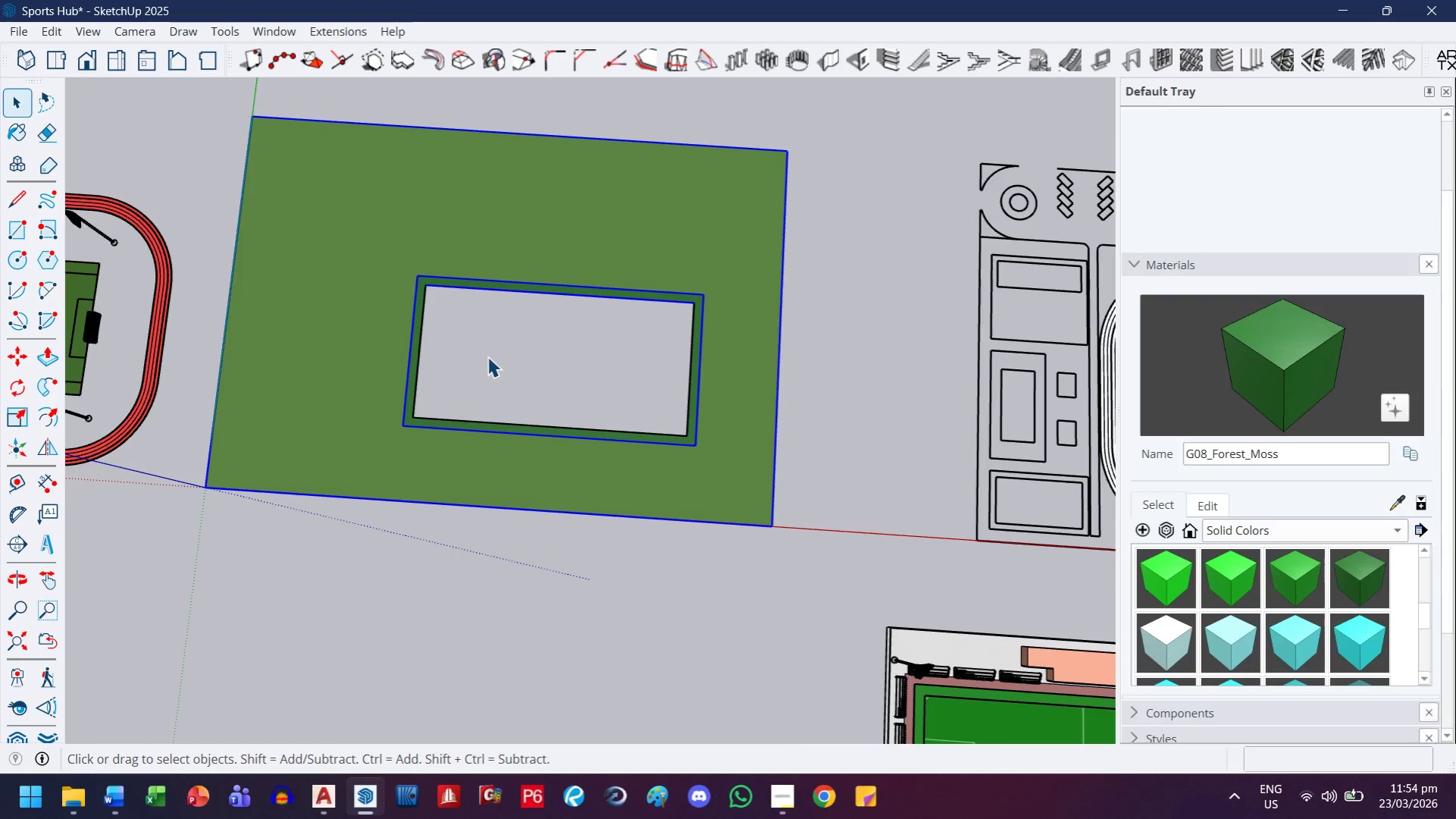 
key(Control+ControlLeft)
 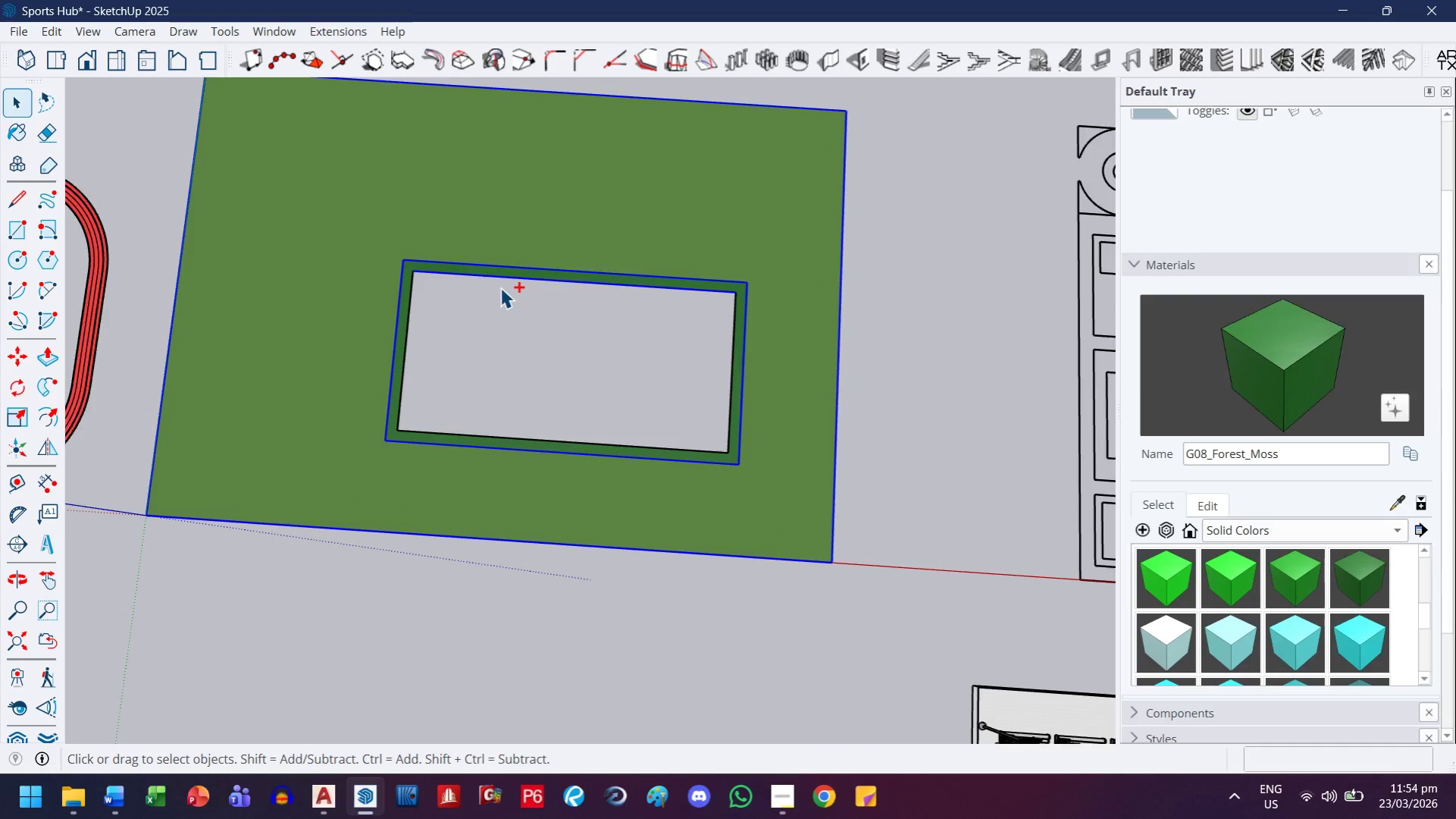 
key(Control+Z)
 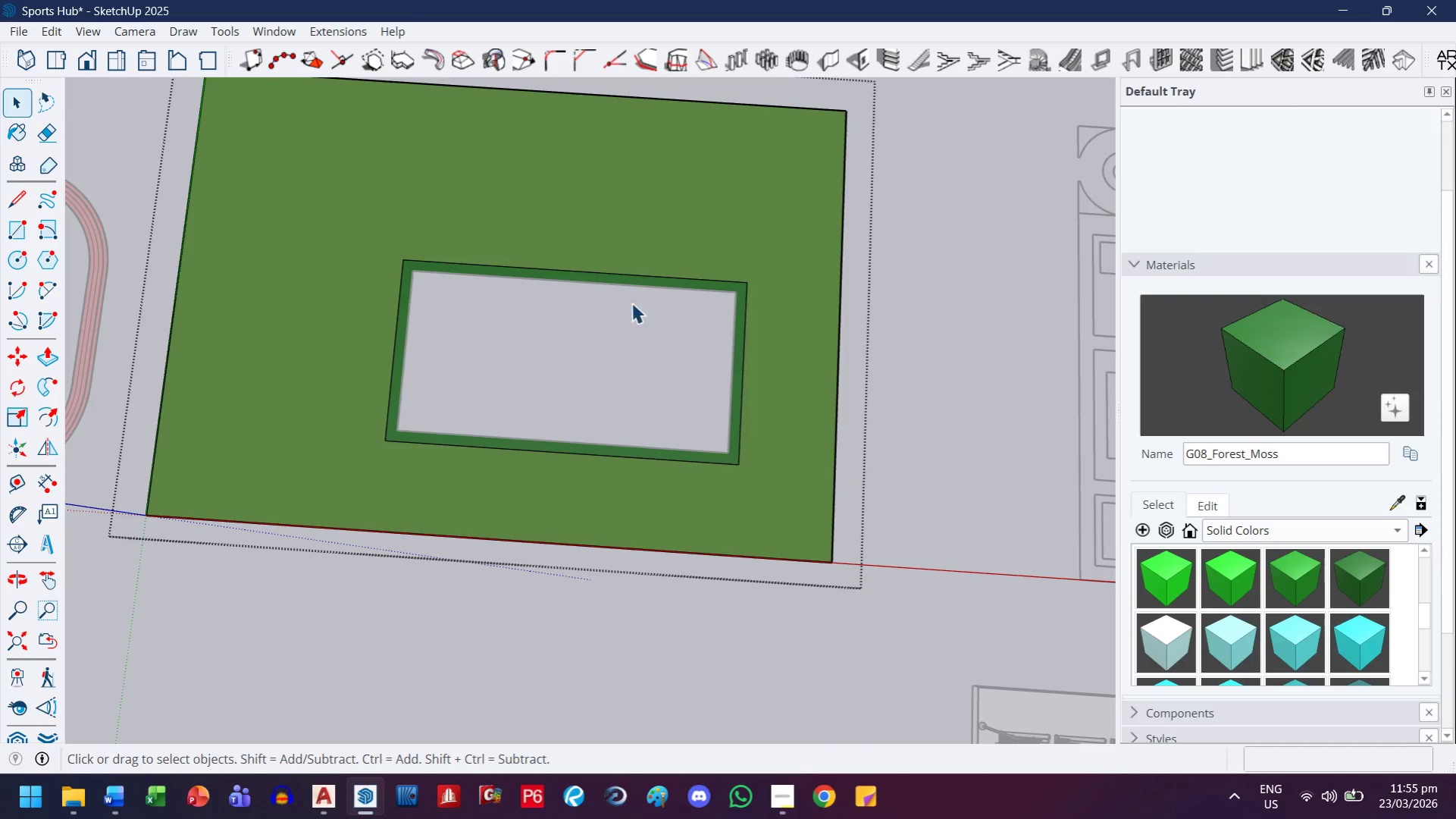 
scroll: coordinate [487, 355], scroll_direction: up, amount: 2.0
 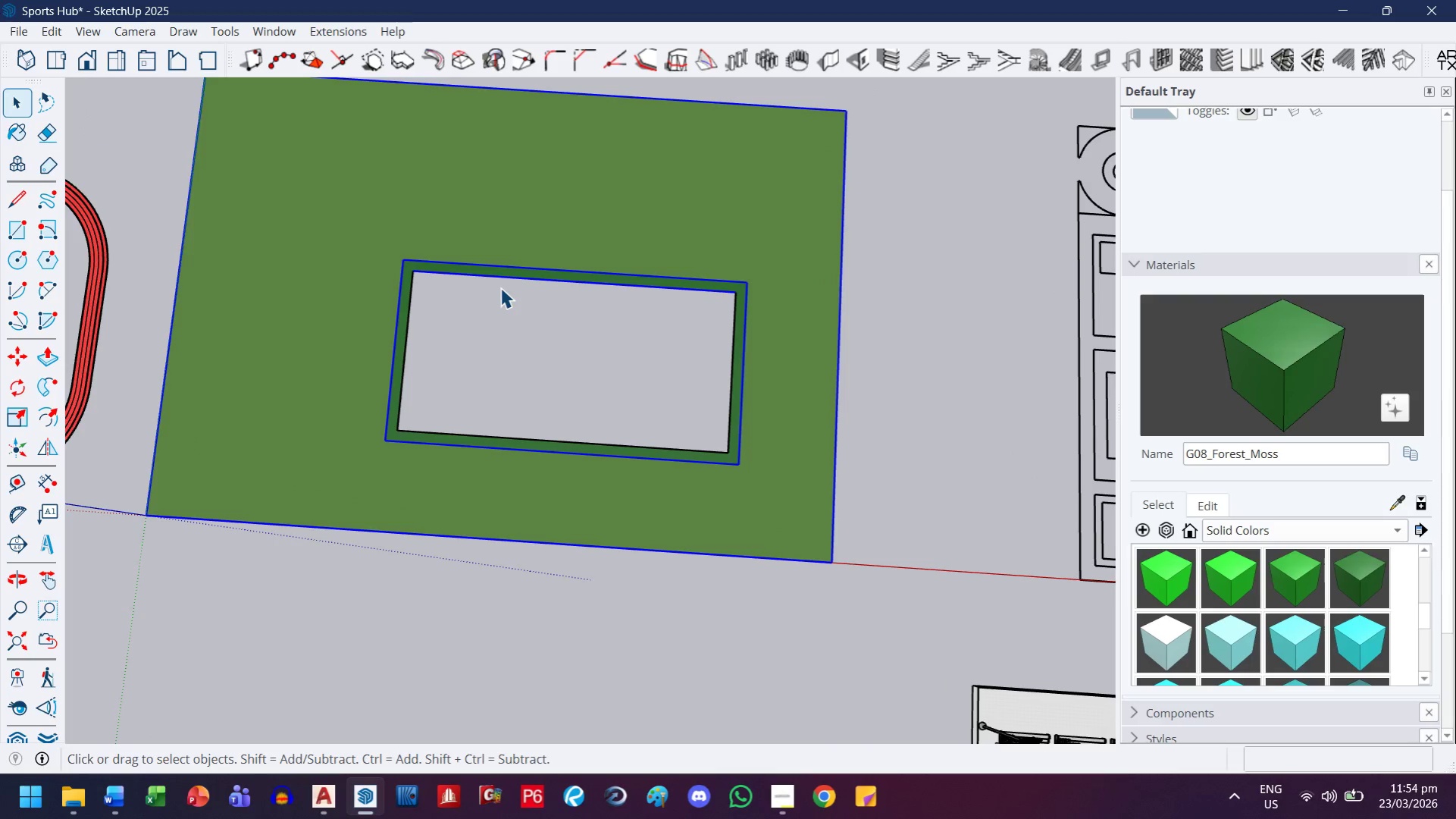 
key(Escape)
 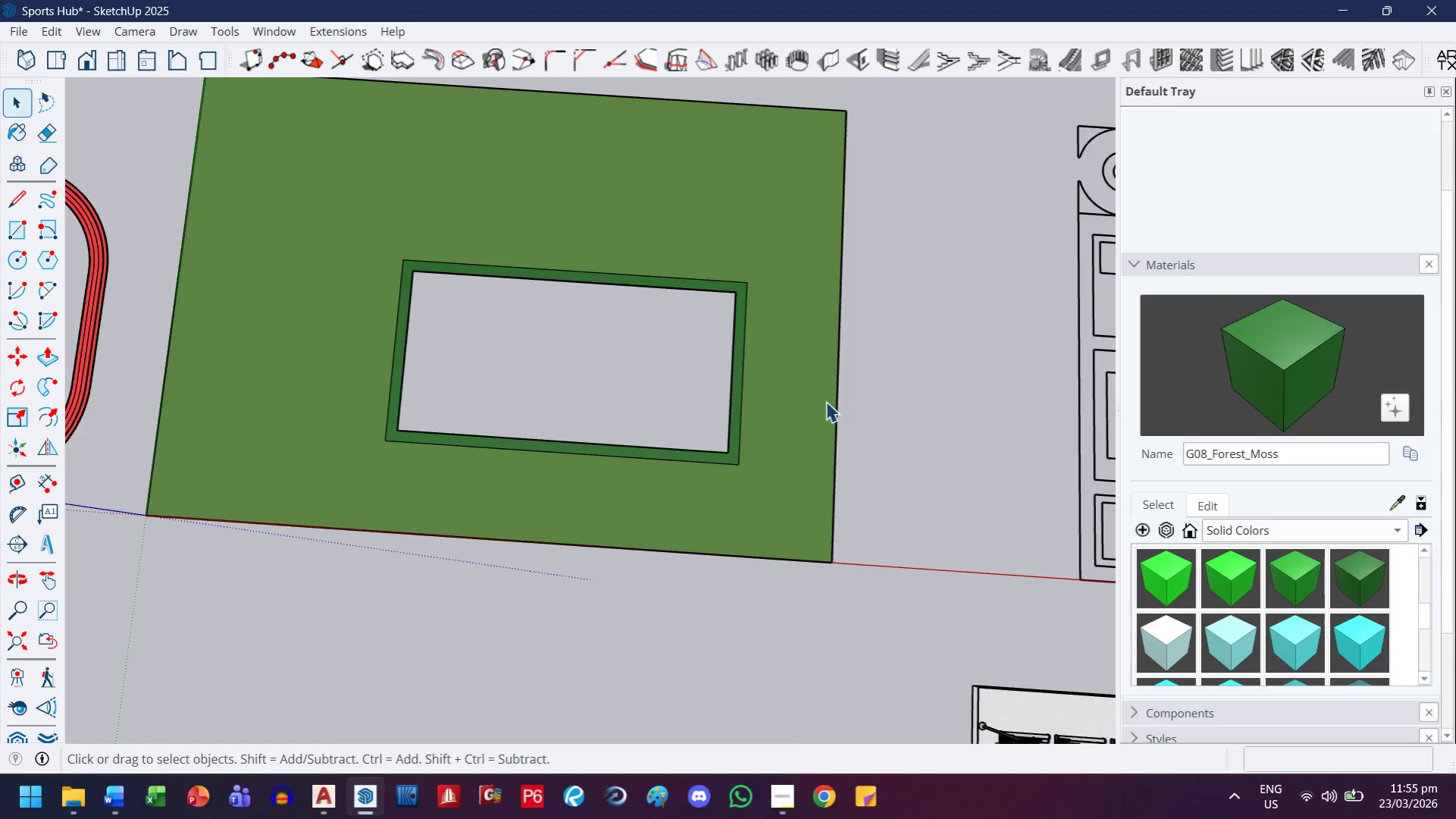 
key(Escape)
 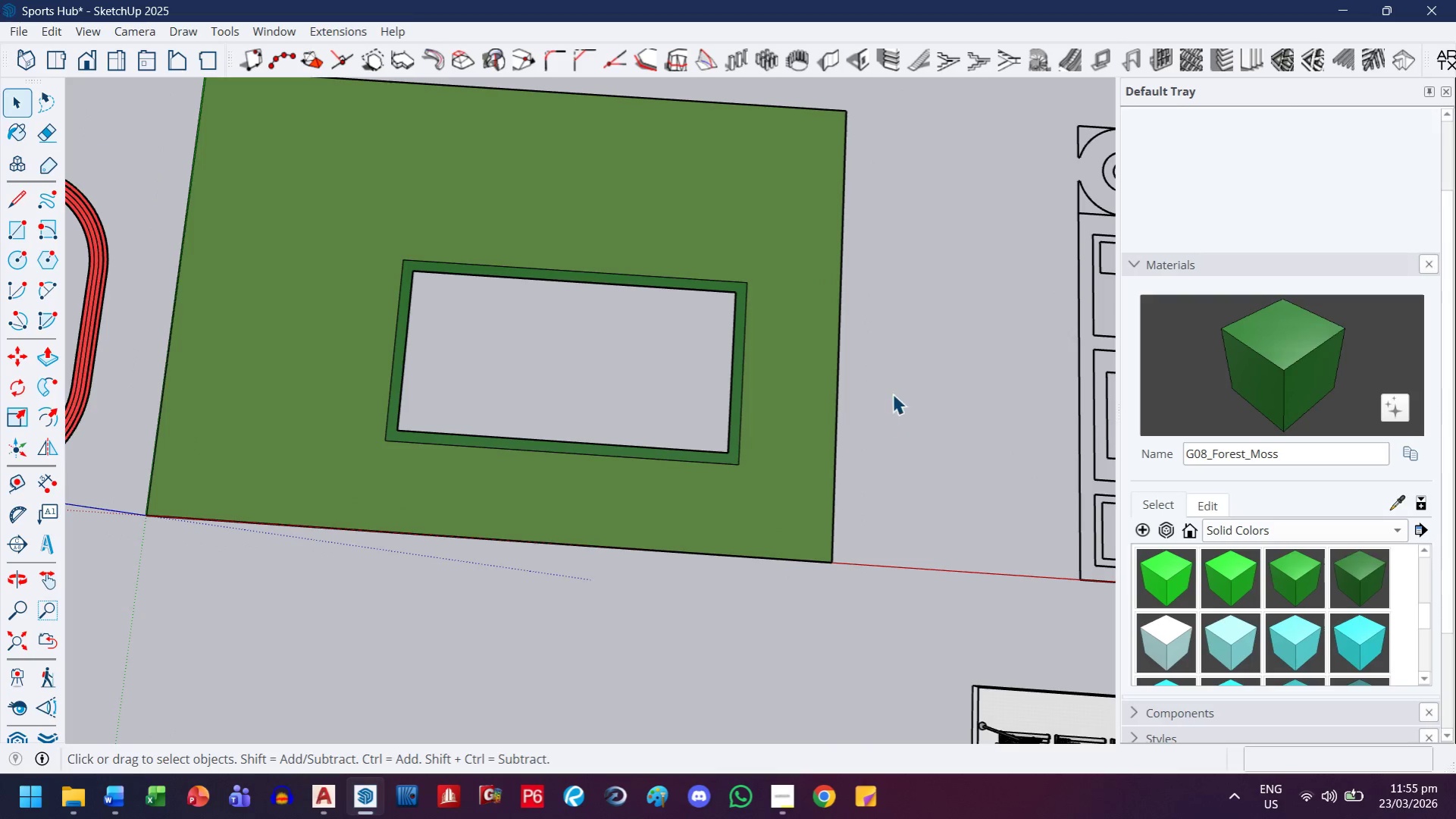 
left_click_drag(start_coordinate=[891, 394], to_coordinate=[452, 489])
 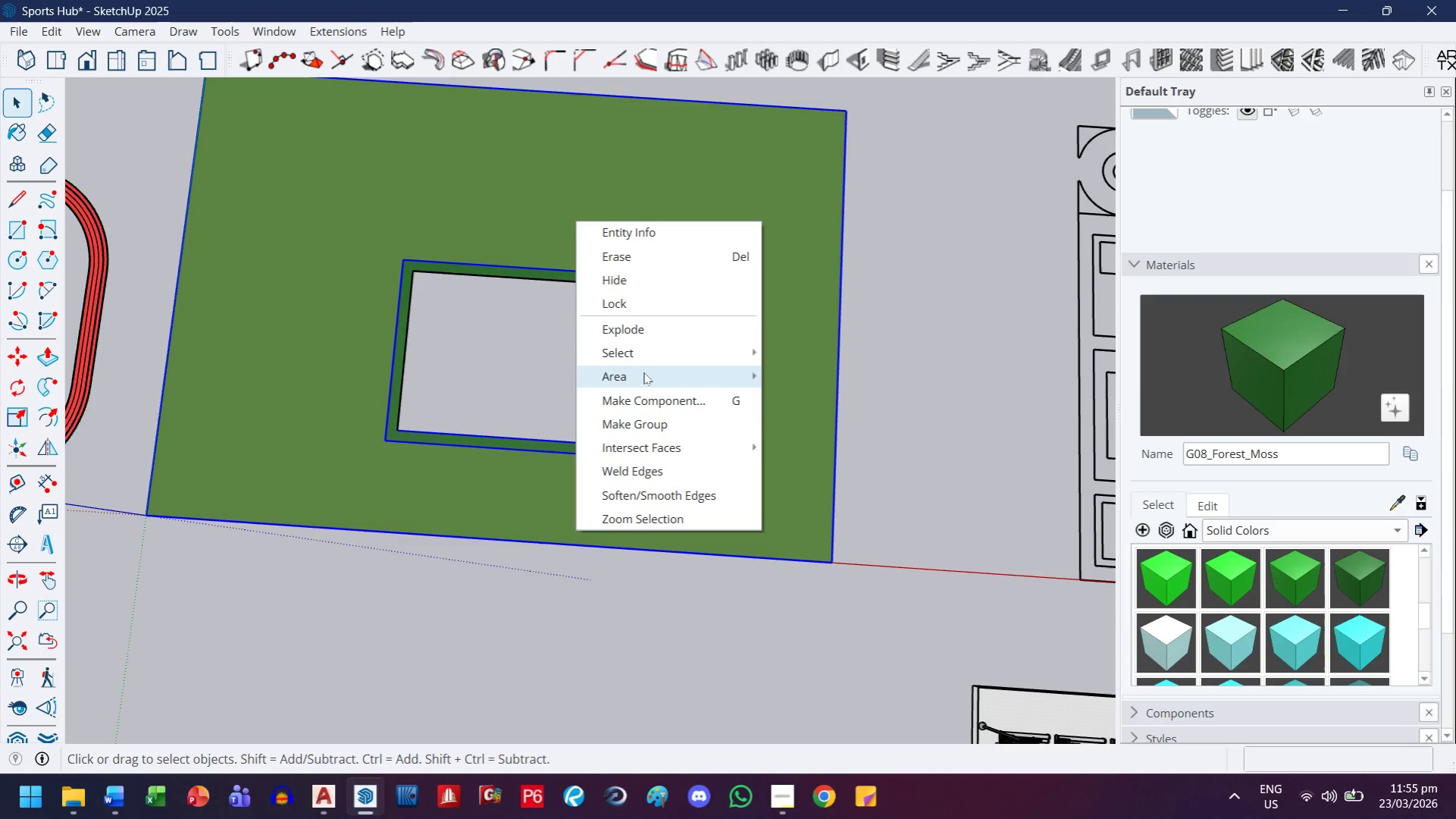 
left_click([651, 330])
 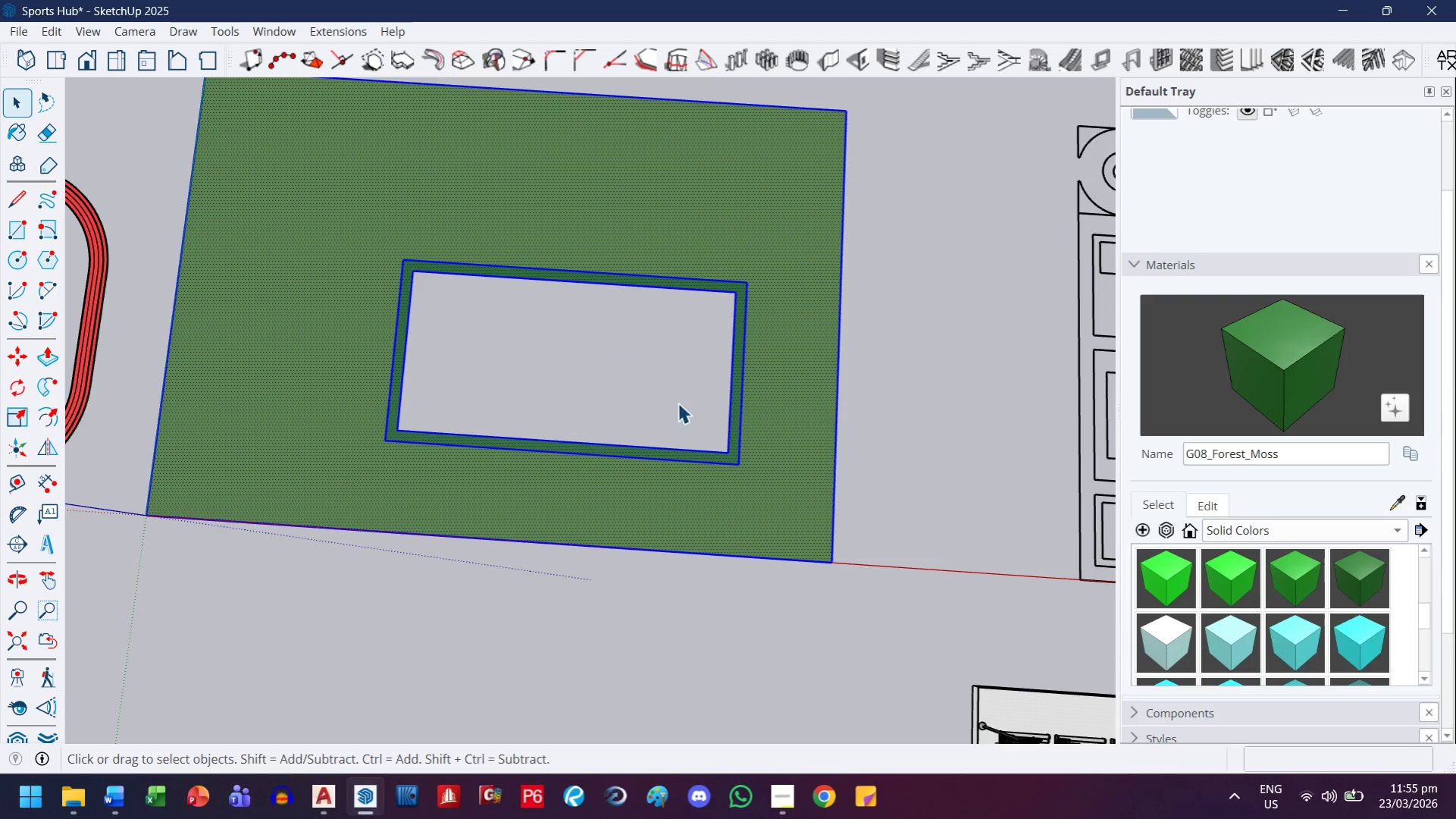 
left_click([847, 283])
 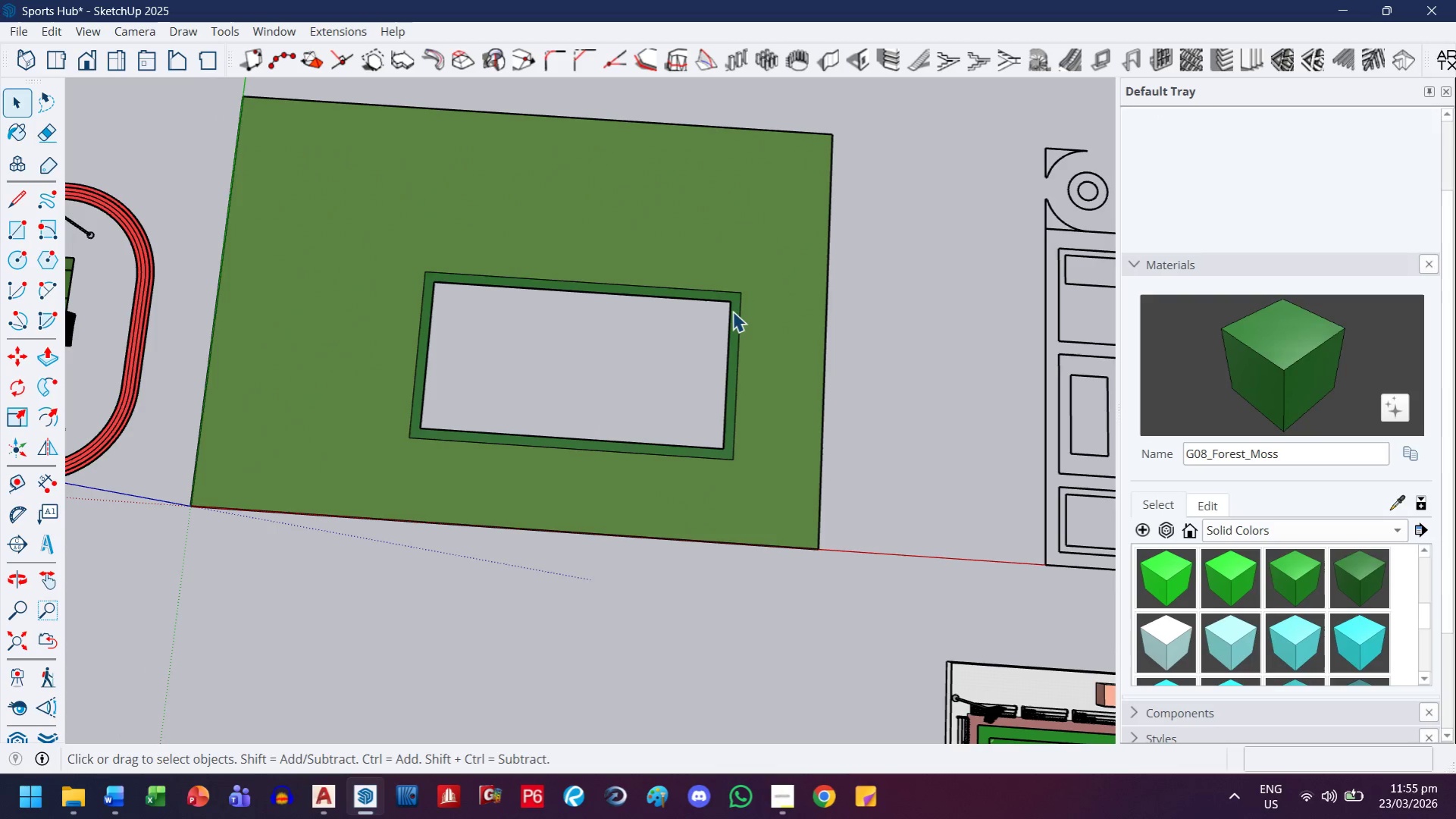 
scroll: coordinate [672, 405], scroll_direction: down, amount: 1.0
 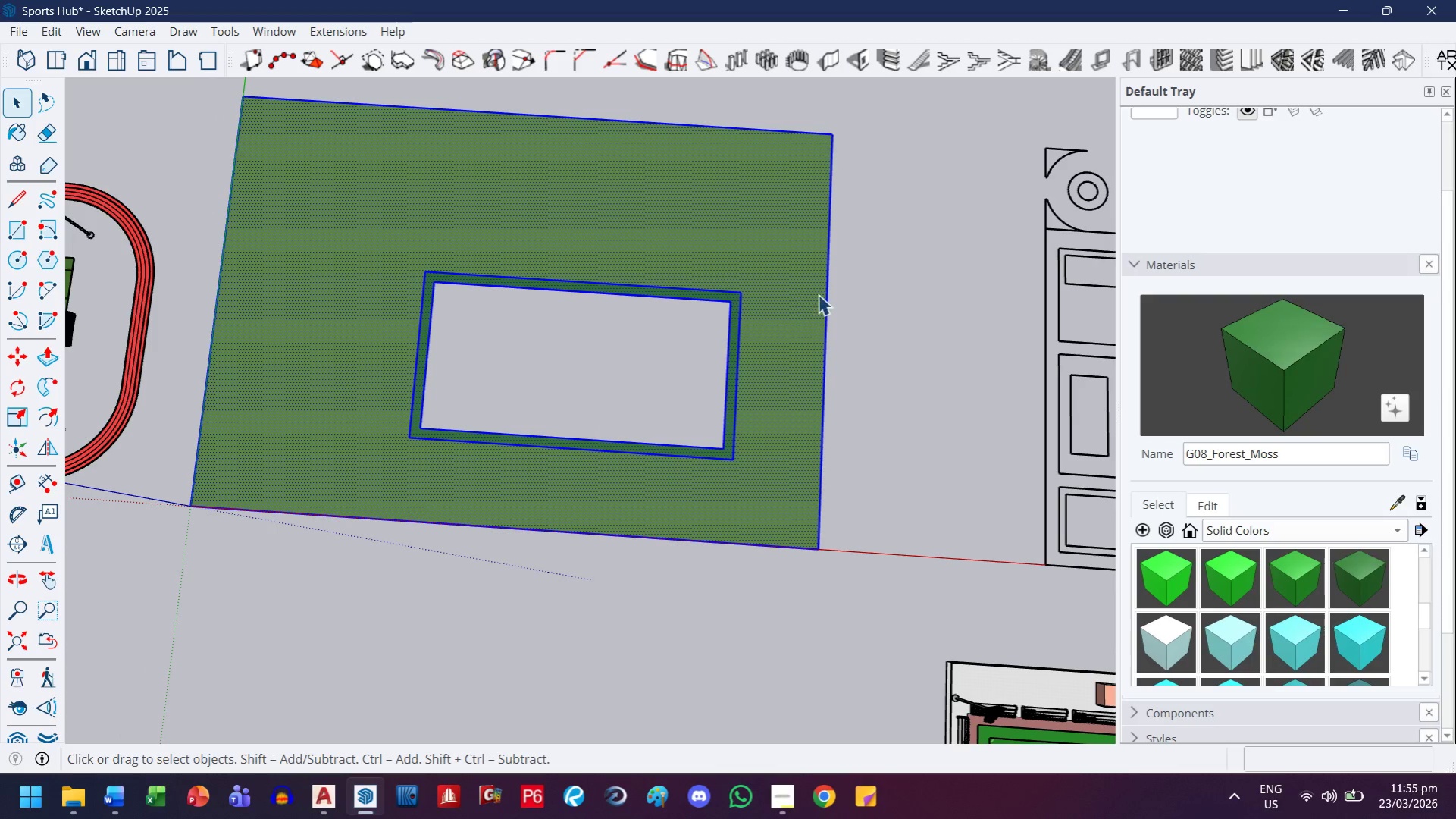 
scroll: coordinate [724, 314], scroll_direction: up, amount: 2.0
 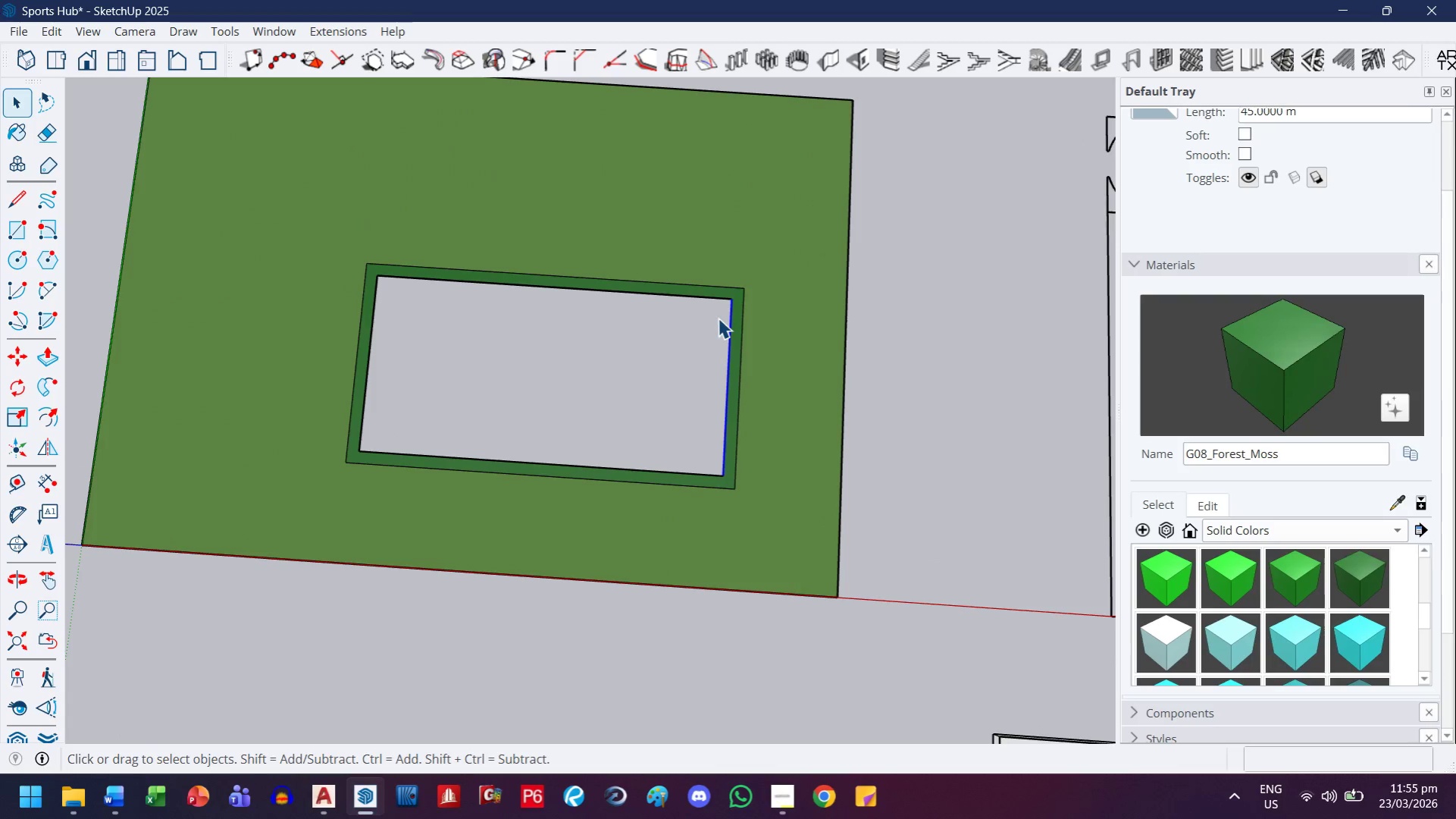 
key(L)
 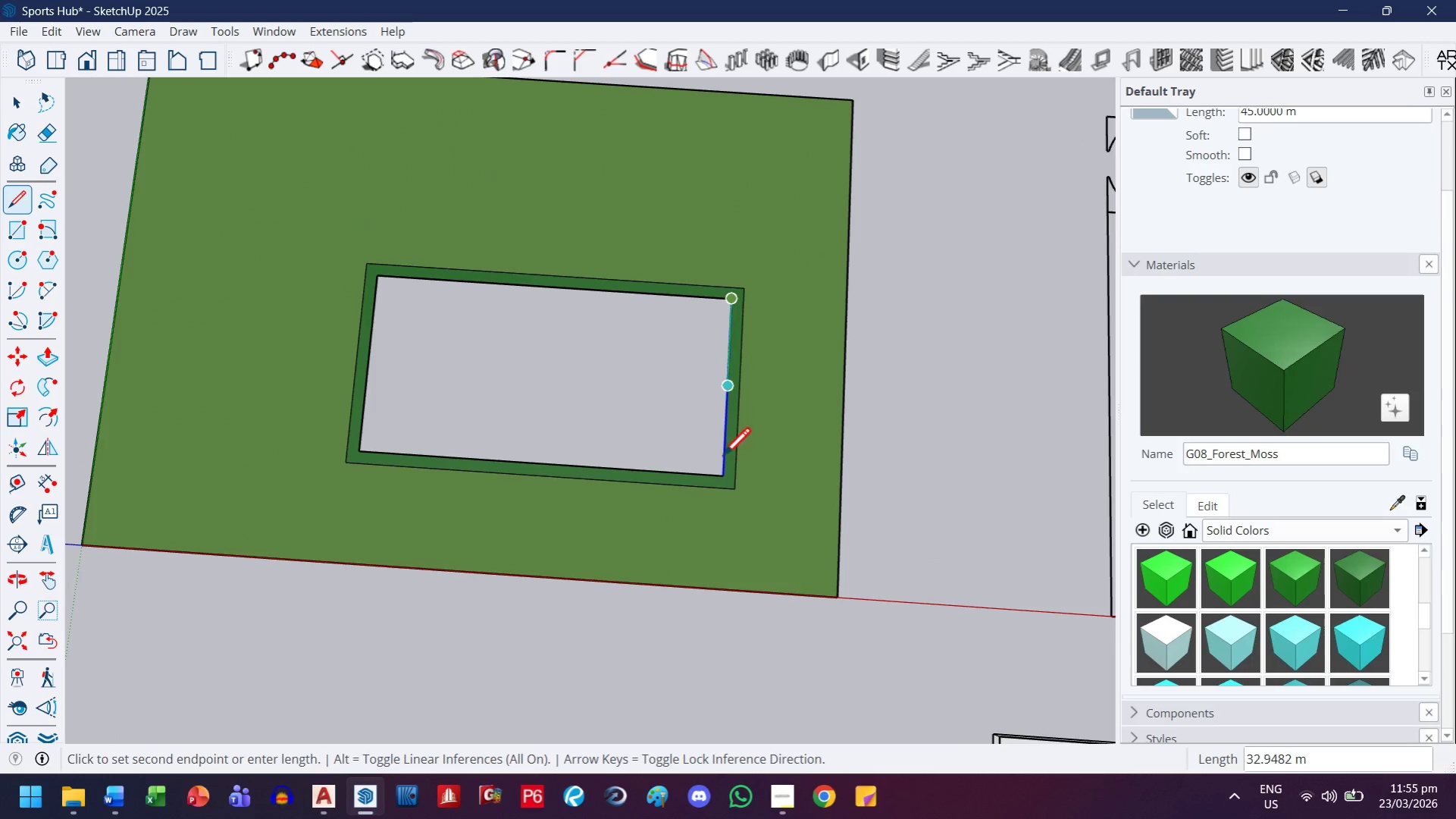 
left_click([719, 485])
 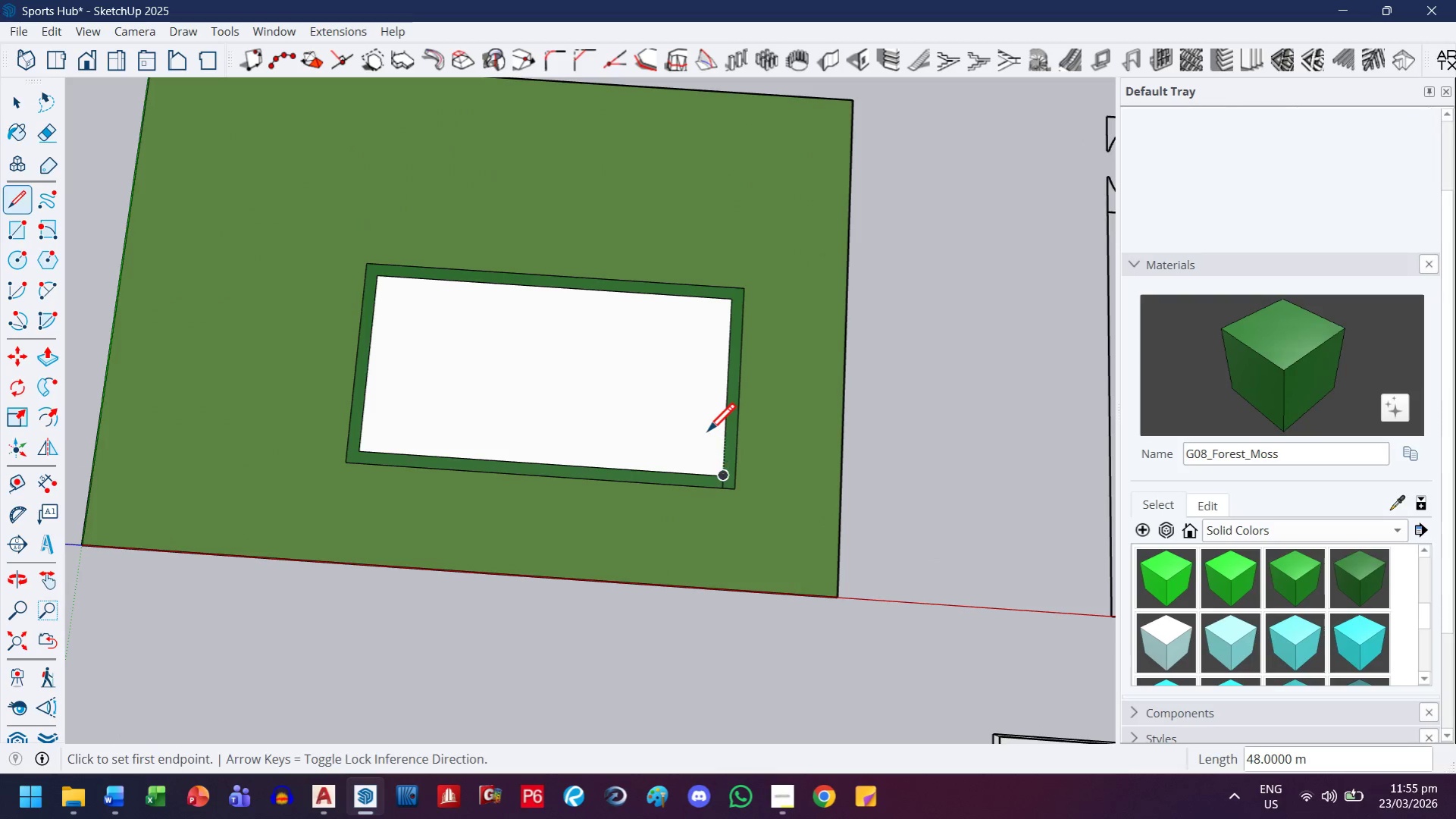 
key(Control+ControlLeft)
 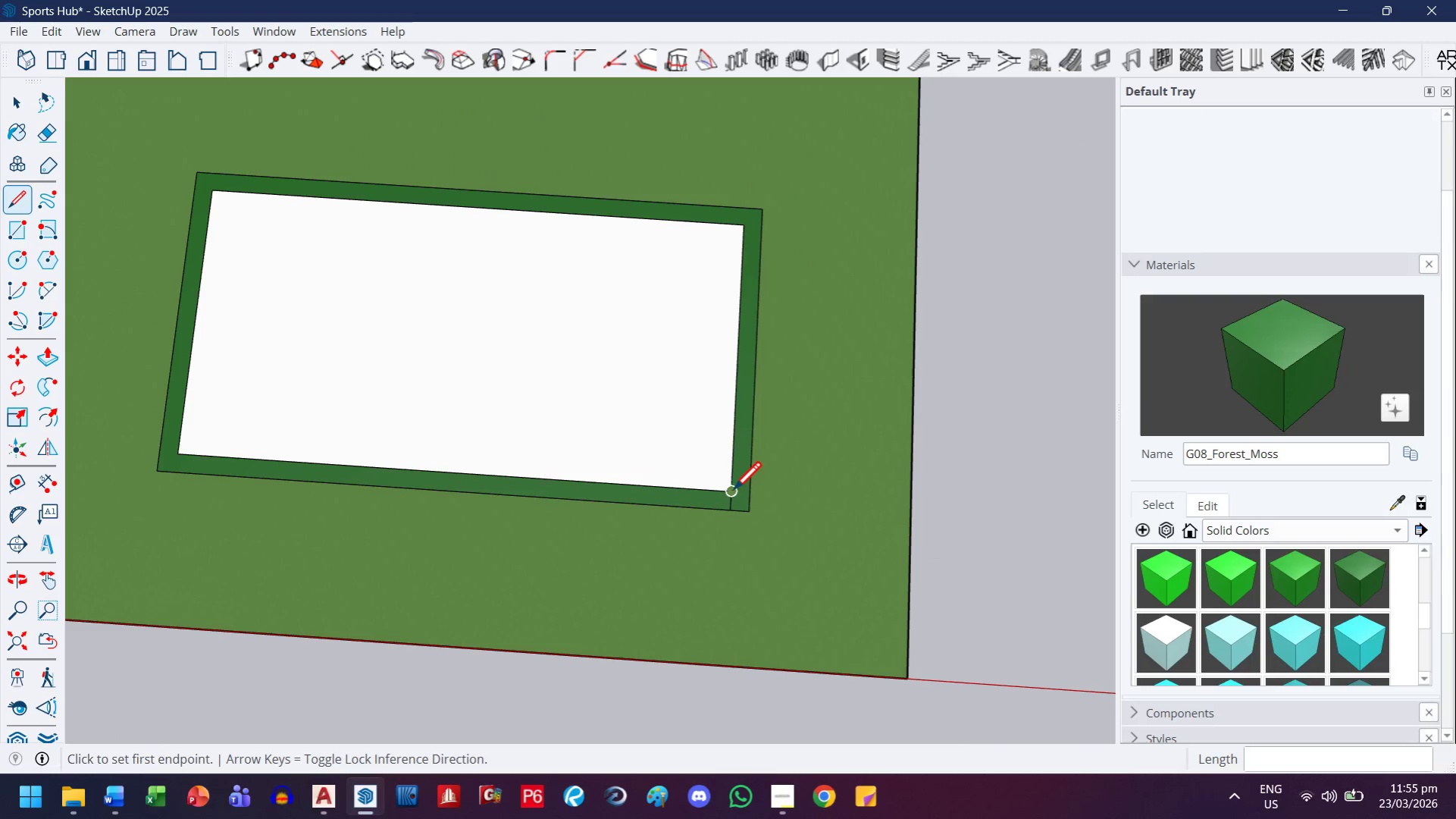 
key(Control+Z)
 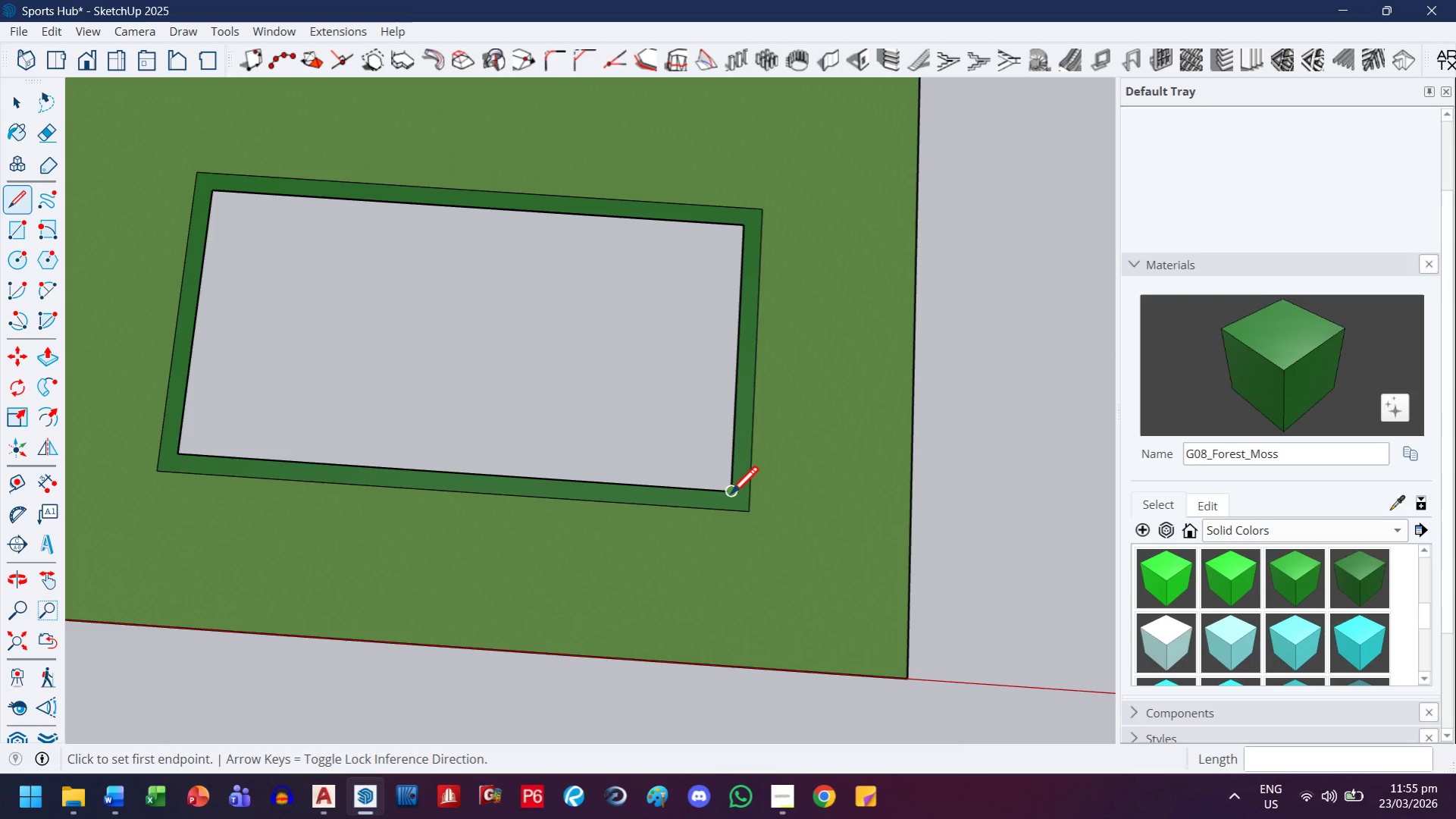 
scroll: coordinate [706, 450], scroll_direction: up, amount: 4.0
 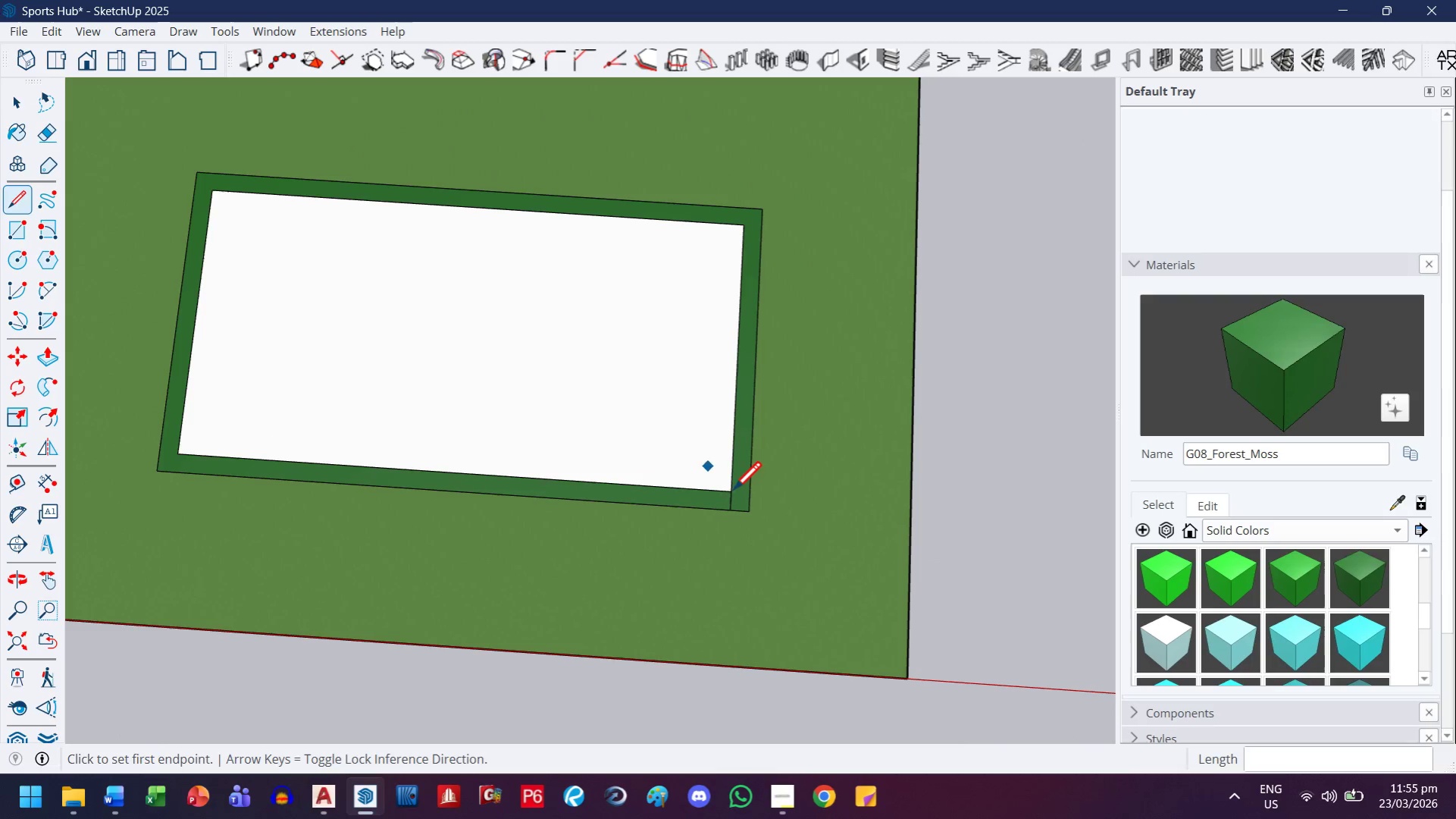 
left_click_drag(start_coordinate=[729, 496], to_coordinate=[730, 469])
 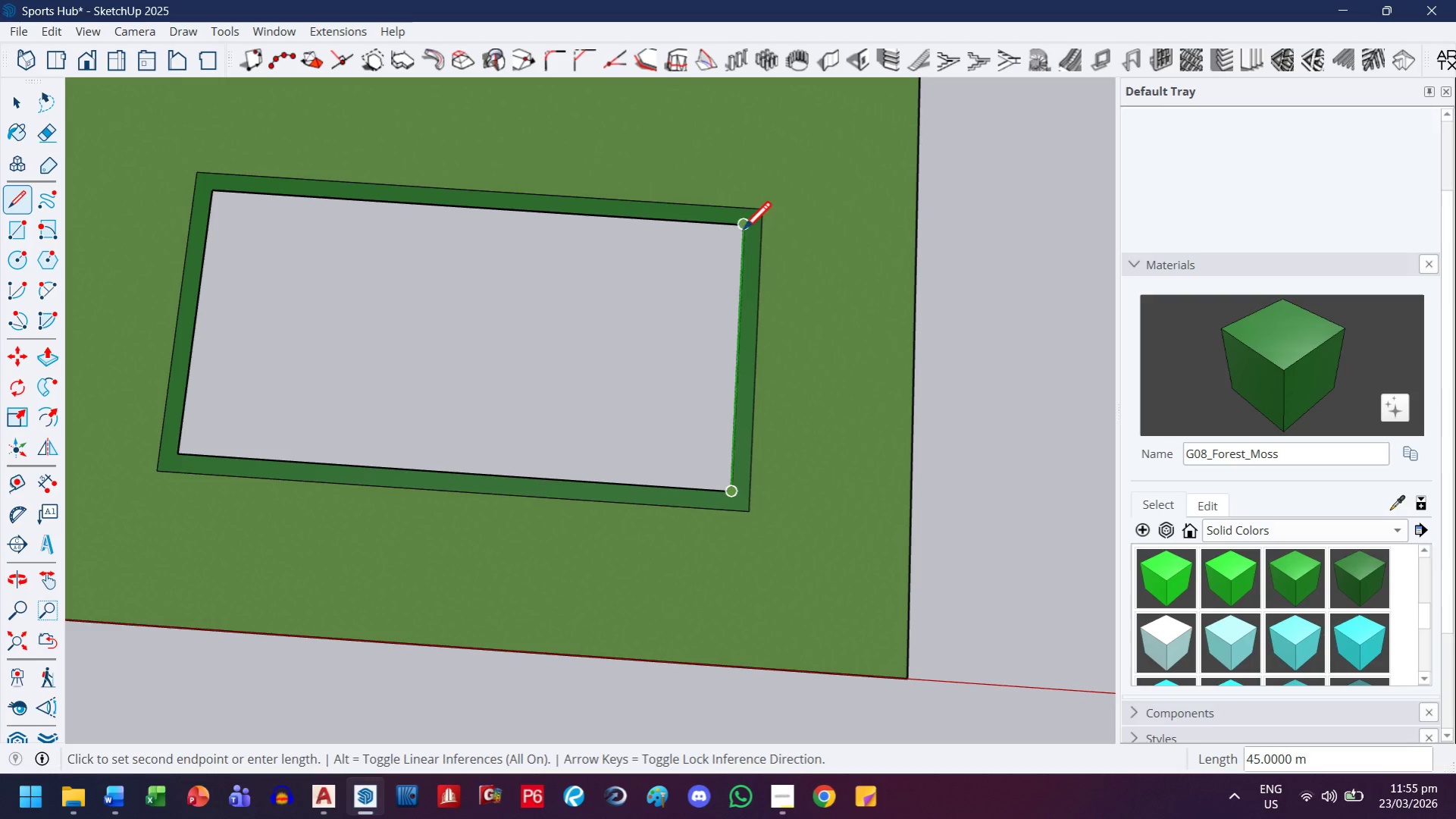 
left_click([742, 226])
 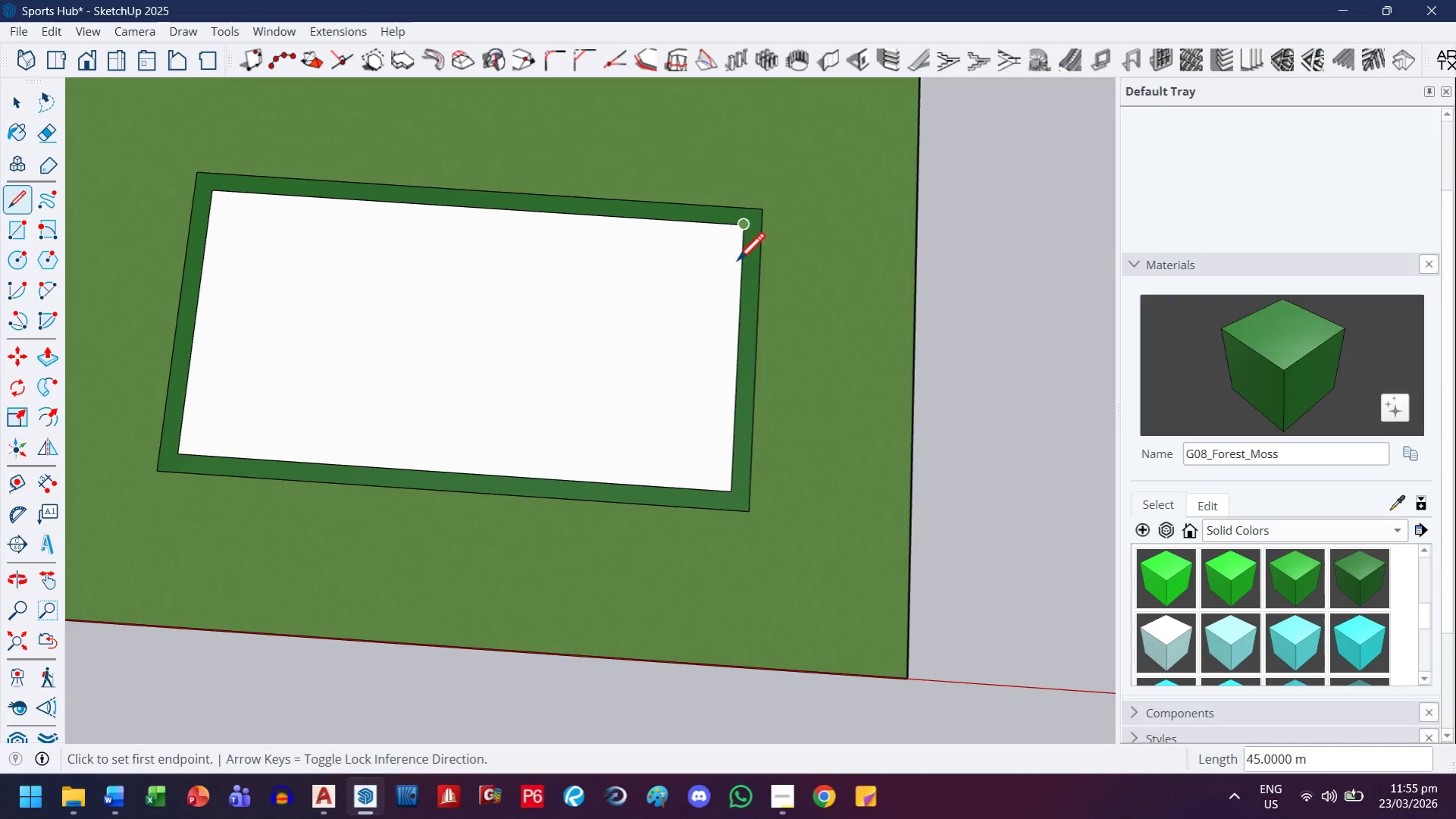 
scroll: coordinate [739, 309], scroll_direction: down, amount: 3.0
 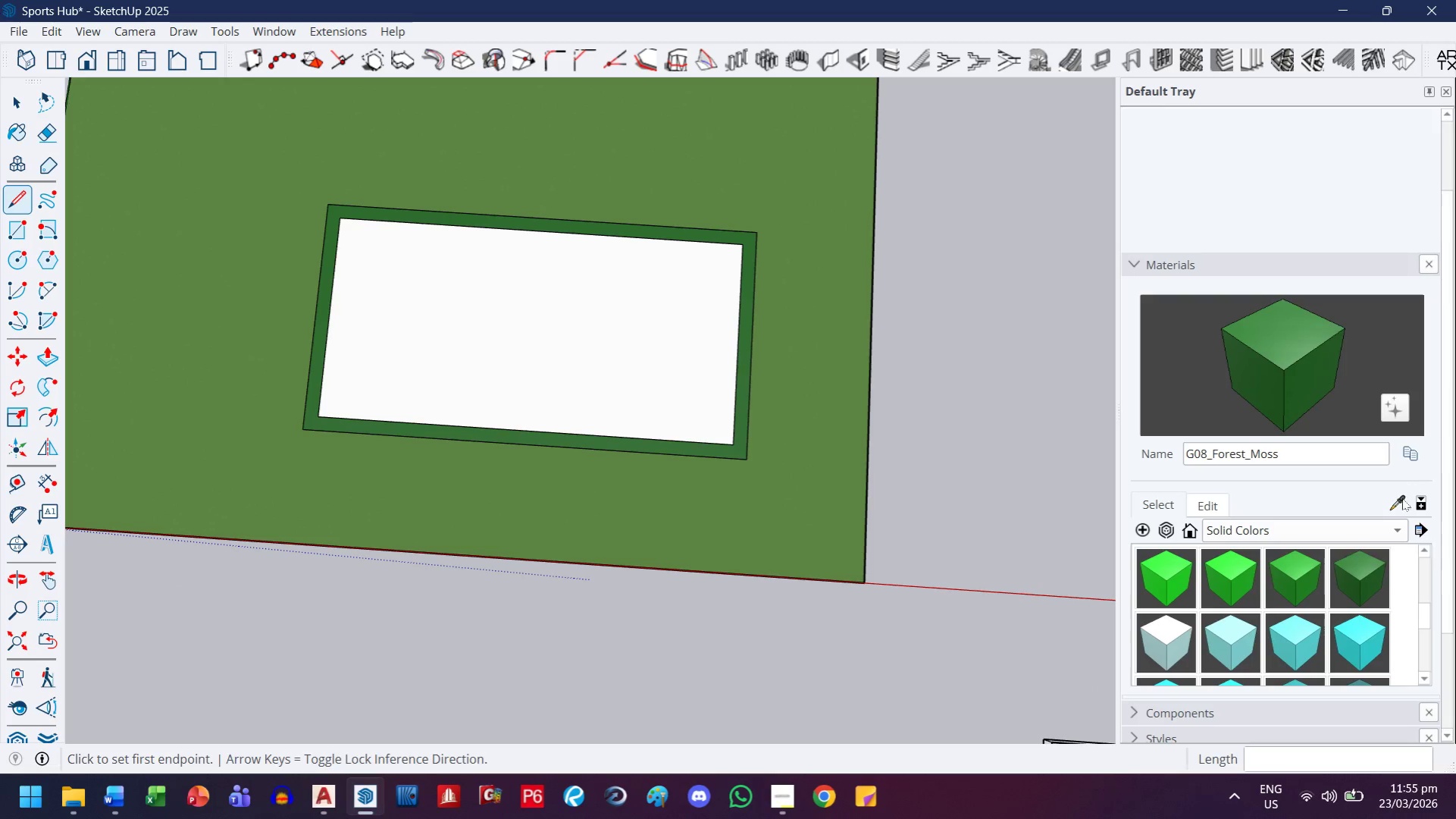 
left_click_drag(start_coordinate=[1401, 501], to_coordinate=[1387, 500])
 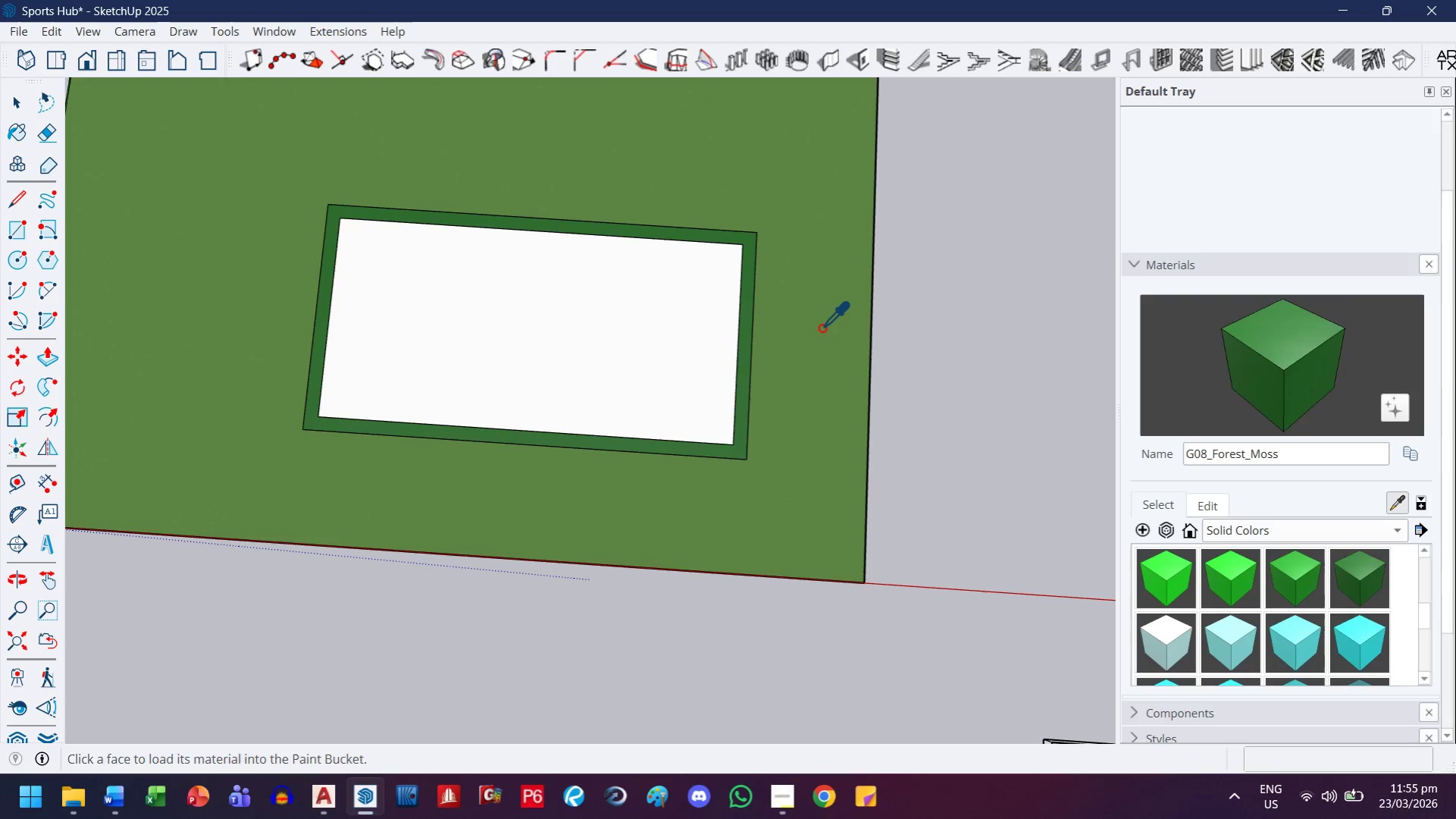 
double_click([822, 328])
 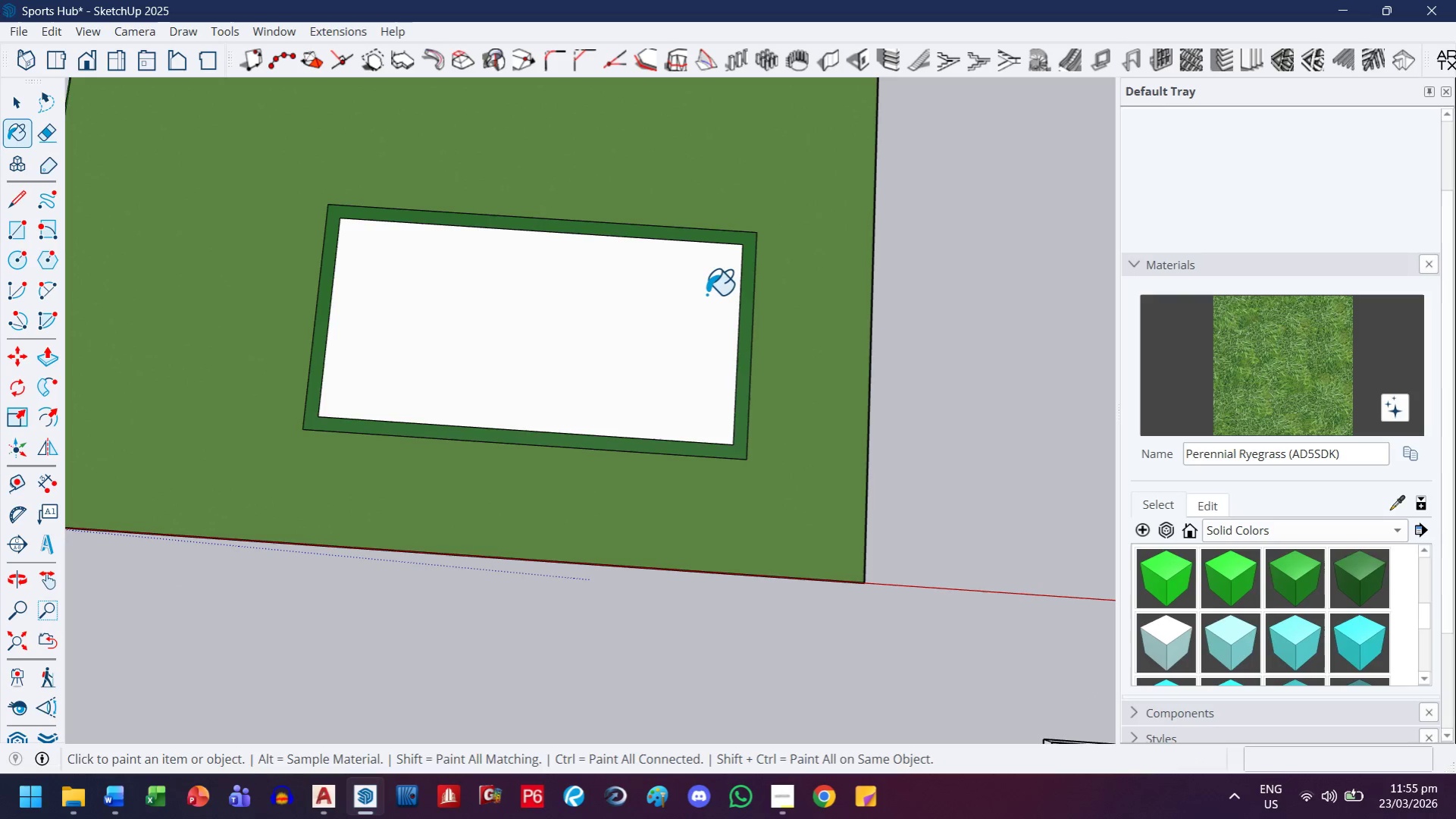 
triple_click([706, 294])
 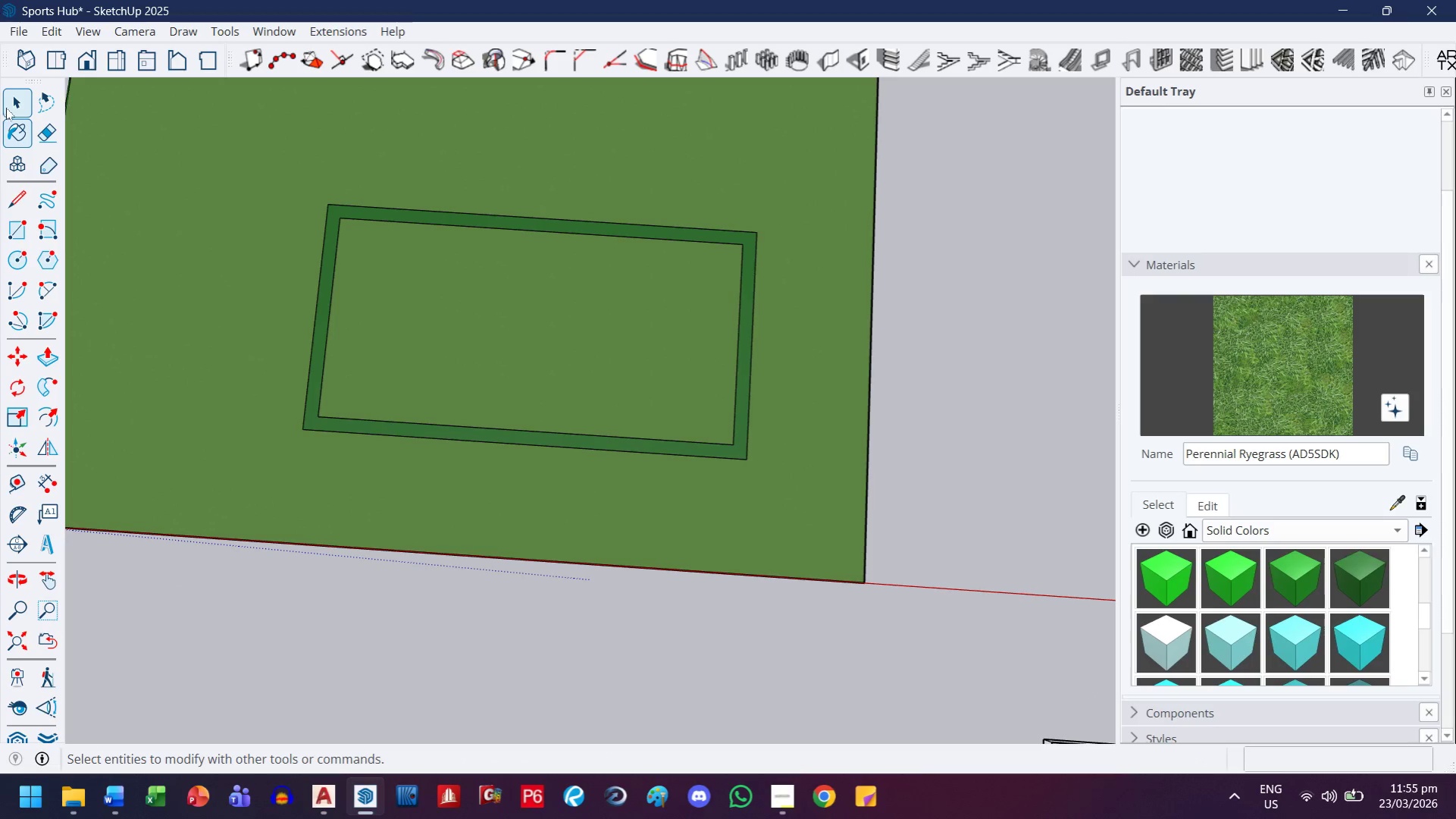 
left_click([13, 98])
 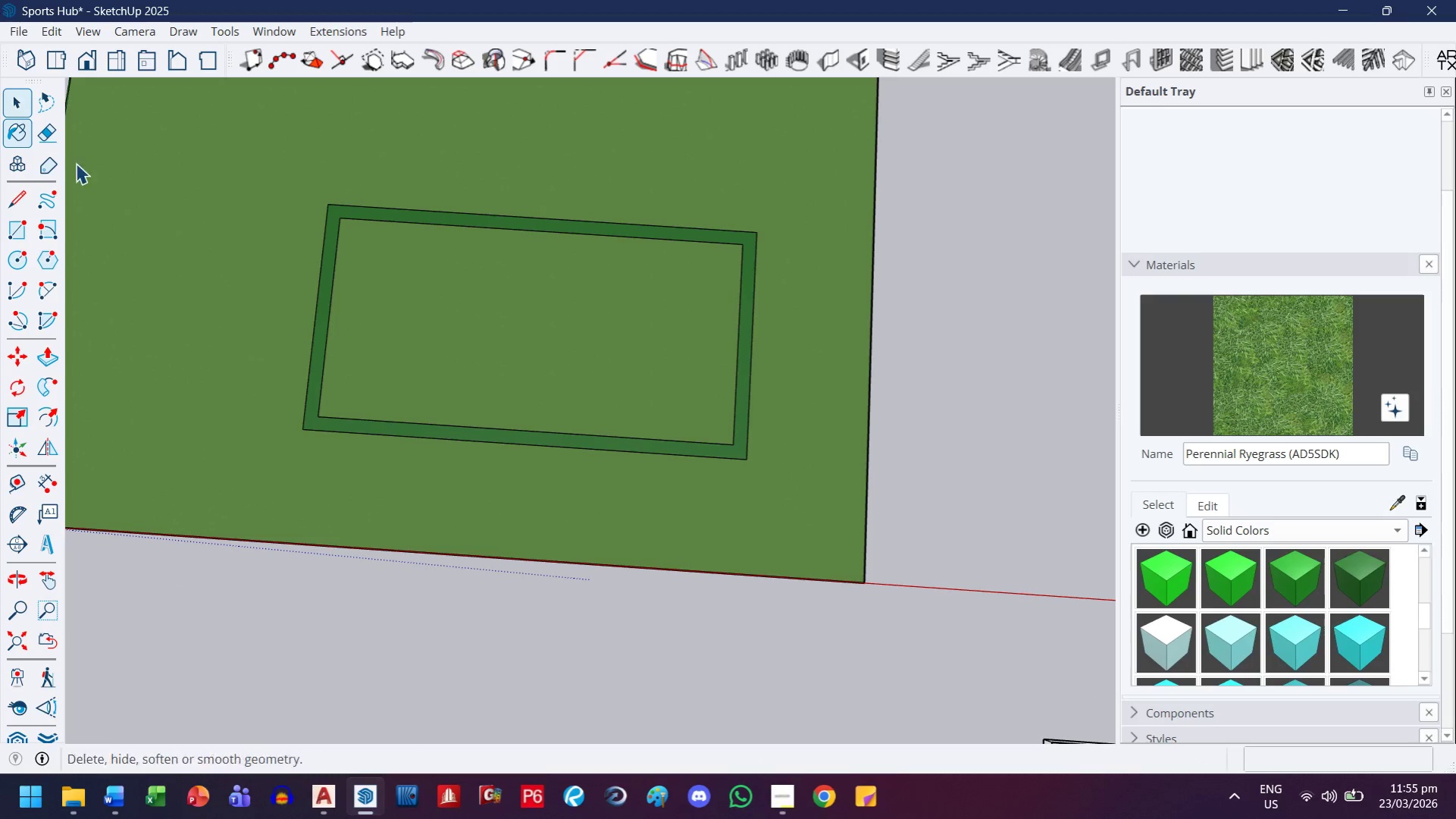 
key(Escape)
 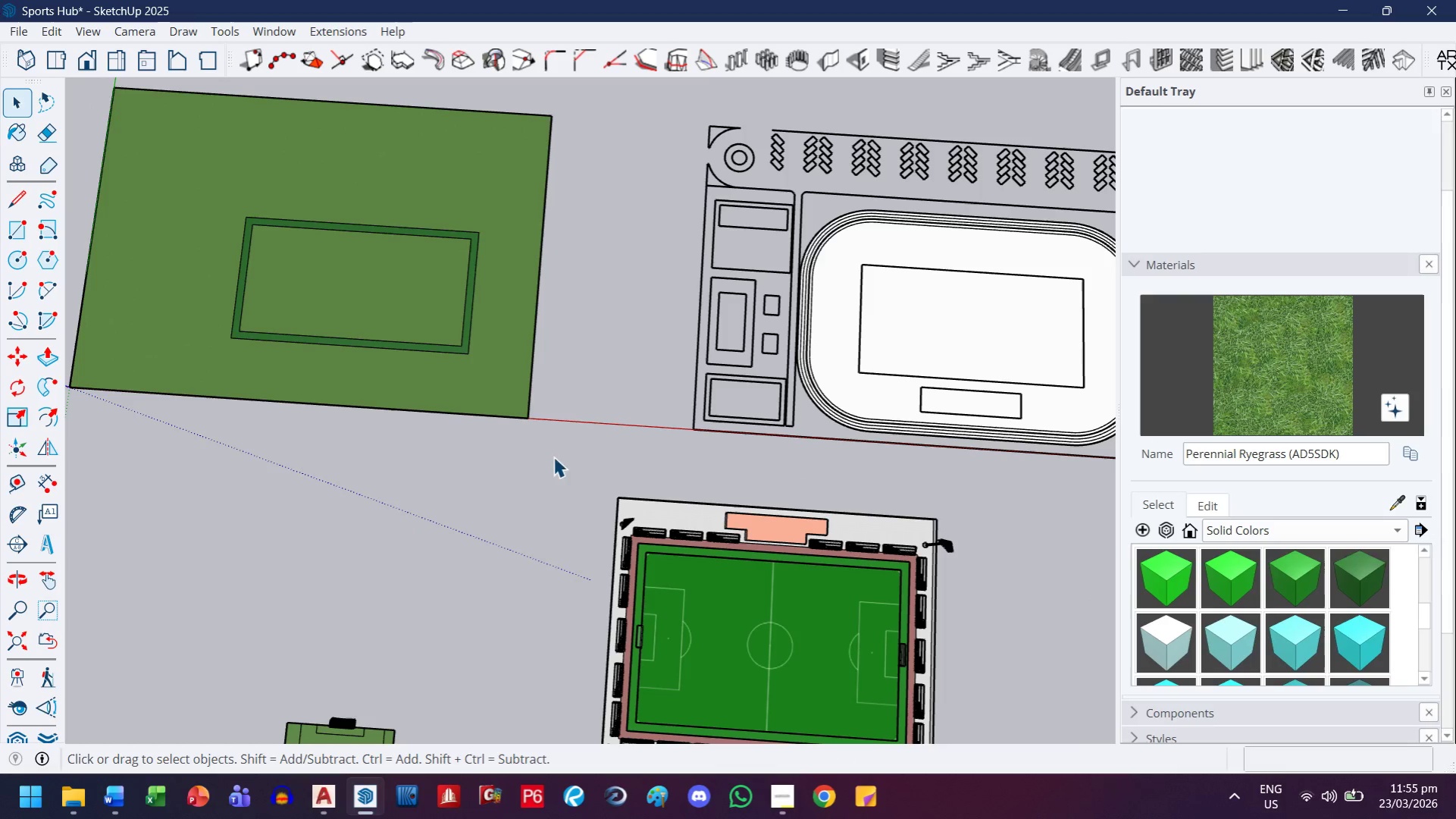 
left_click_drag(start_coordinate=[551, 452], to_coordinate=[343, 88])
 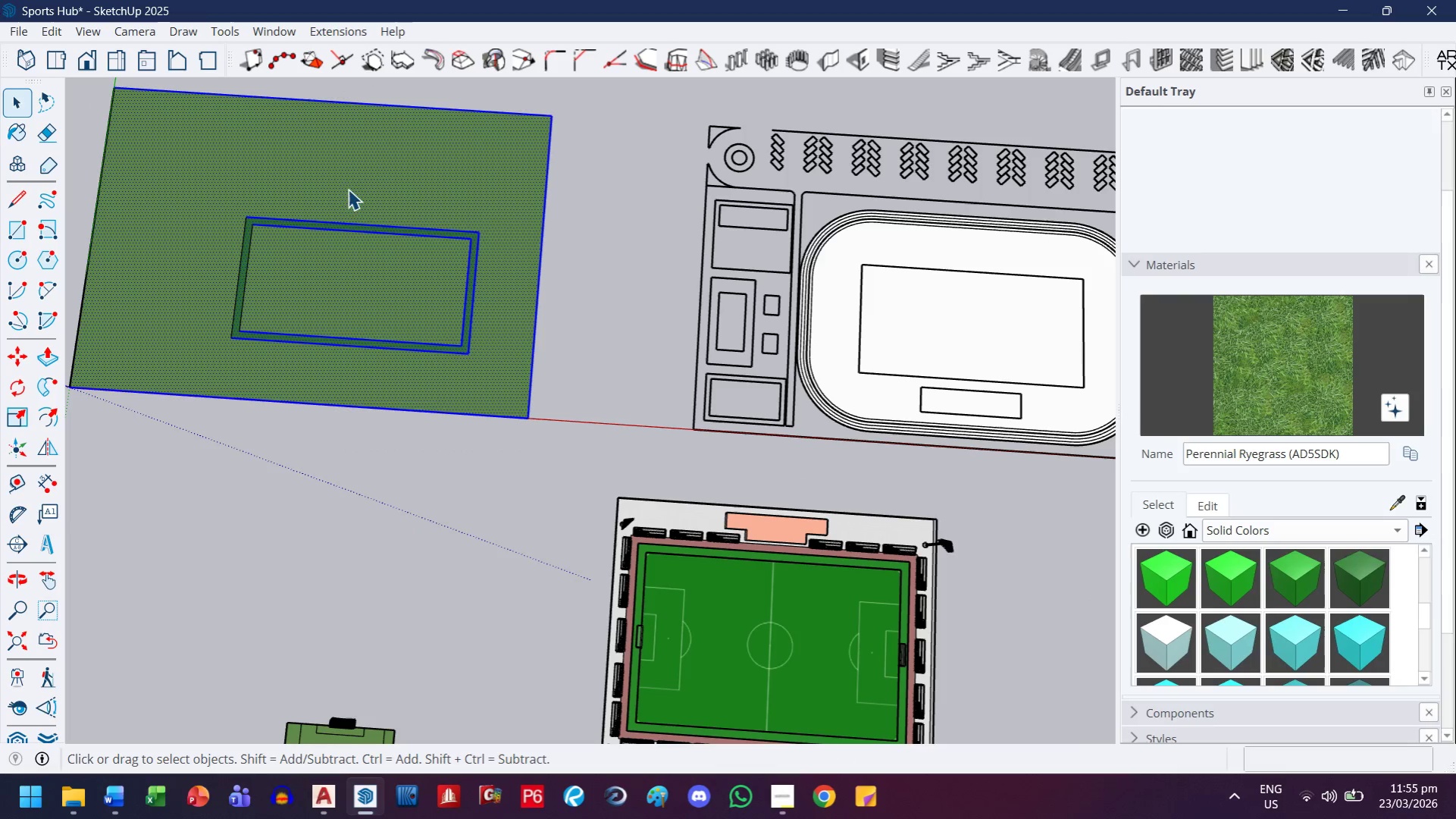 
scroll: coordinate [179, 253], scroll_direction: down, amount: 7.0
 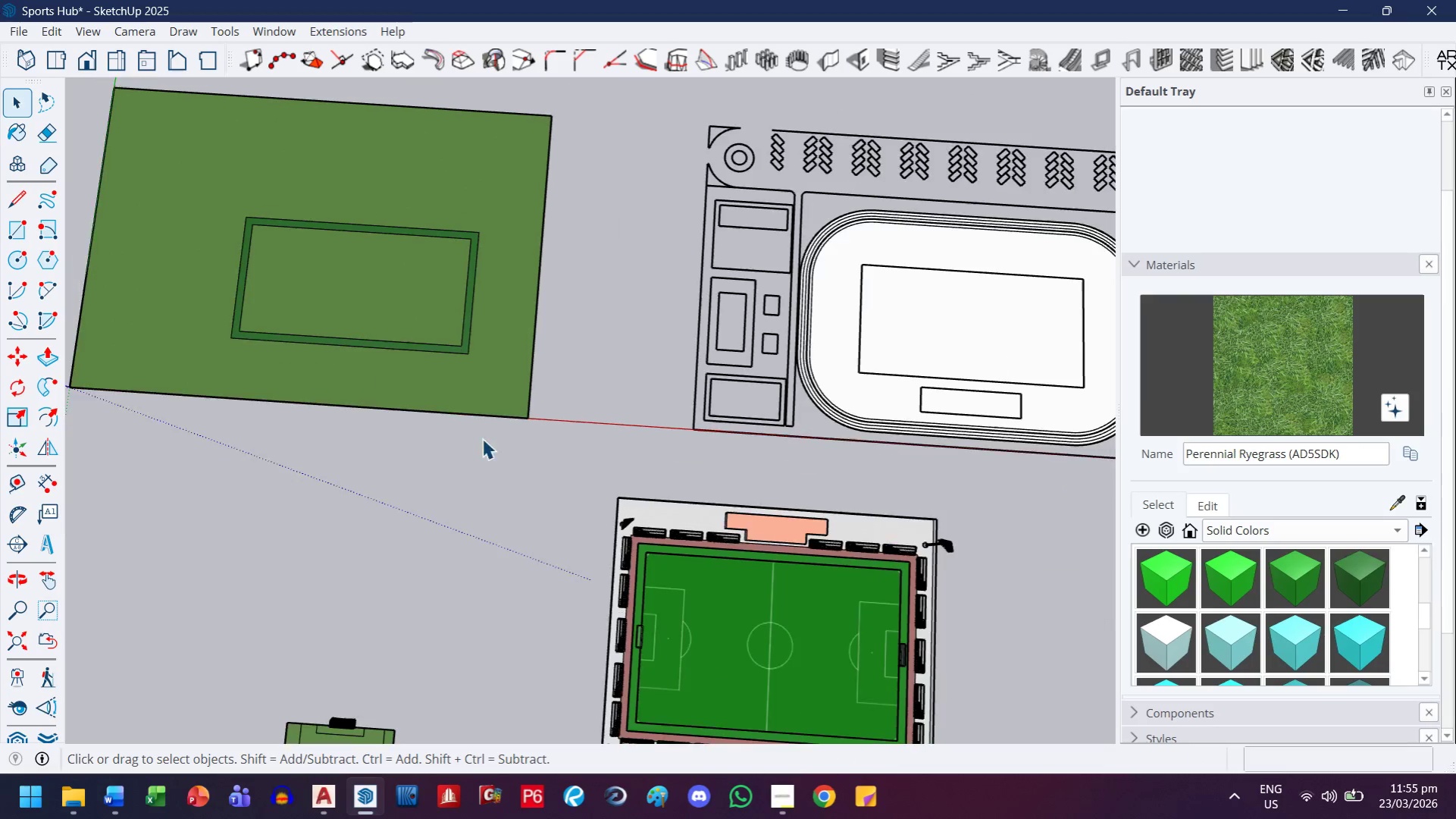 
right_click([348, 187])
 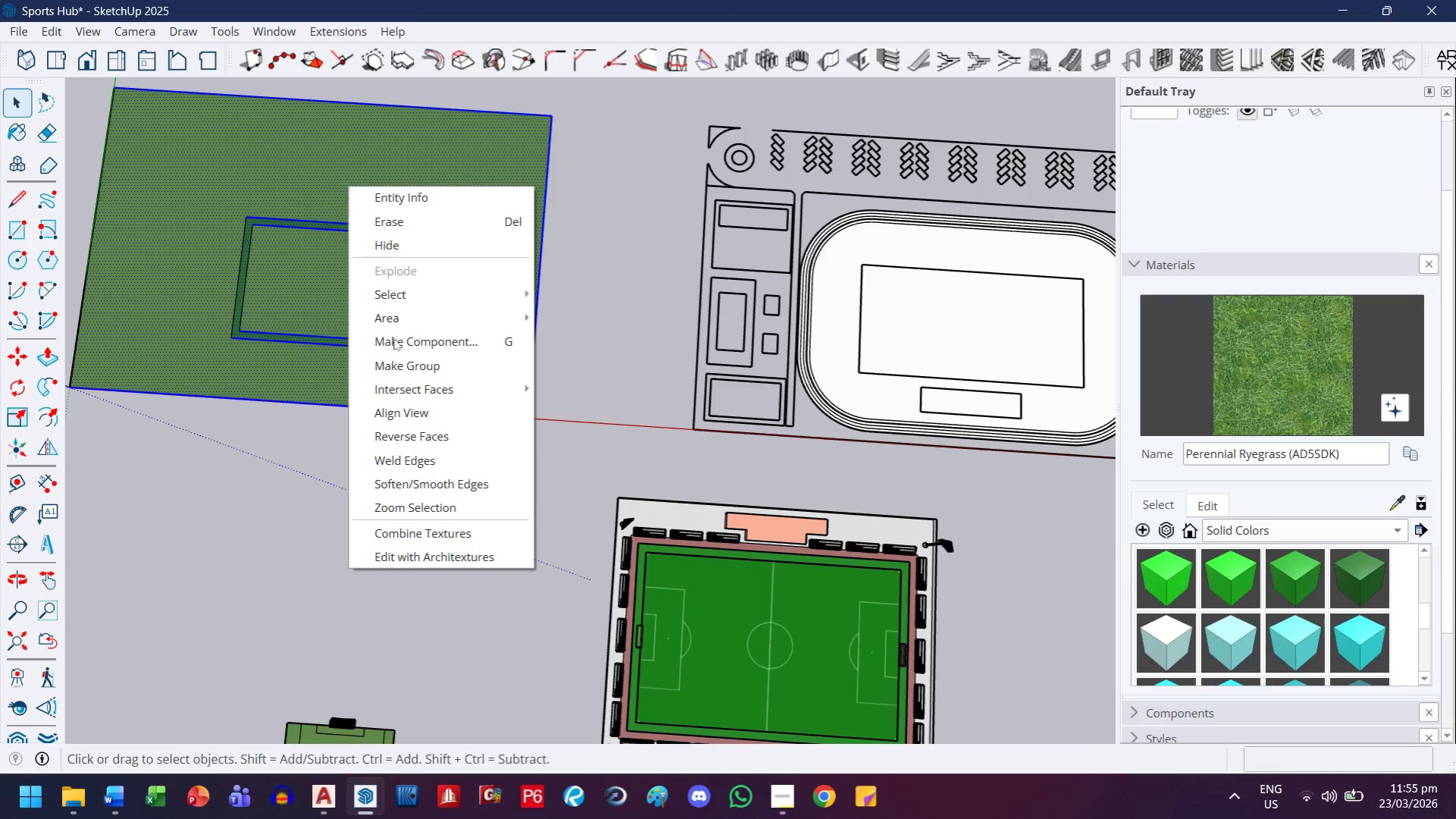 
key(Escape)
 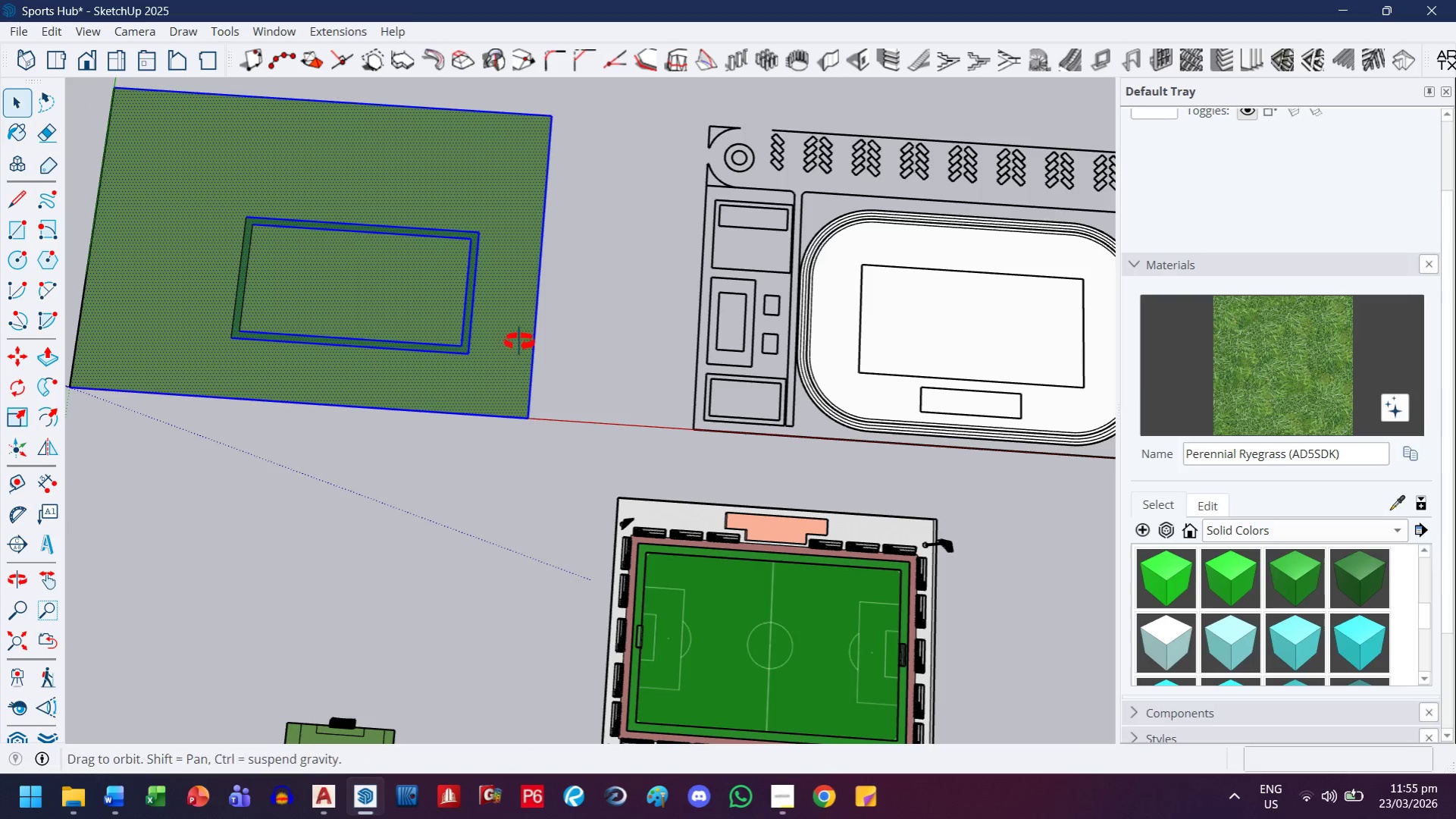 
key(H)
 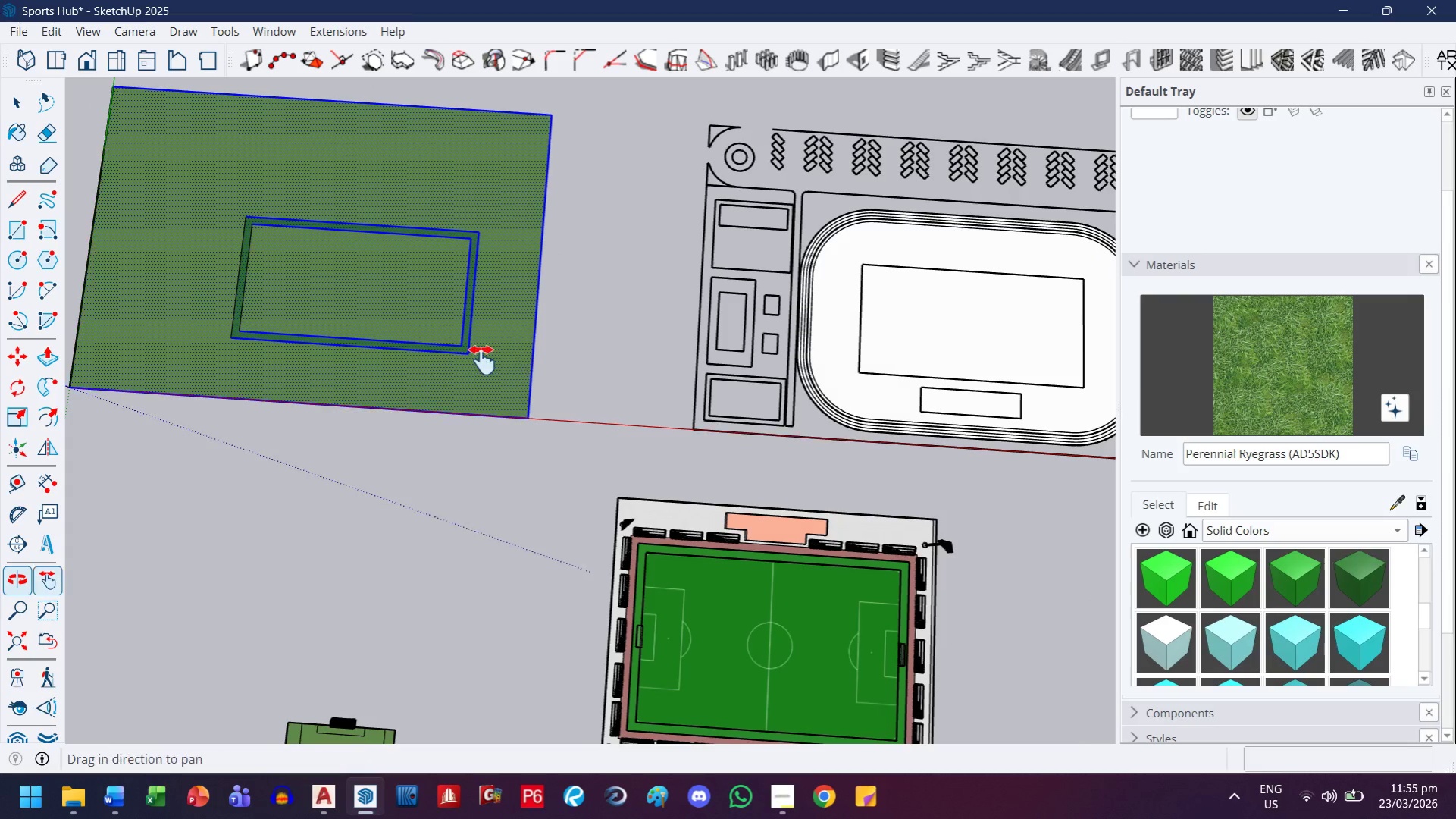 
left_click_drag(start_coordinate=[482, 360], to_coordinate=[638, 450])
 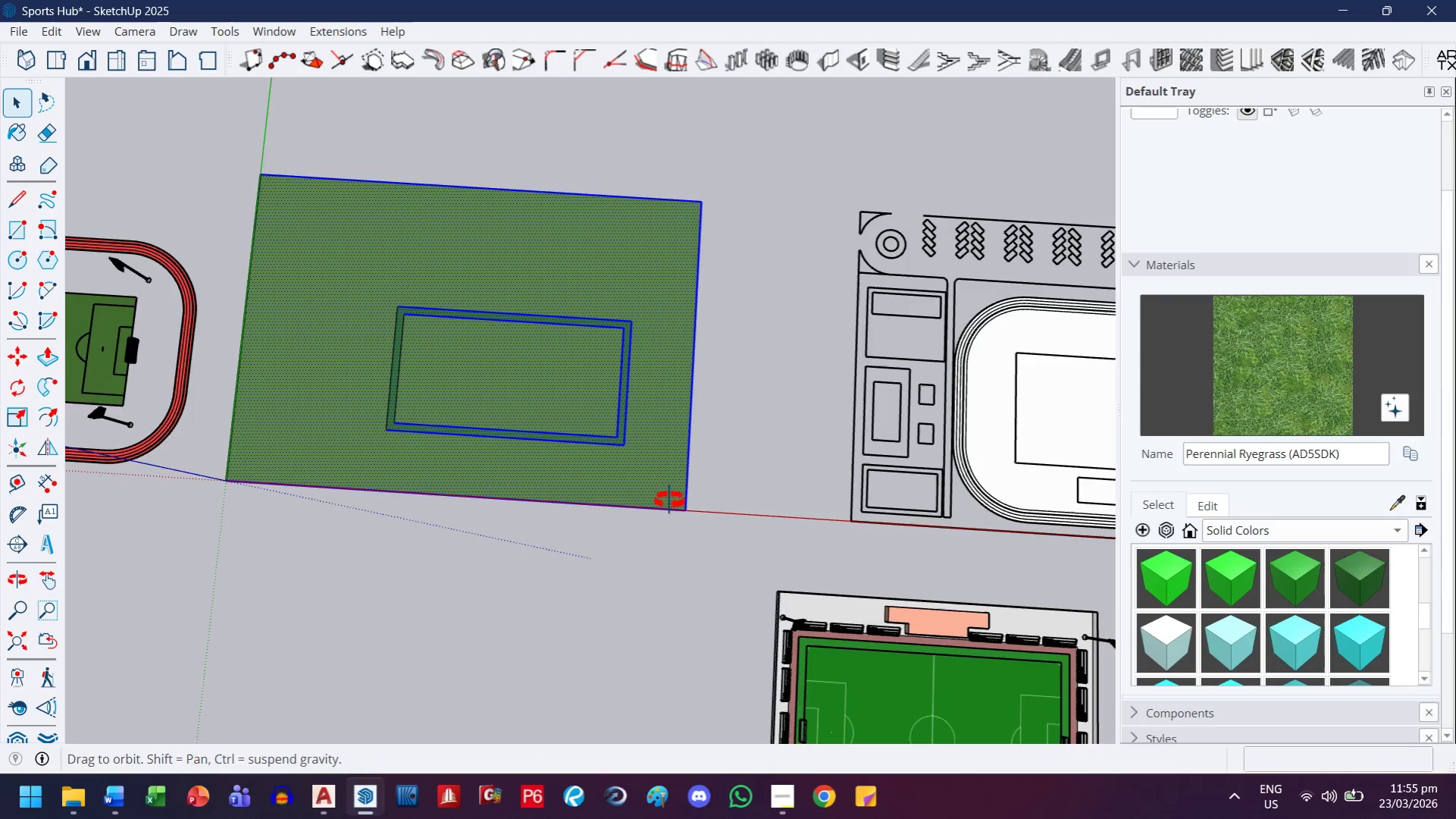 
left_click_drag(start_coordinate=[740, 554], to_coordinate=[213, 163])
 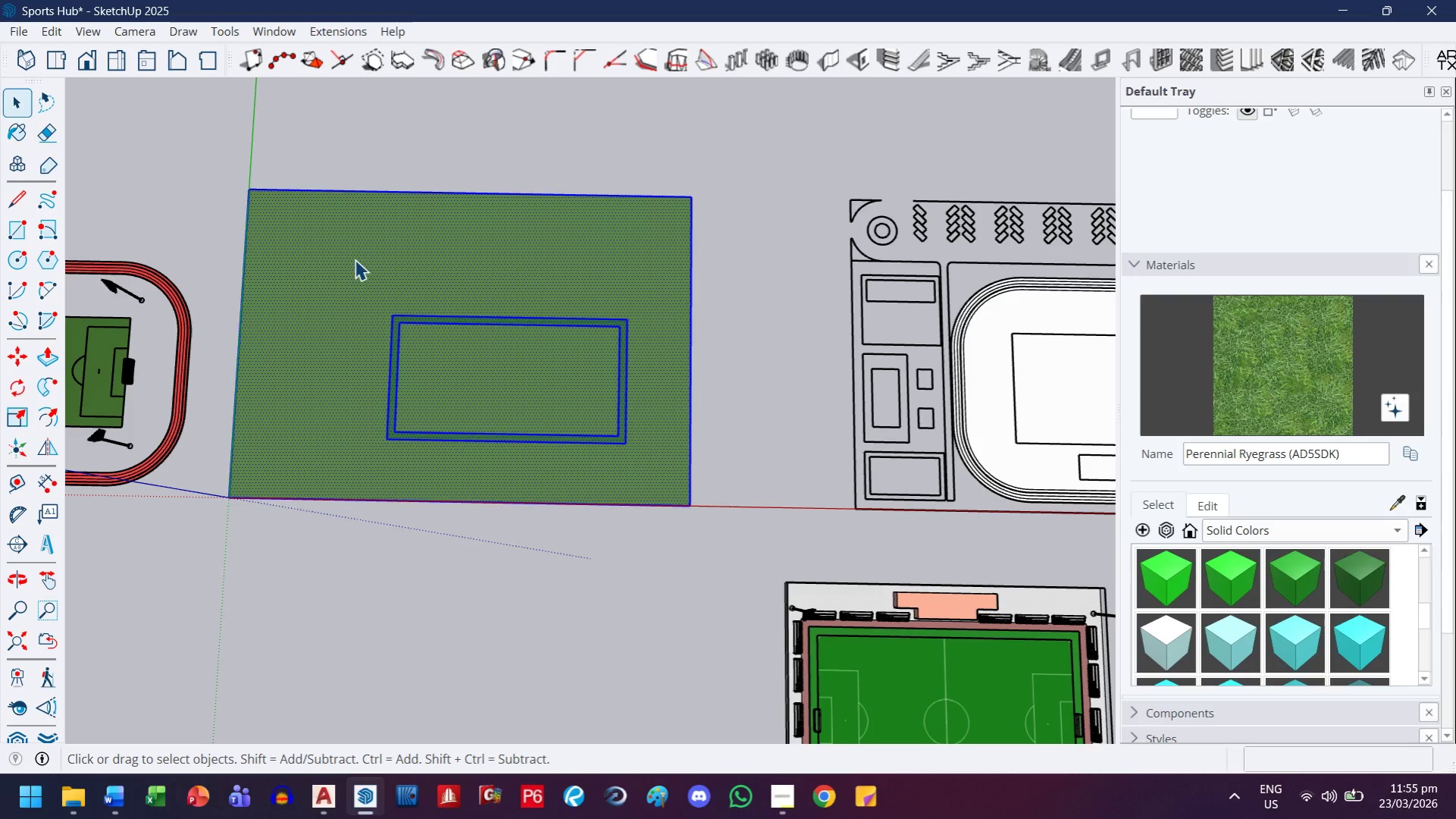 
right_click([355, 259])
 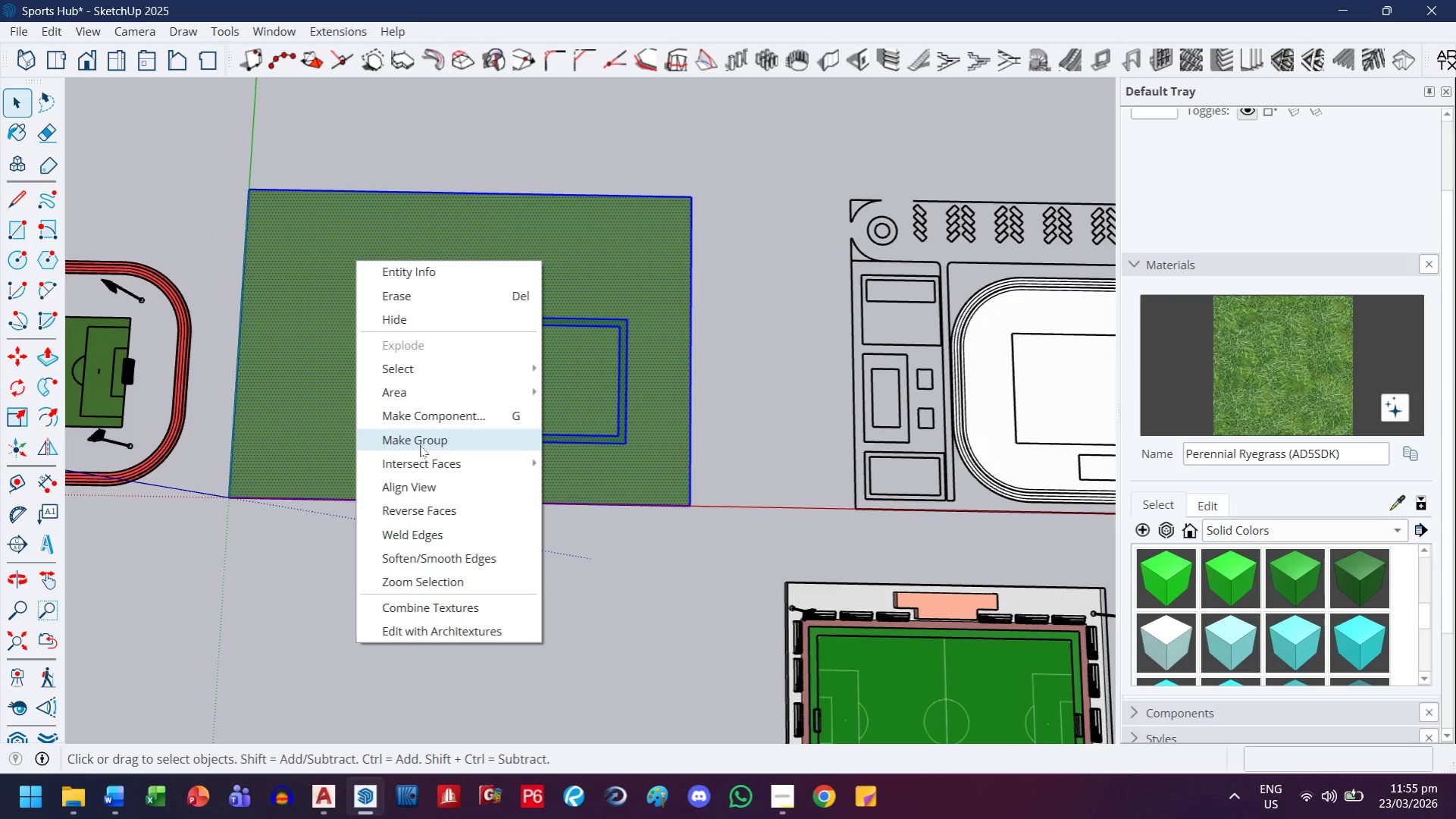 
left_click([420, 440])
 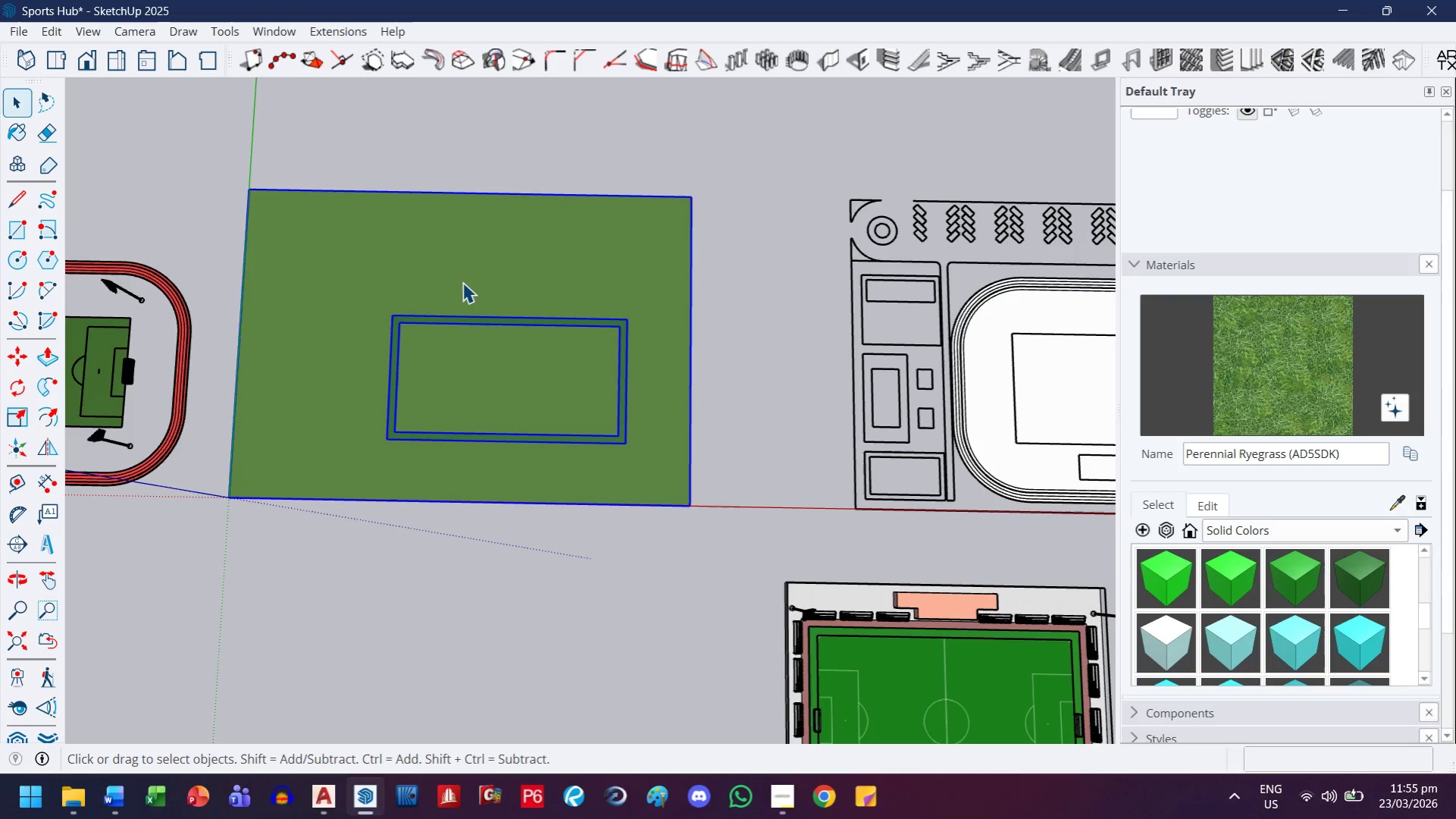 
triple_click([462, 282])
 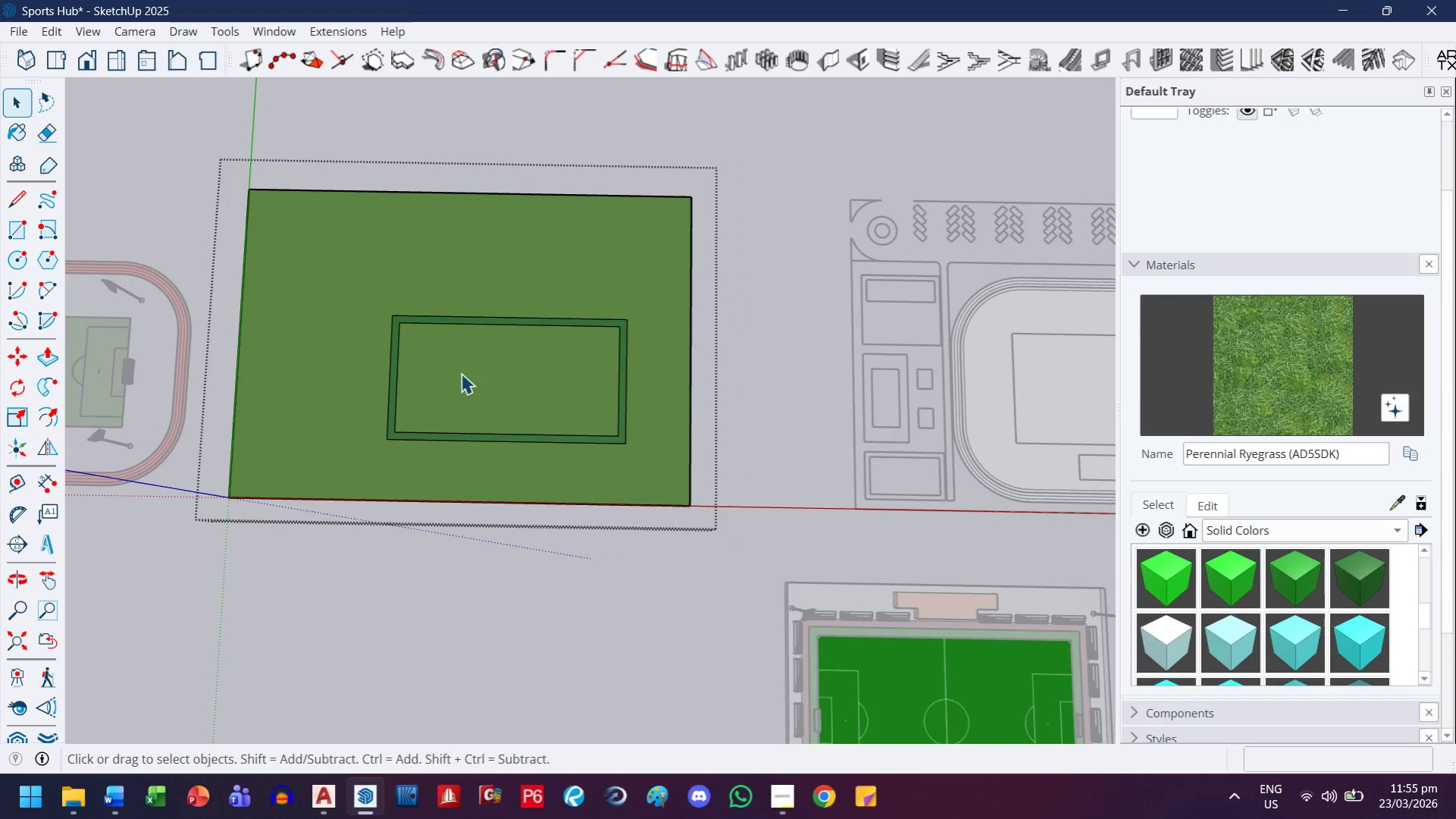 
scroll: coordinate [459, 380], scroll_direction: up, amount: 4.0
 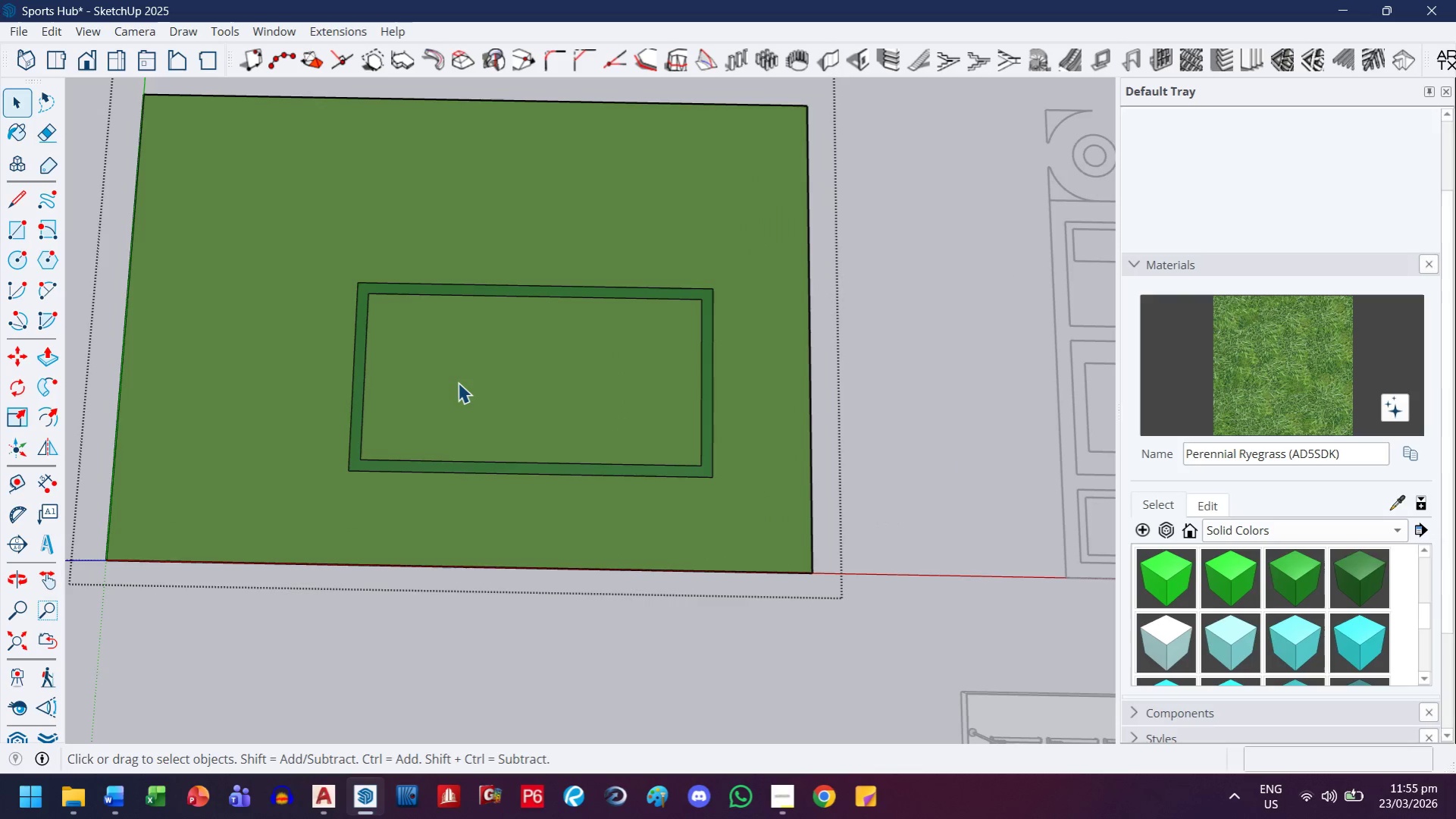 
key(Control+V)
 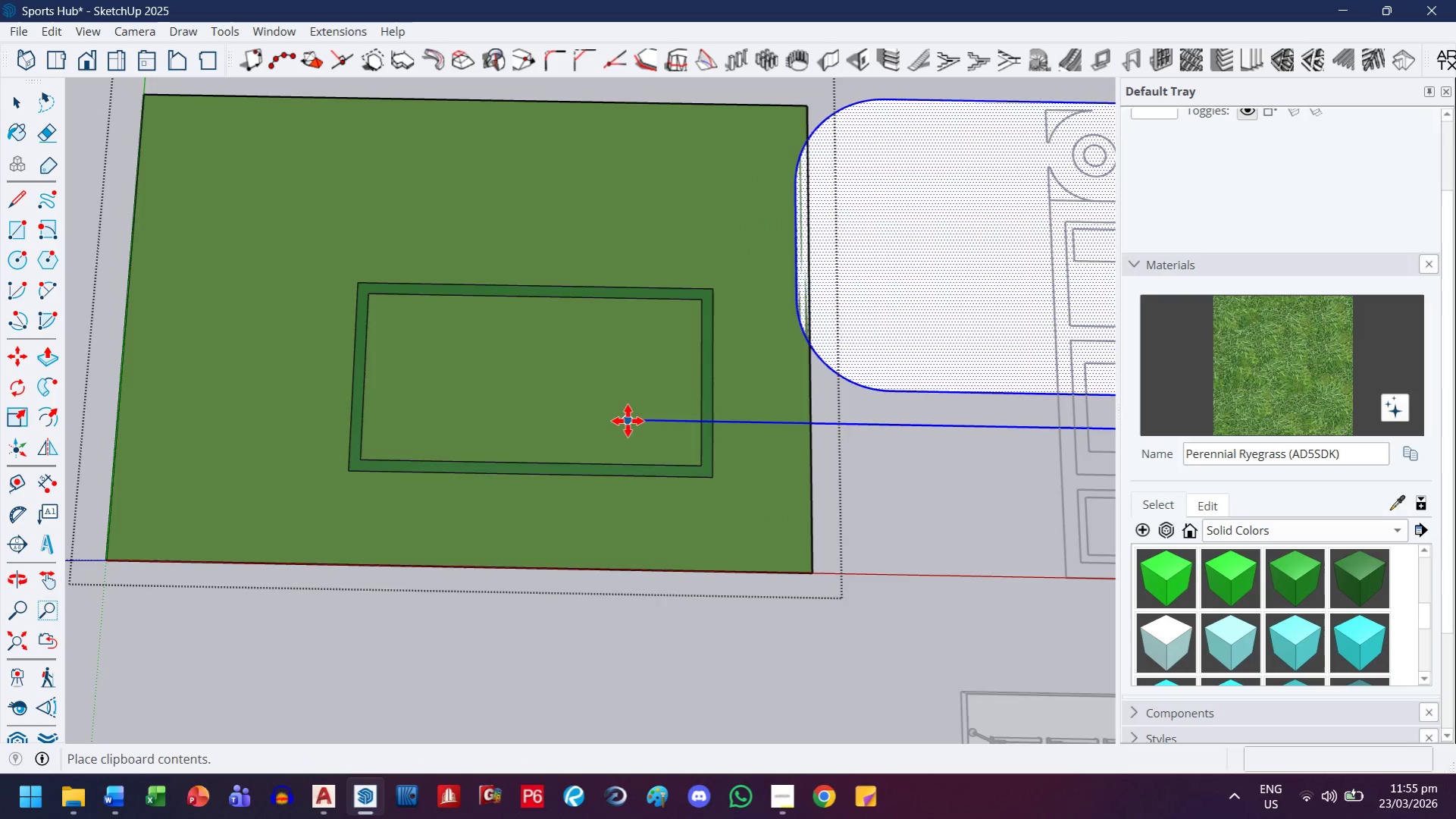 
scroll: coordinate [471, 284], scroll_direction: down, amount: 9.0
 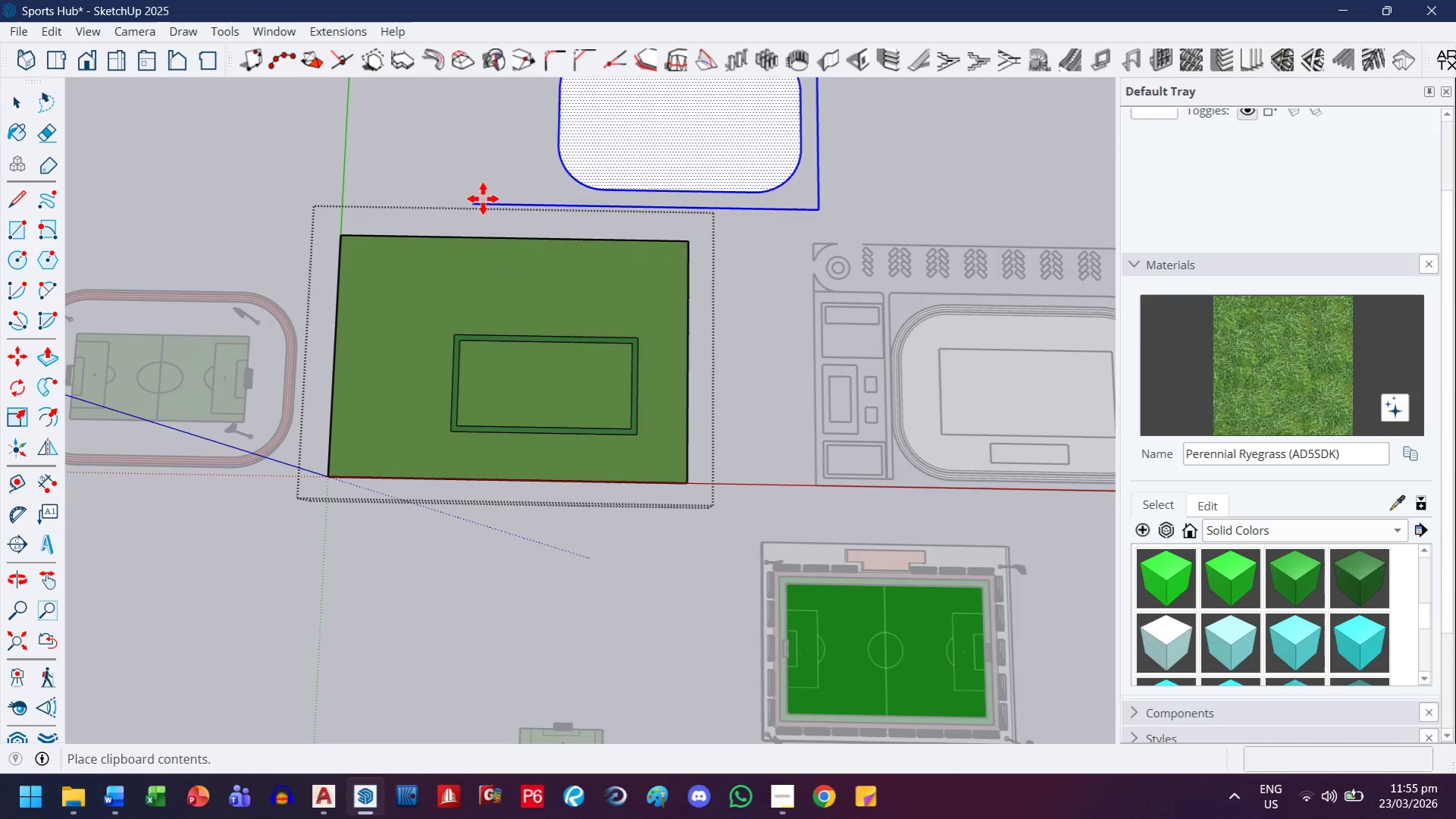 
key(H)
 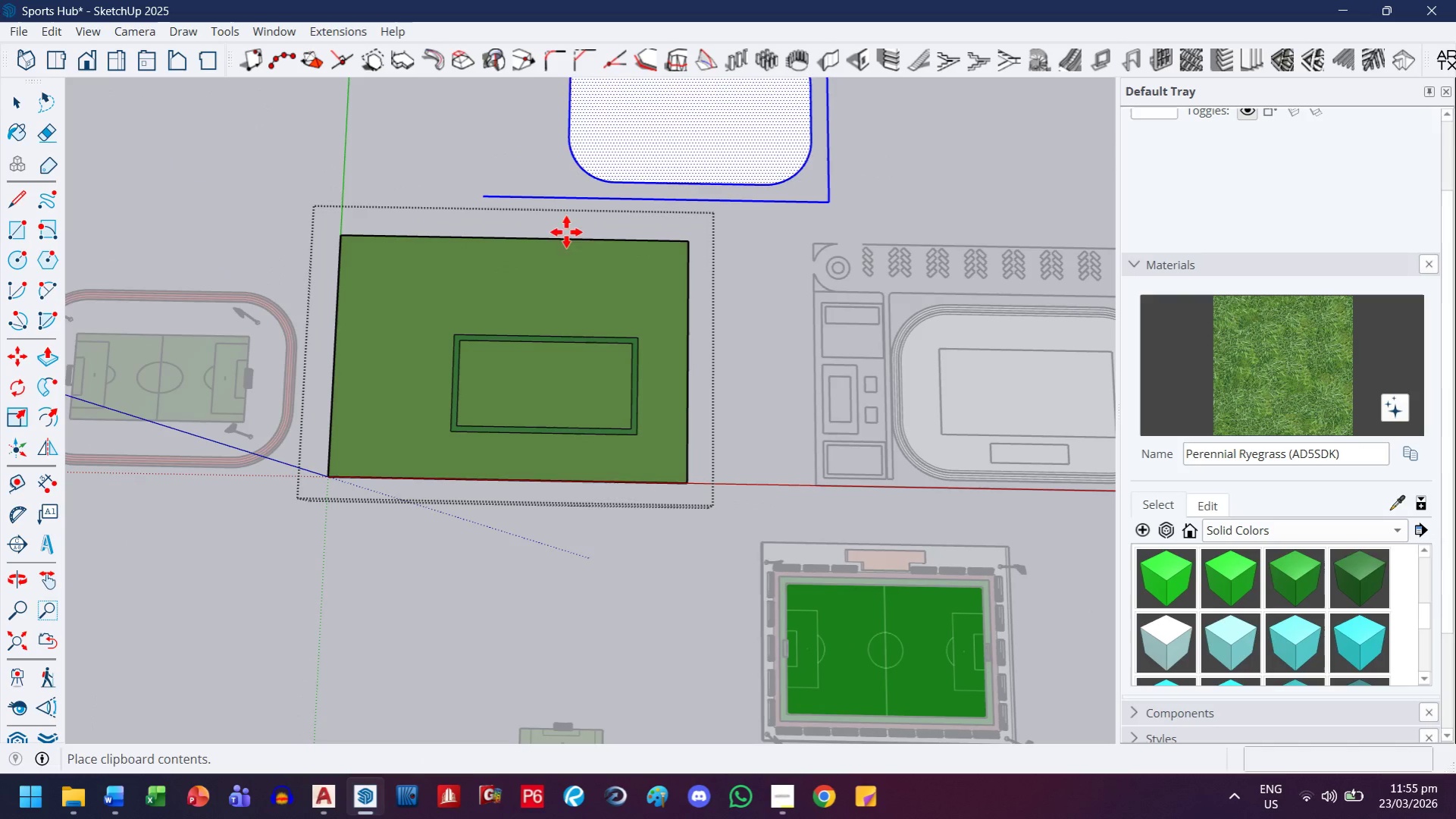 
left_click_drag(start_coordinate=[566, 232], to_coordinate=[546, 466])
 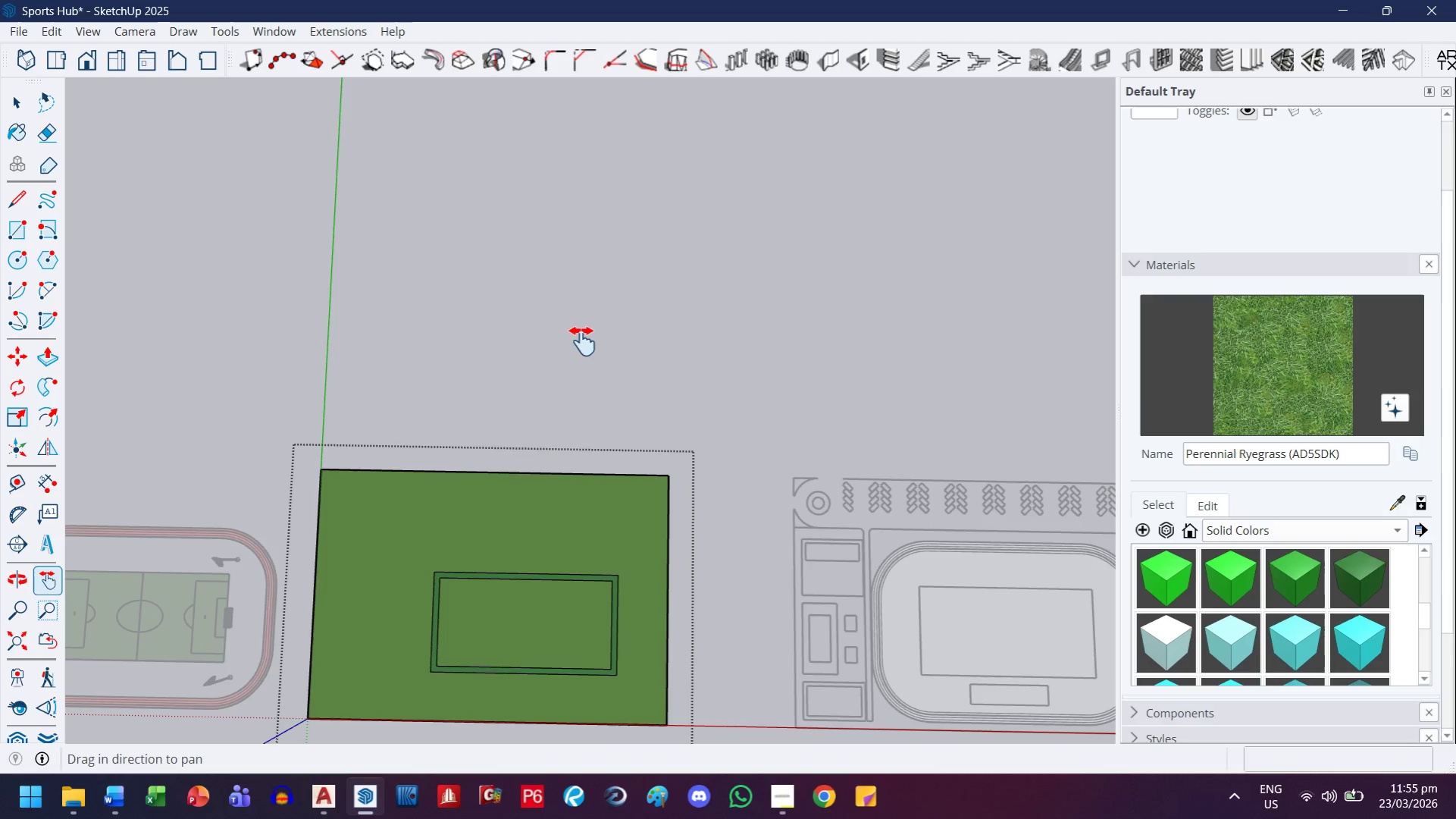 
key(Escape)
 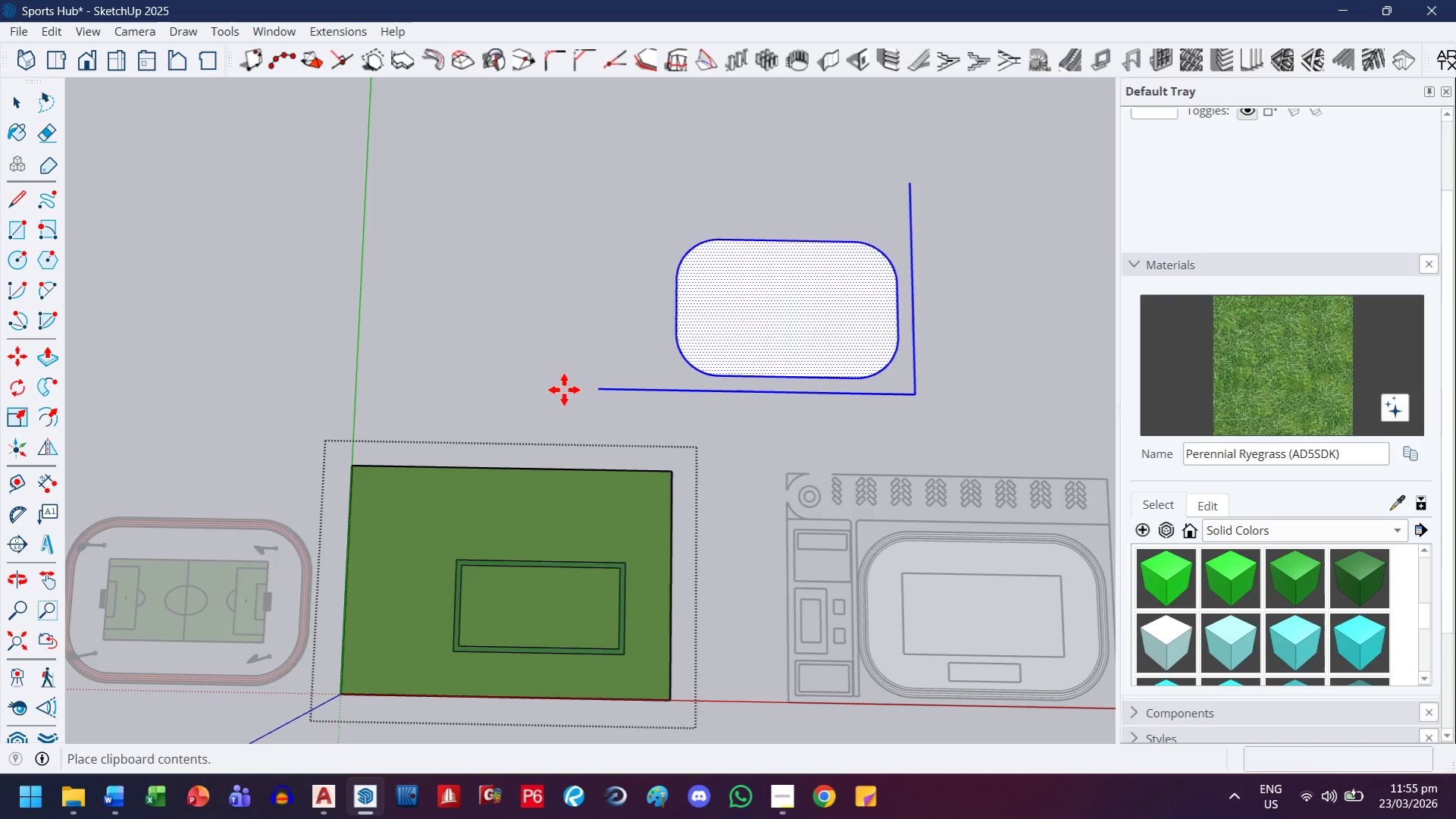 
scroll: coordinate [708, 422], scroll_direction: down, amount: 1.0
 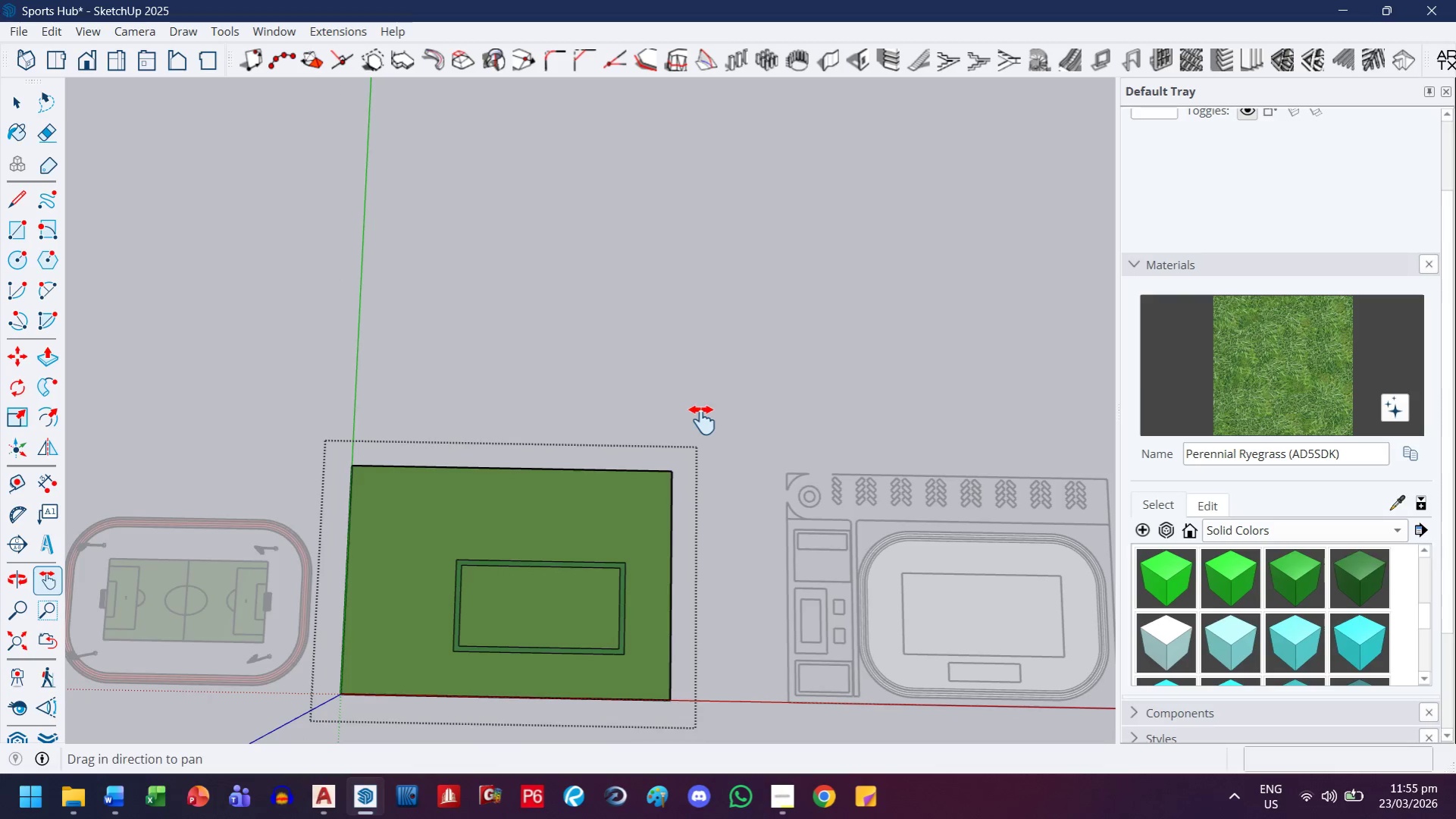 
left_click([550, 391])
 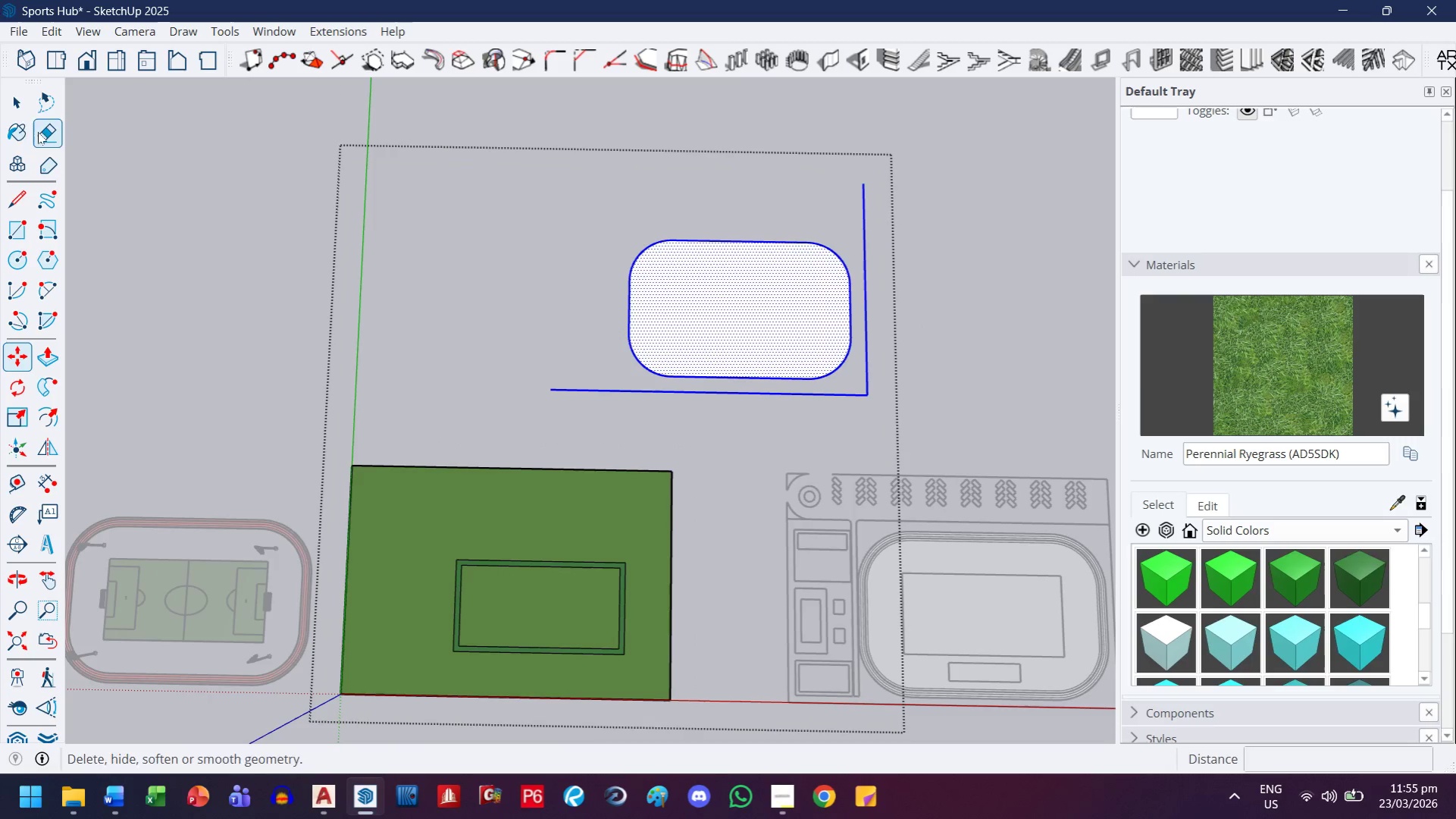 
left_click([9, 107])
 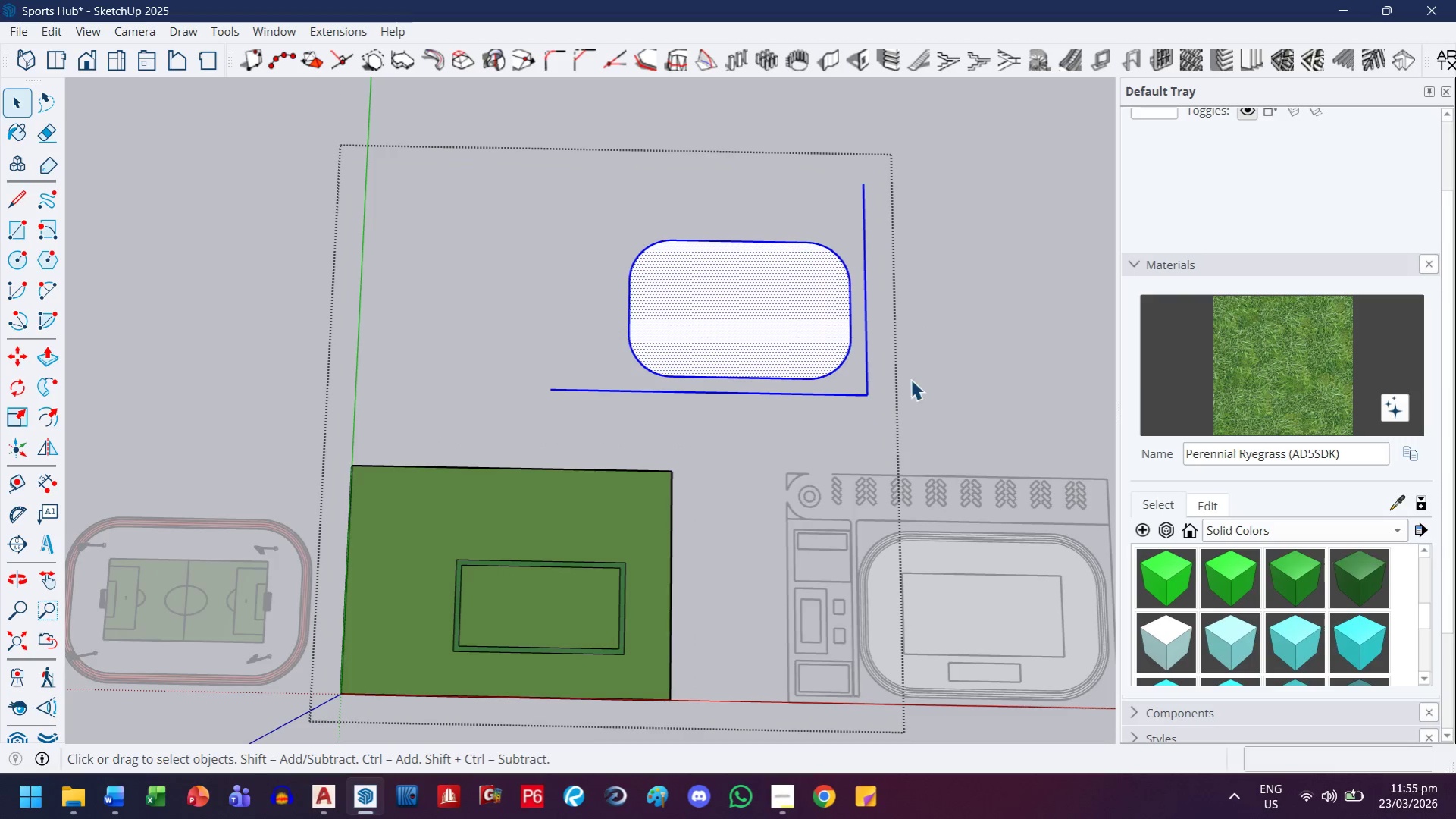 
left_click_drag(start_coordinate=[913, 378], to_coordinate=[904, 376])
 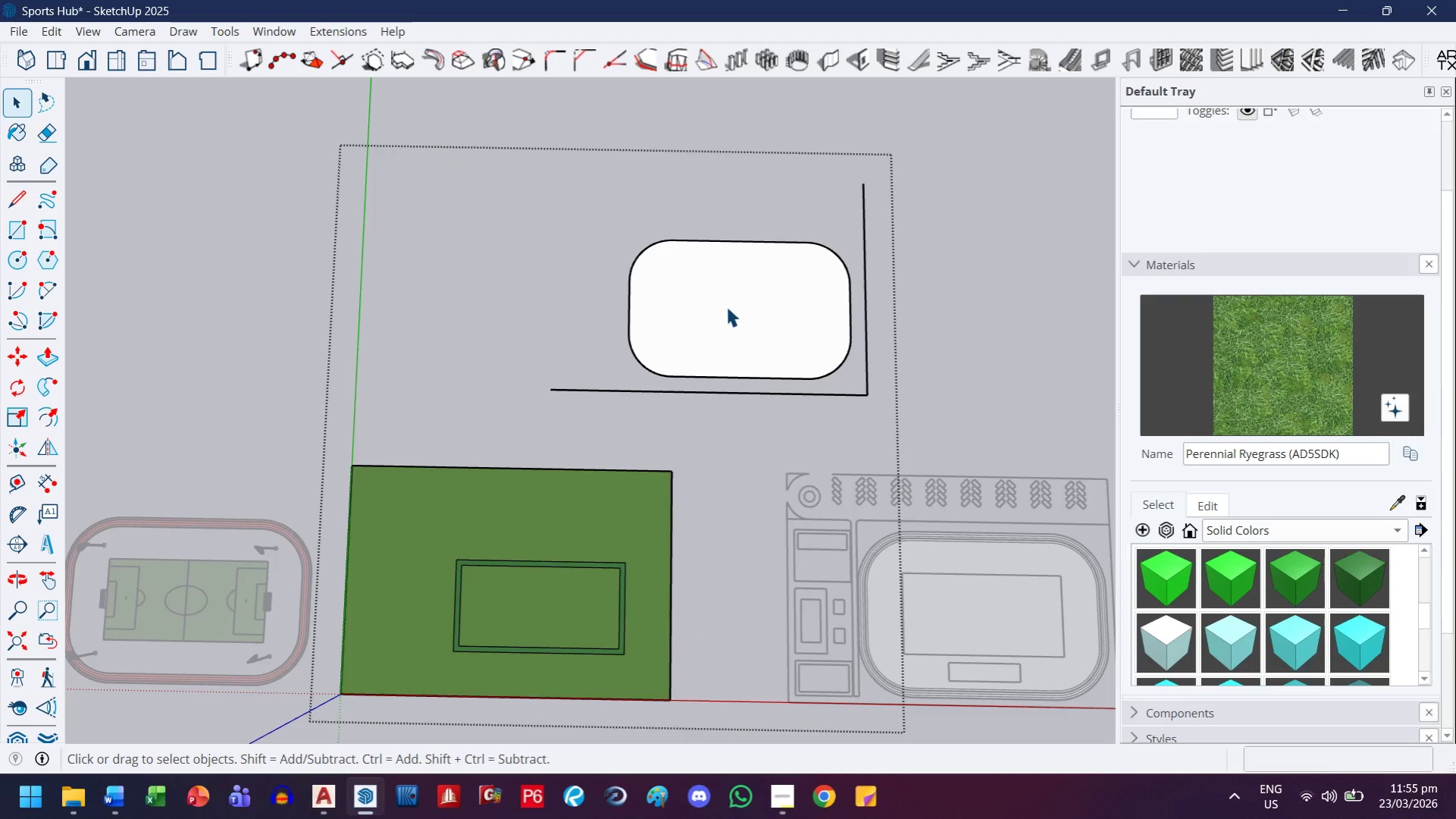 
double_click([726, 306])
 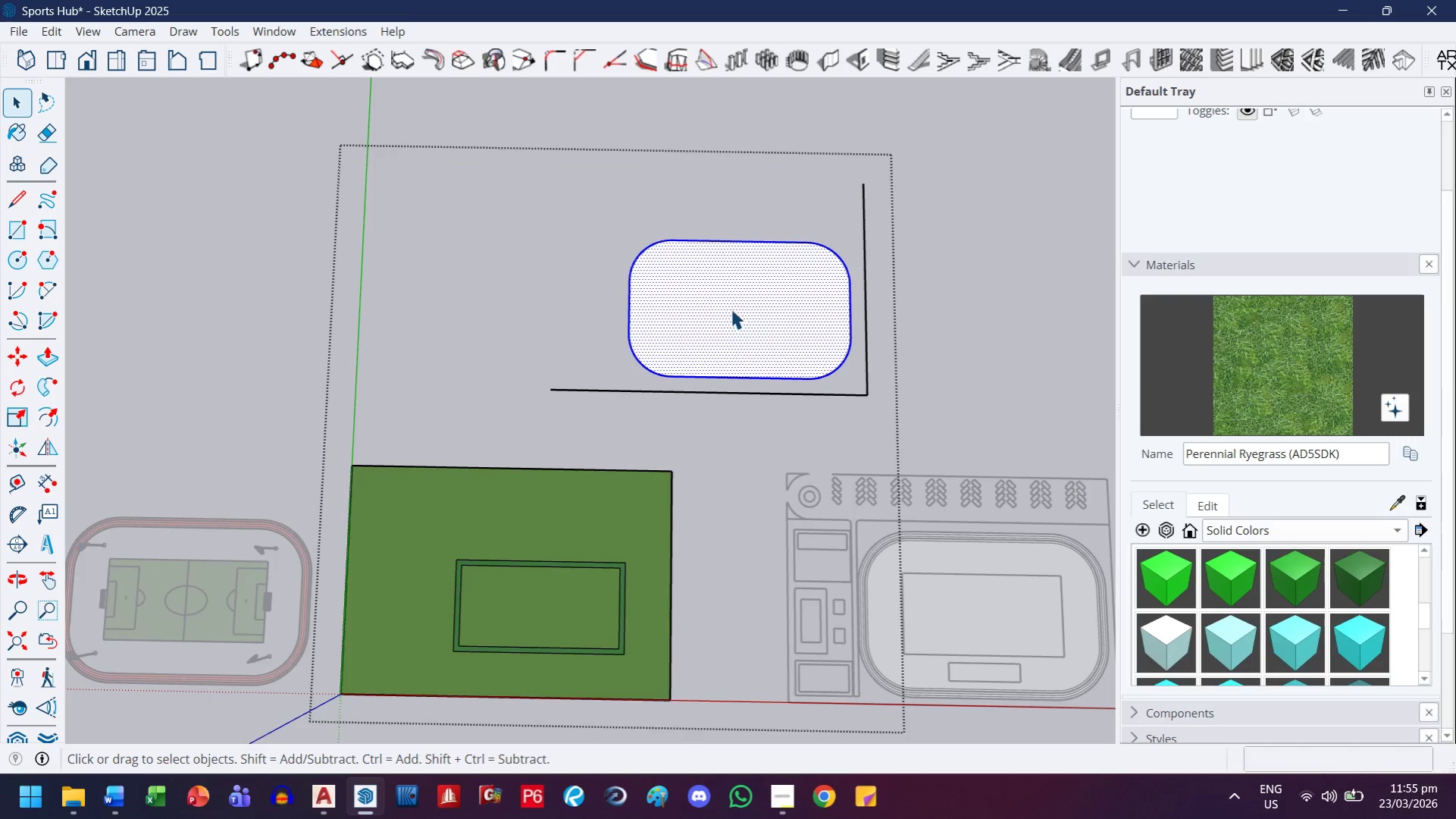 
key(M)
 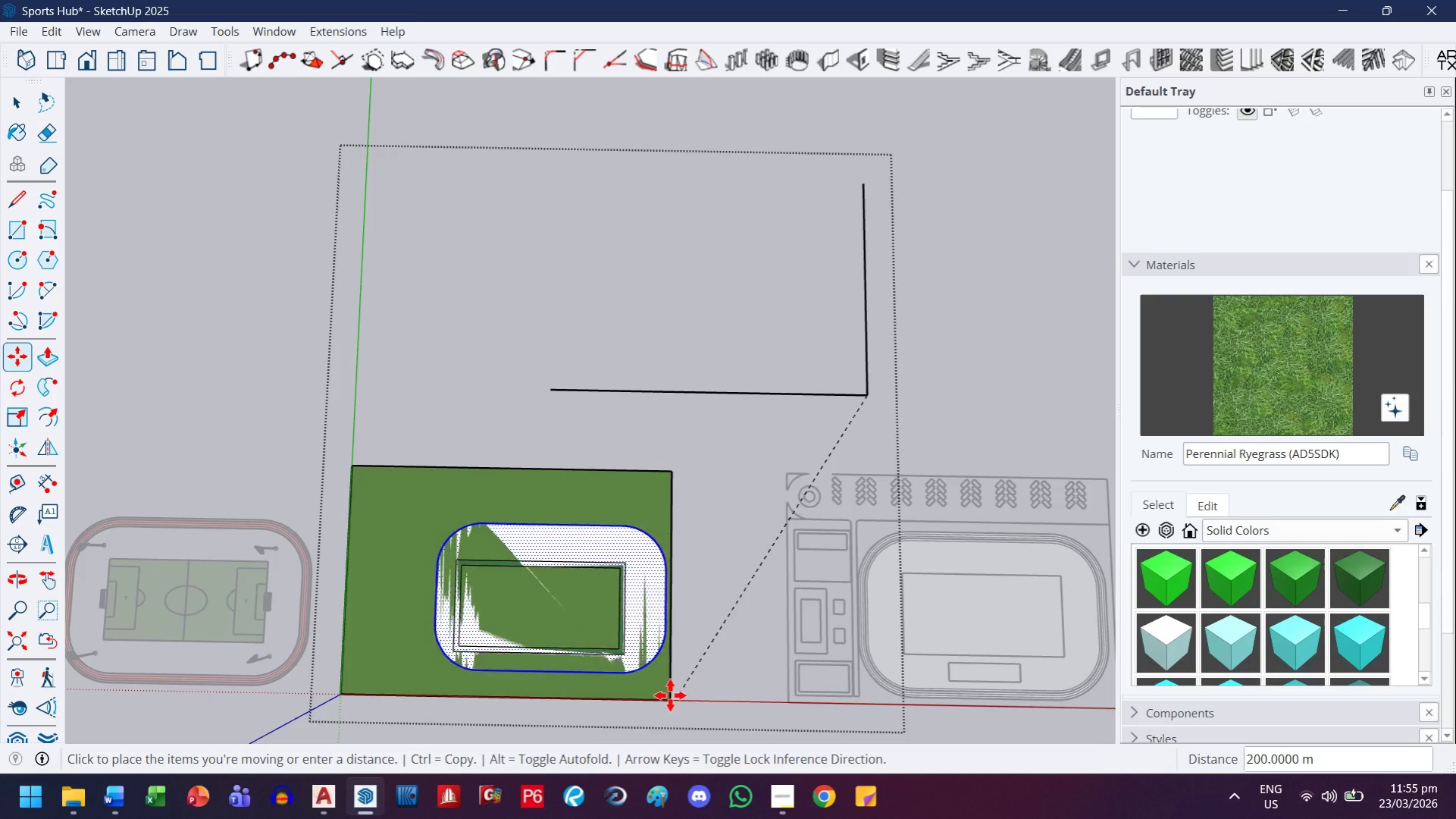 
left_click([669, 698])
 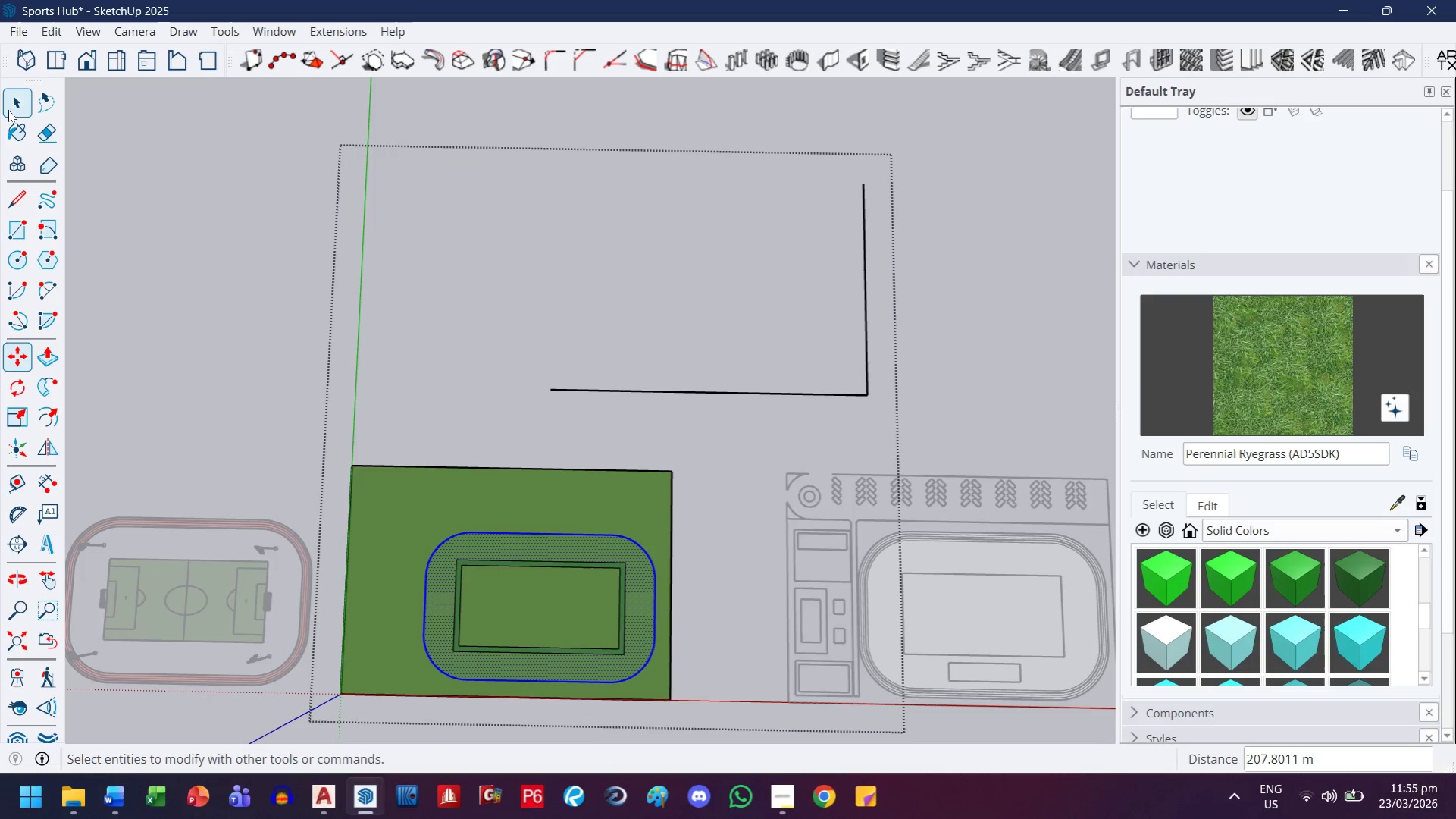 
left_click([8, 109])
 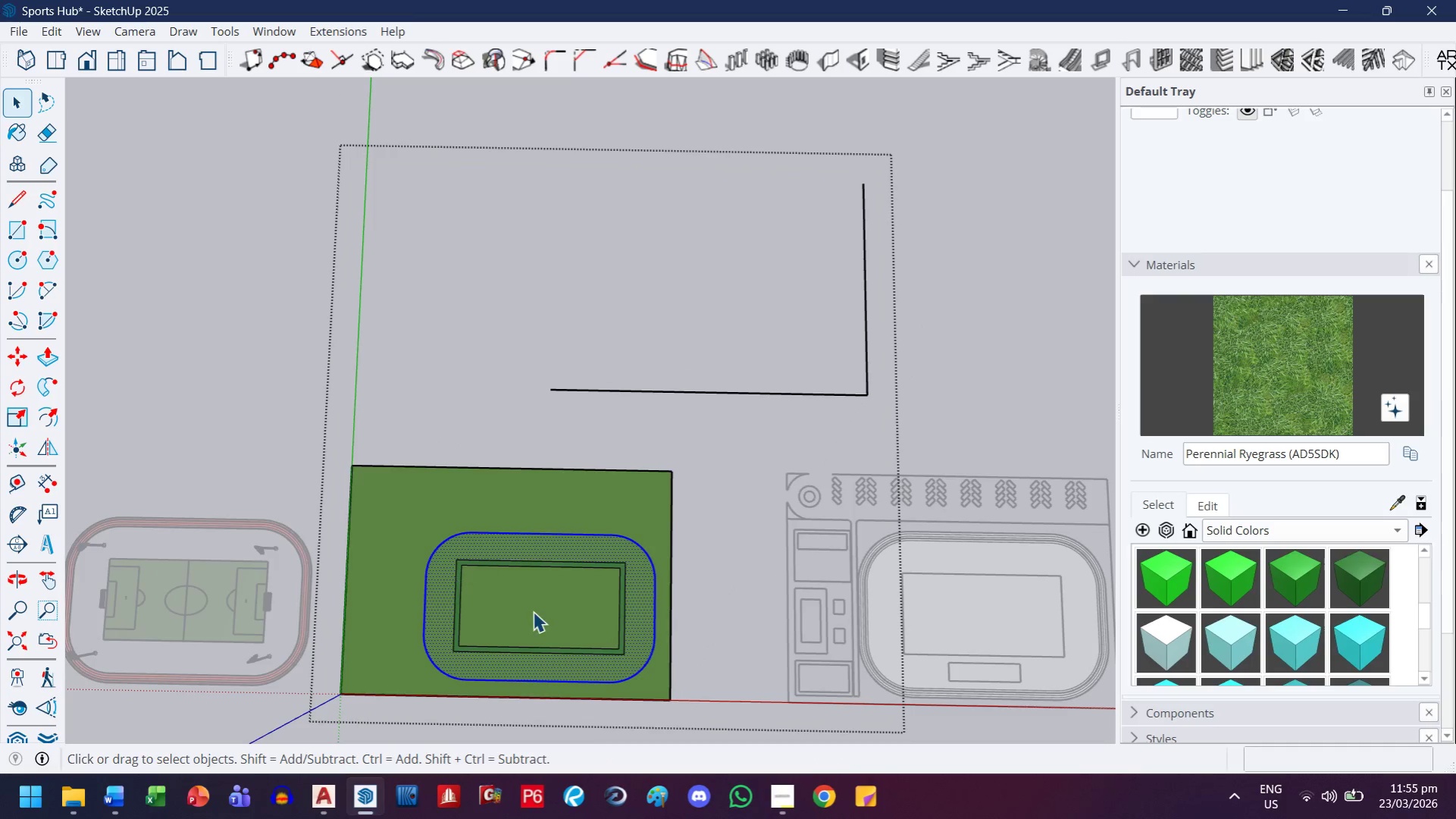 
scroll: coordinate [537, 550], scroll_direction: up, amount: 7.0
 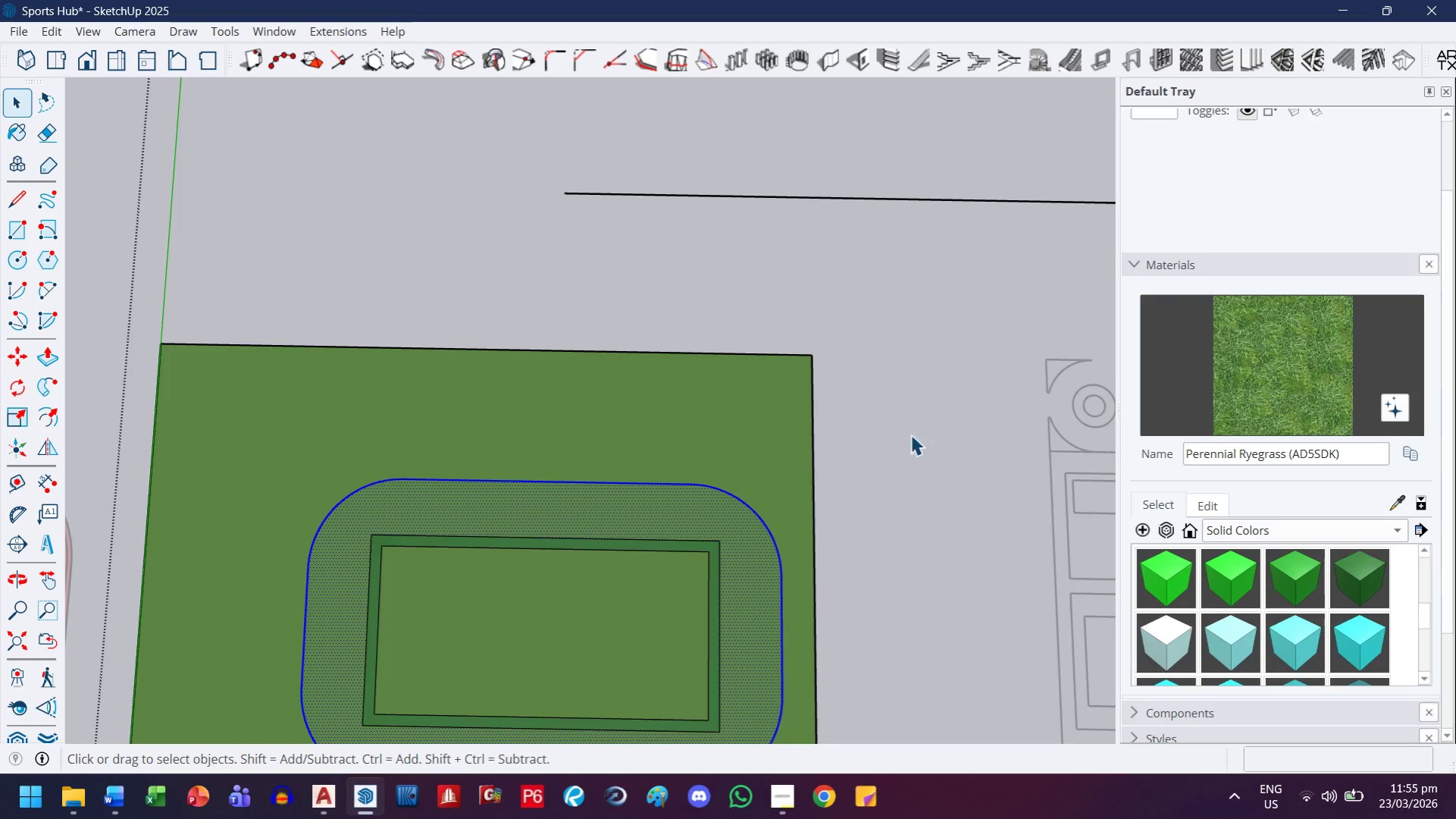 
left_click([923, 421])
 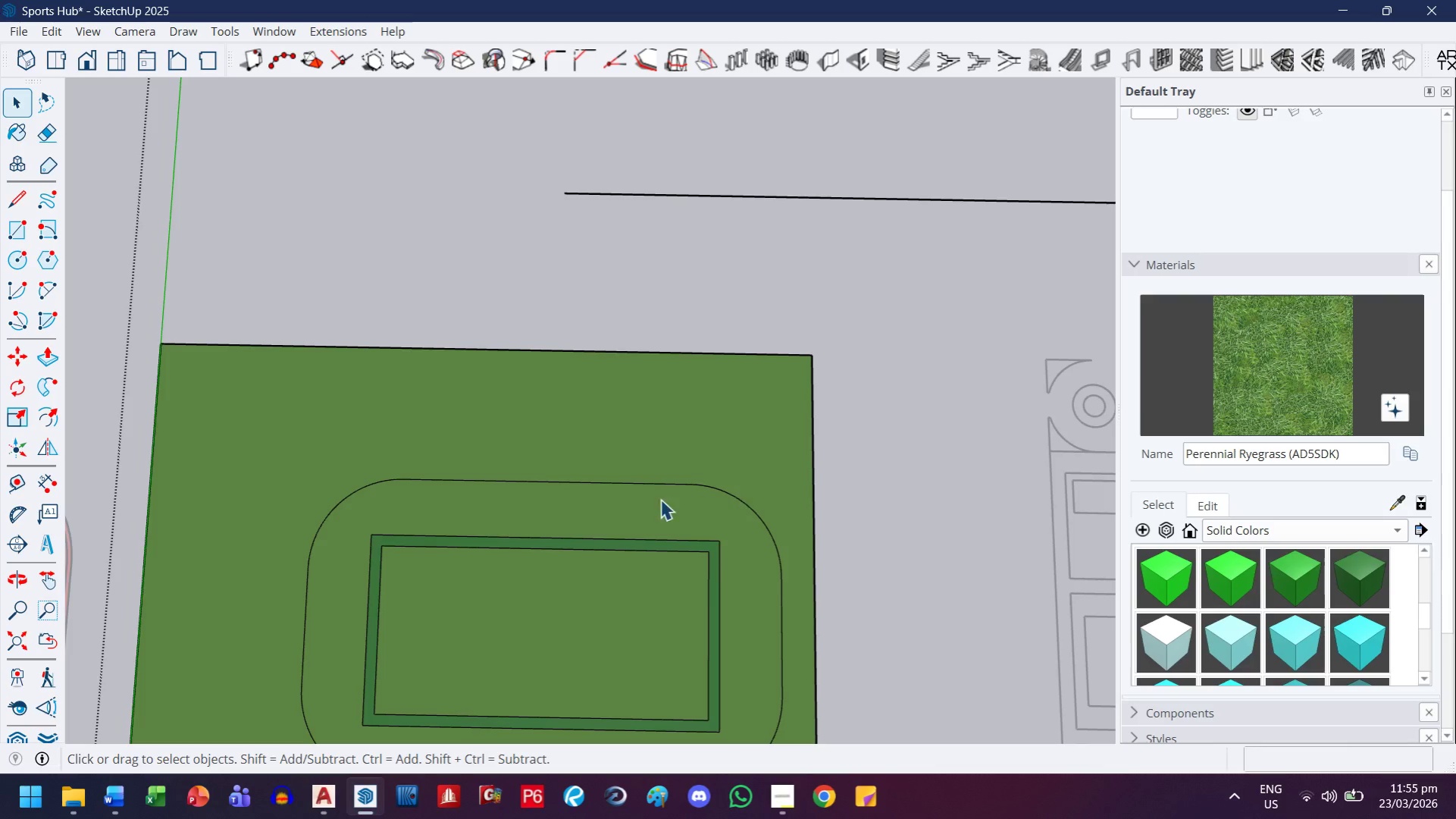 
left_click([647, 499])
 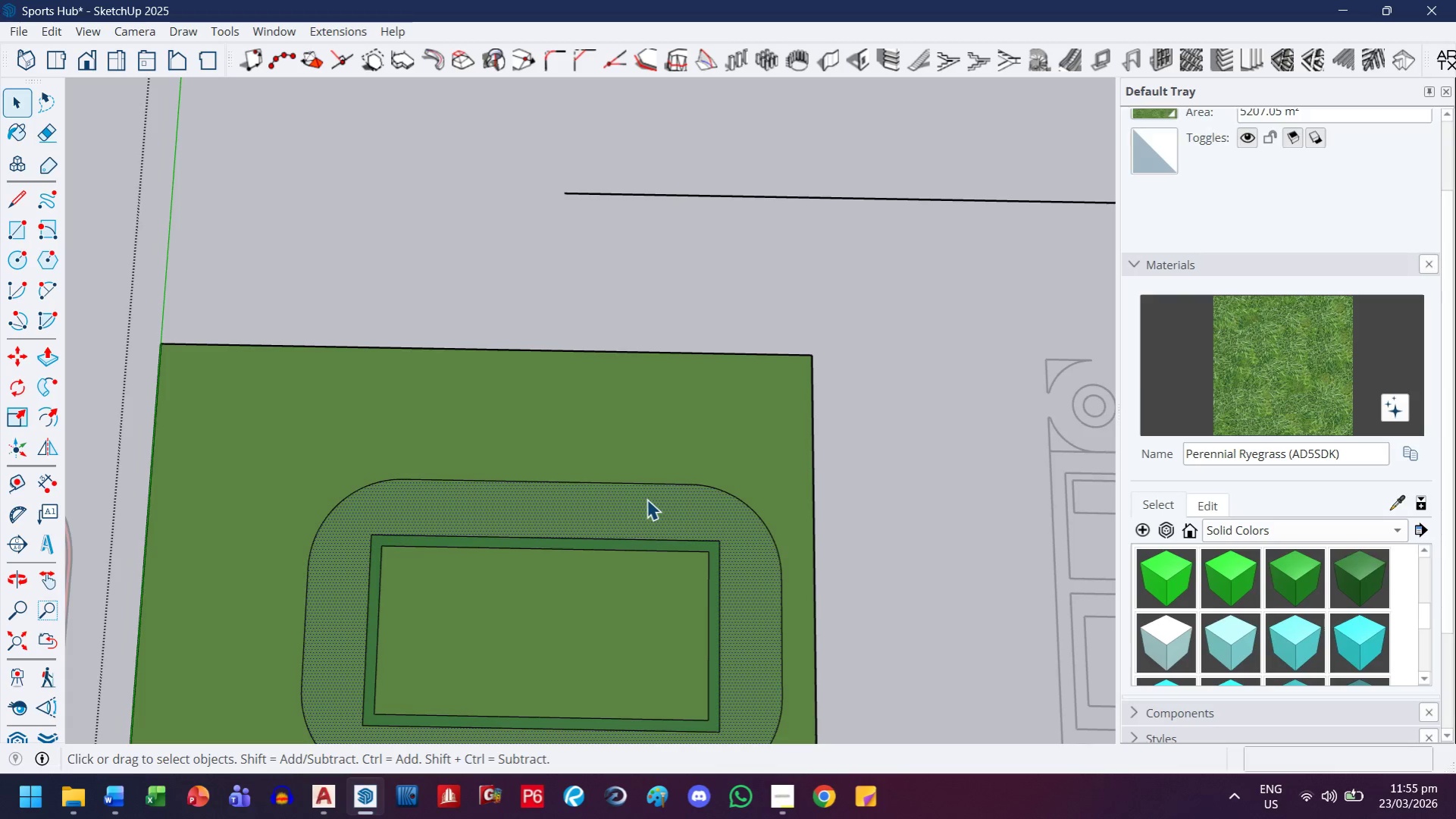 
scroll: coordinate [647, 499], scroll_direction: down, amount: 4.0
 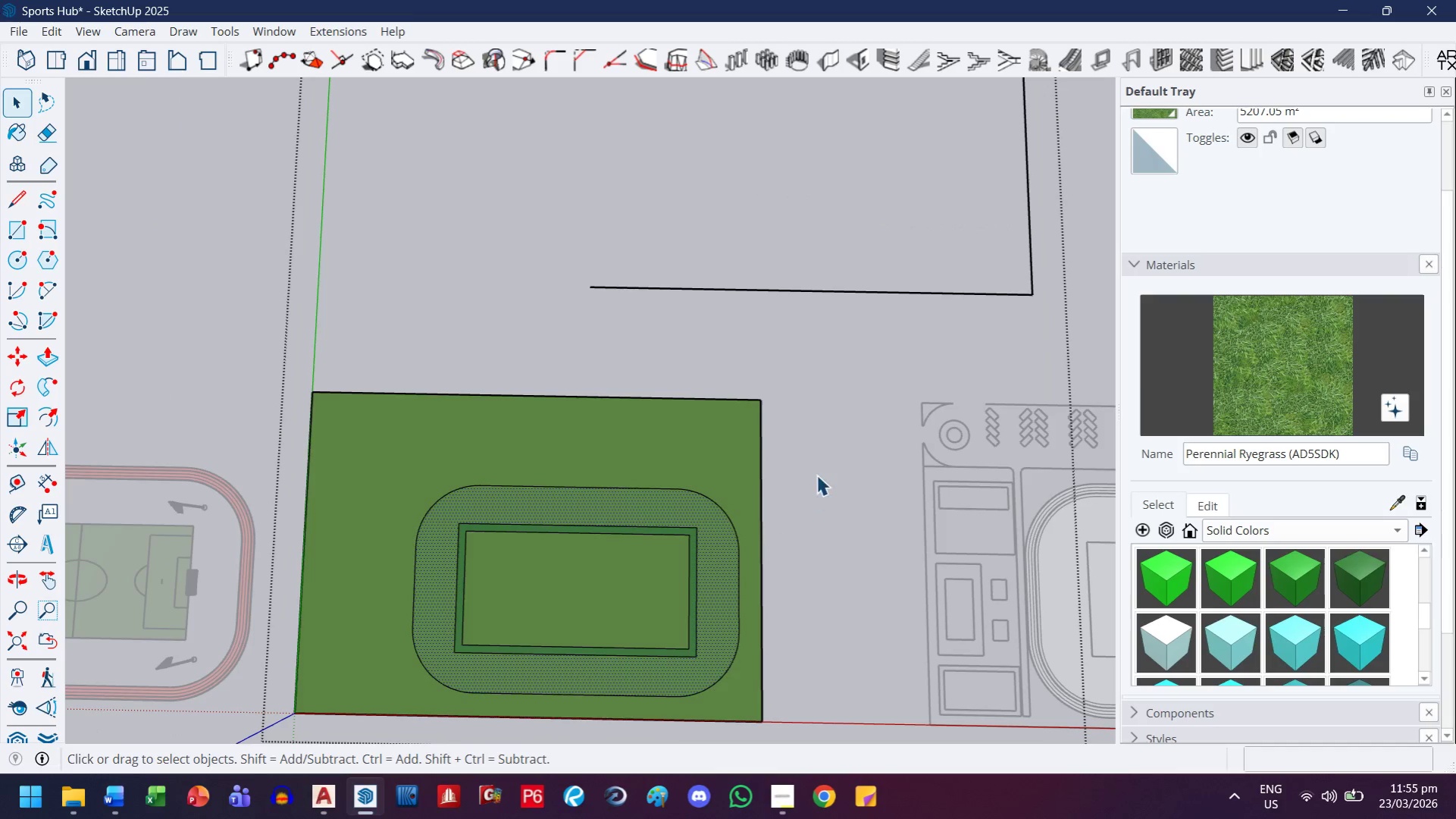 
key(Escape)
 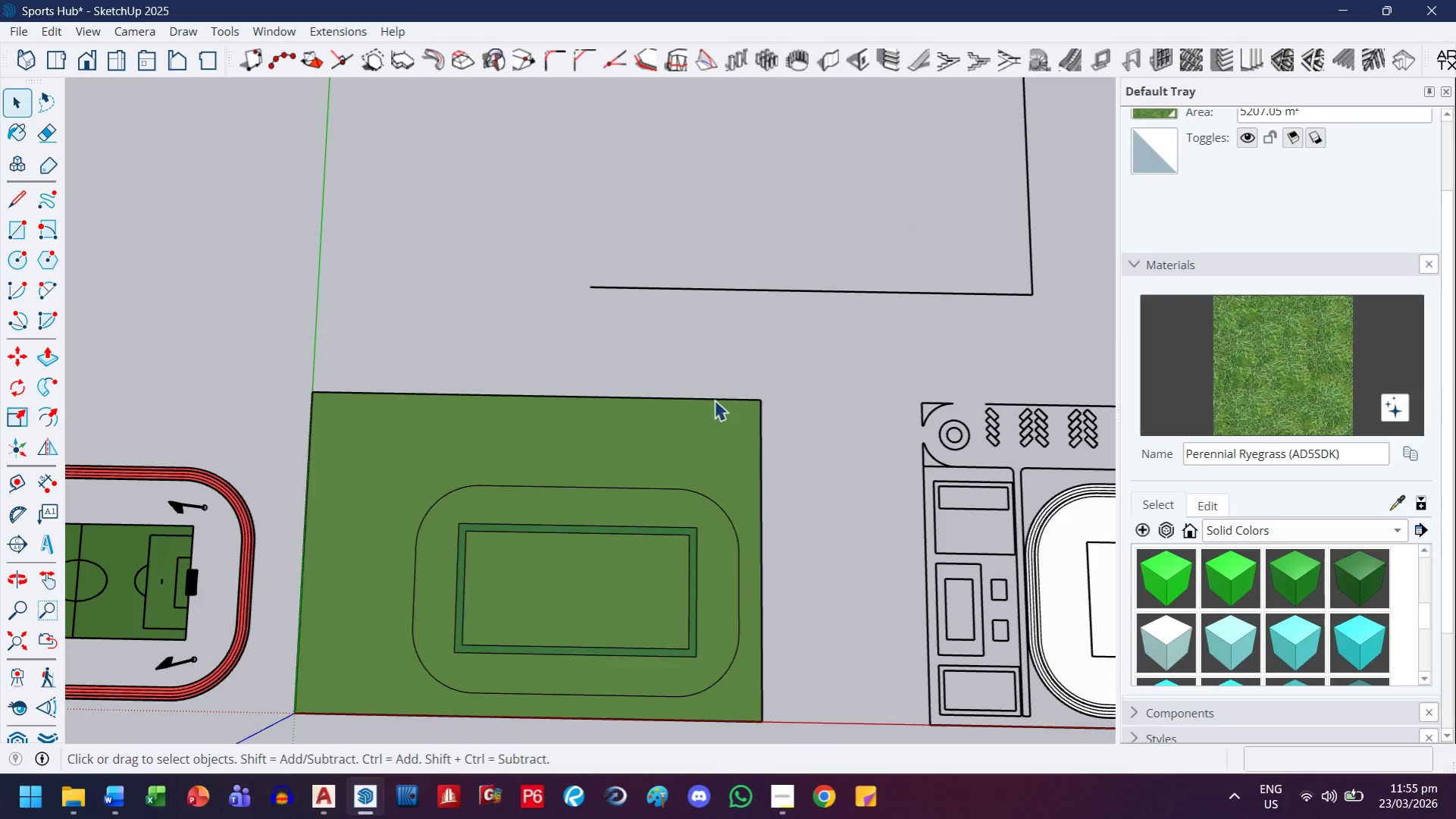 
left_click([712, 398])
 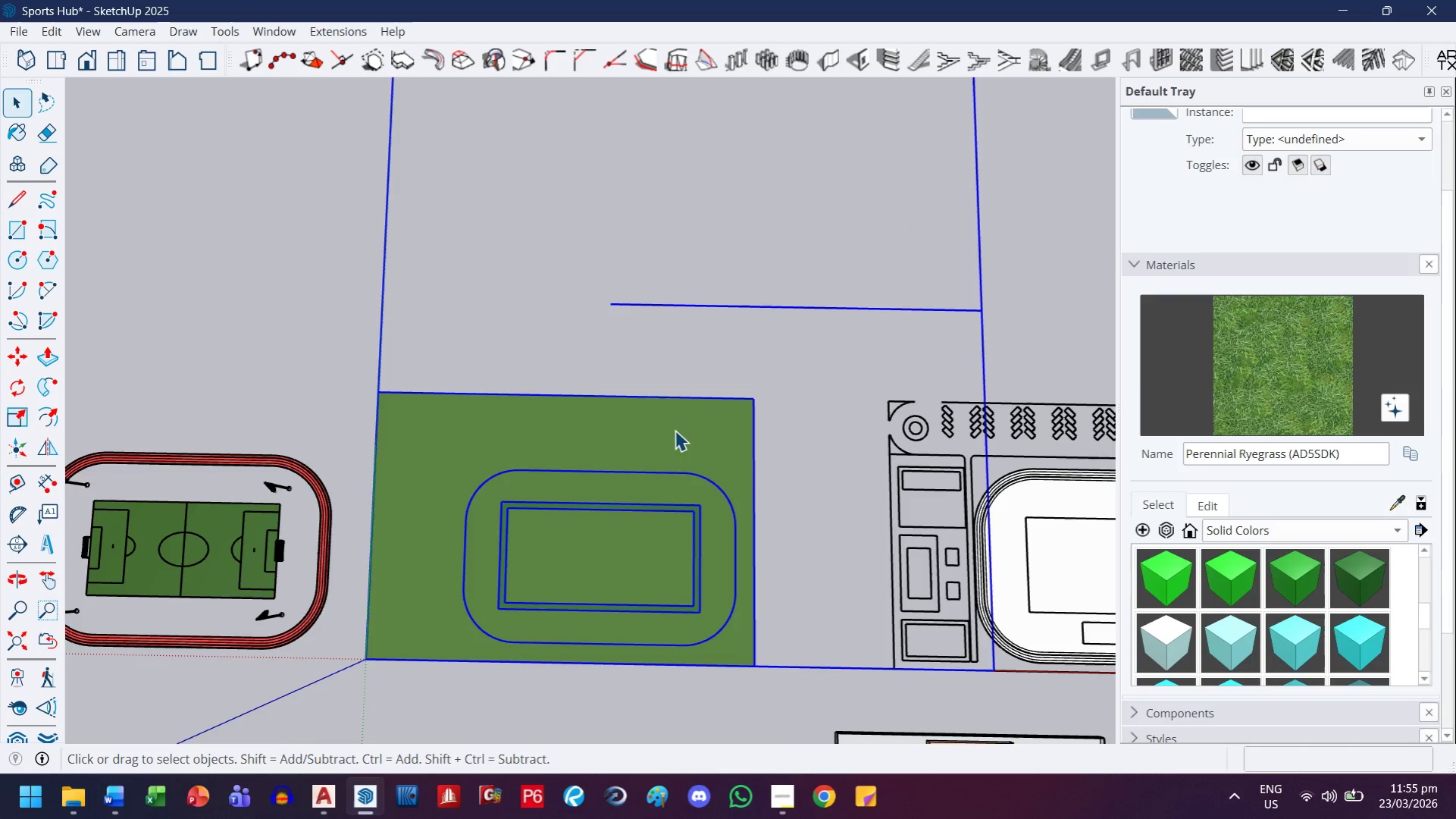 
scroll: coordinate [717, 393], scroll_direction: down, amount: 2.0
 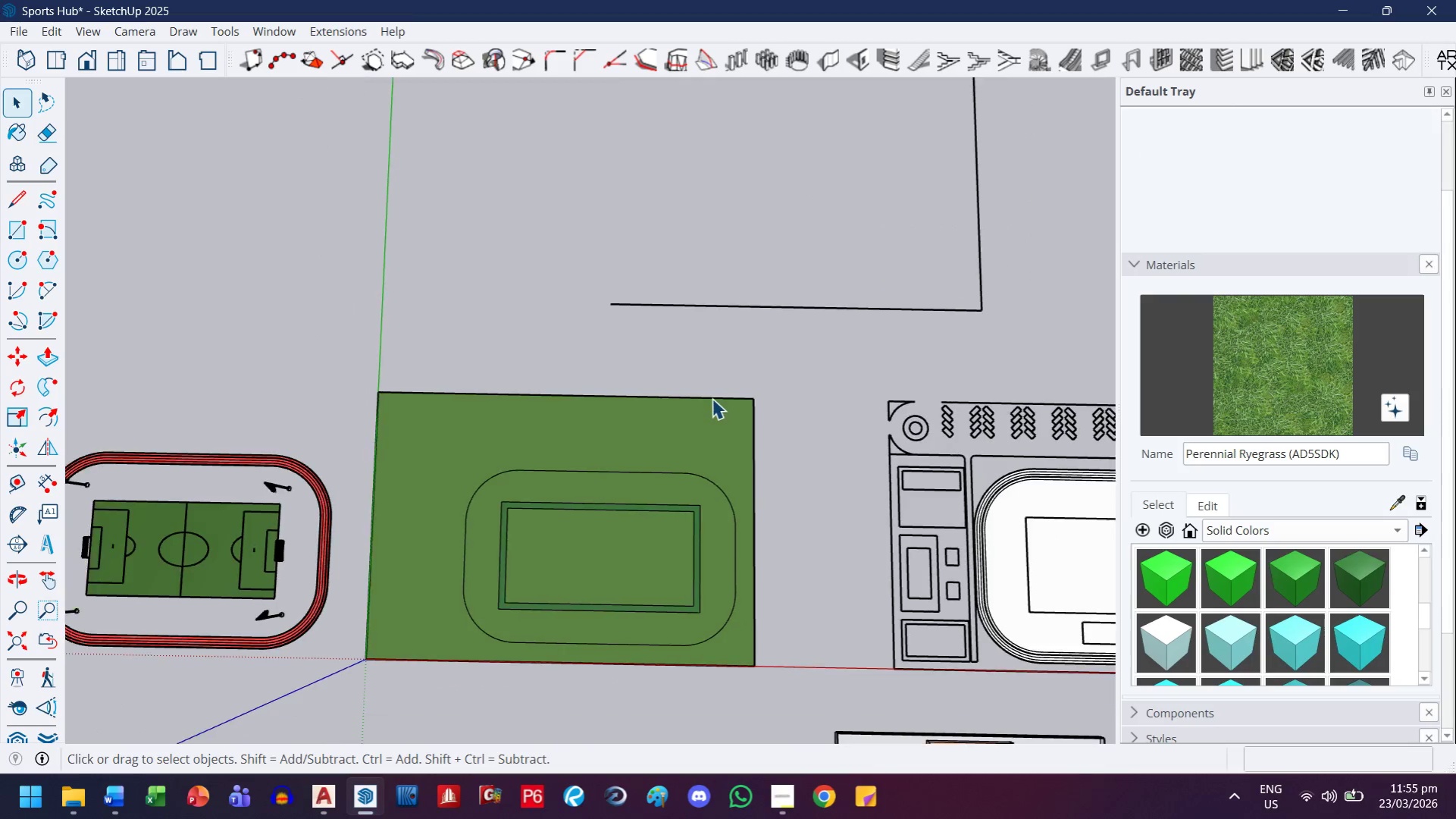 
double_click([675, 431])
 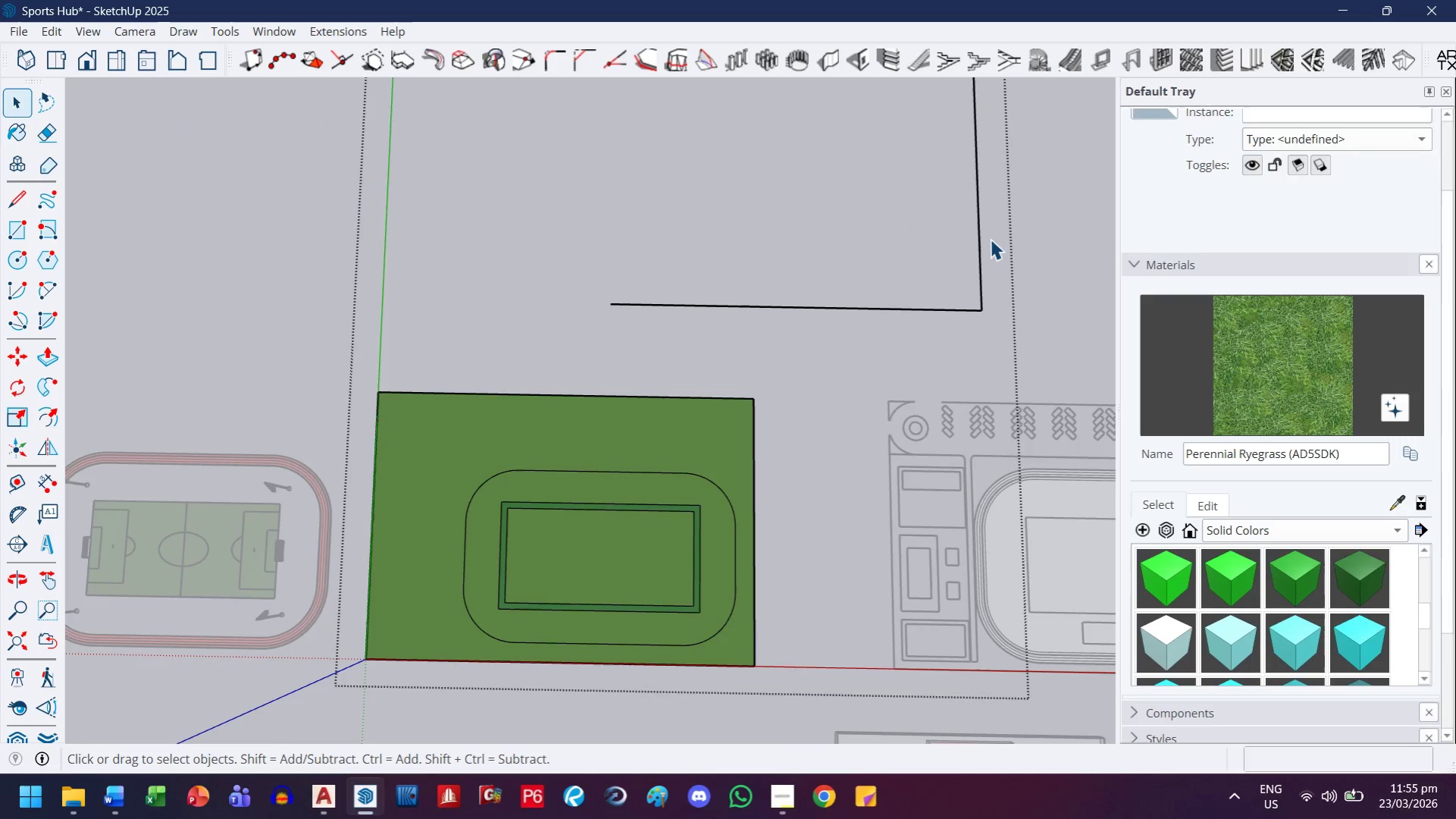 
left_click_drag(start_coordinate=[991, 238], to_coordinate=[845, 371])
 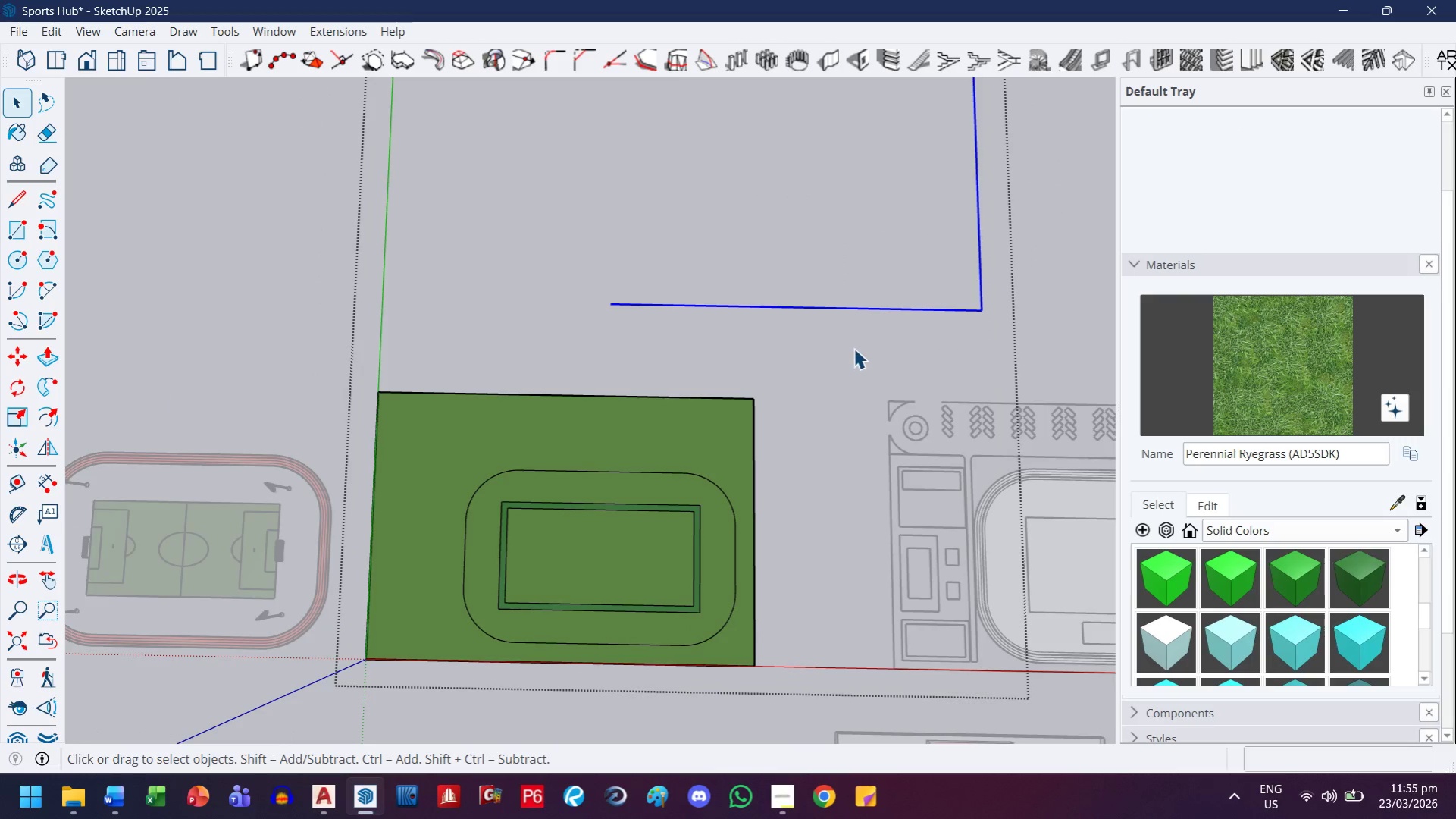 
key(Delete)
 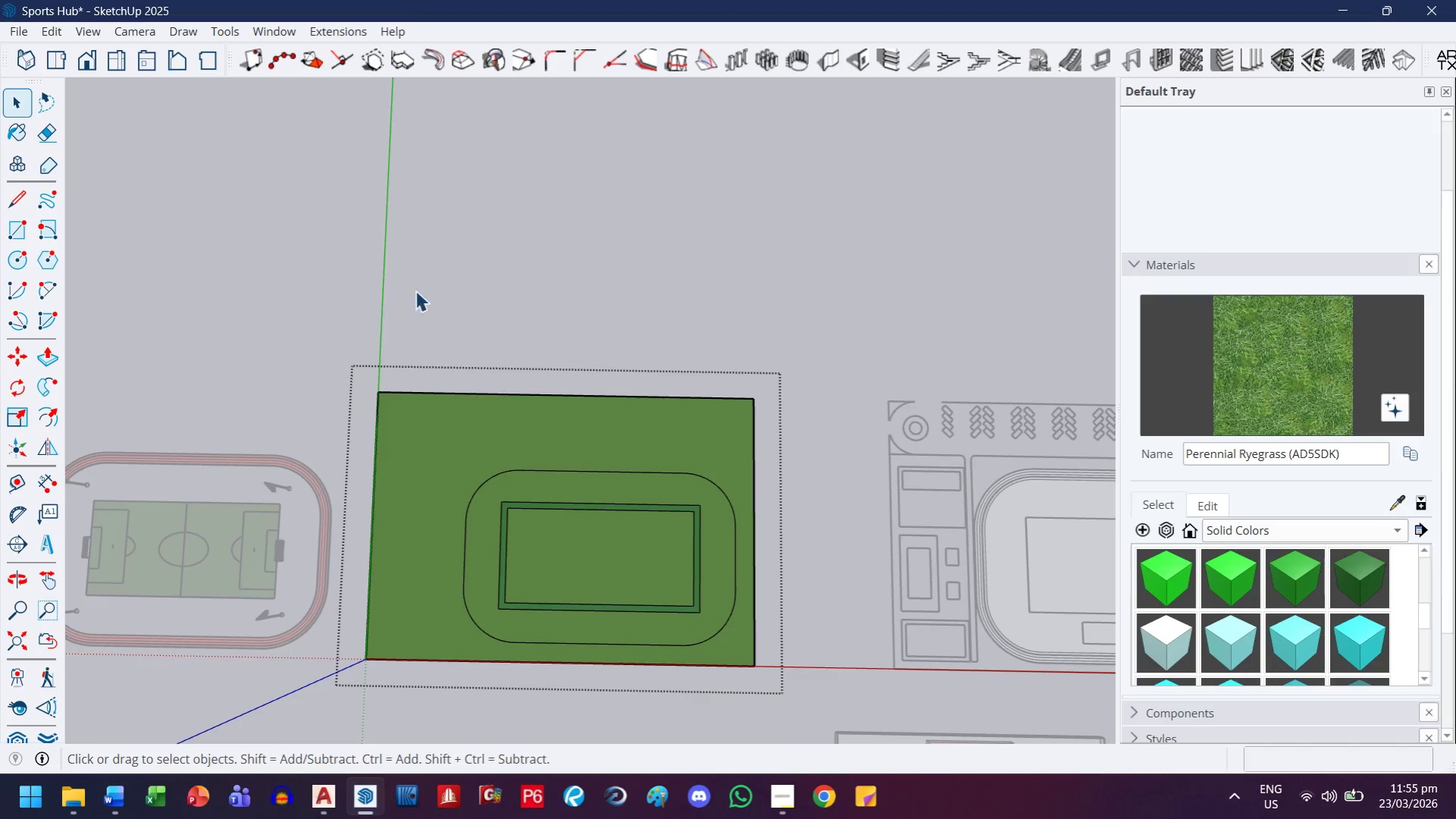 
left_click([406, 281])
 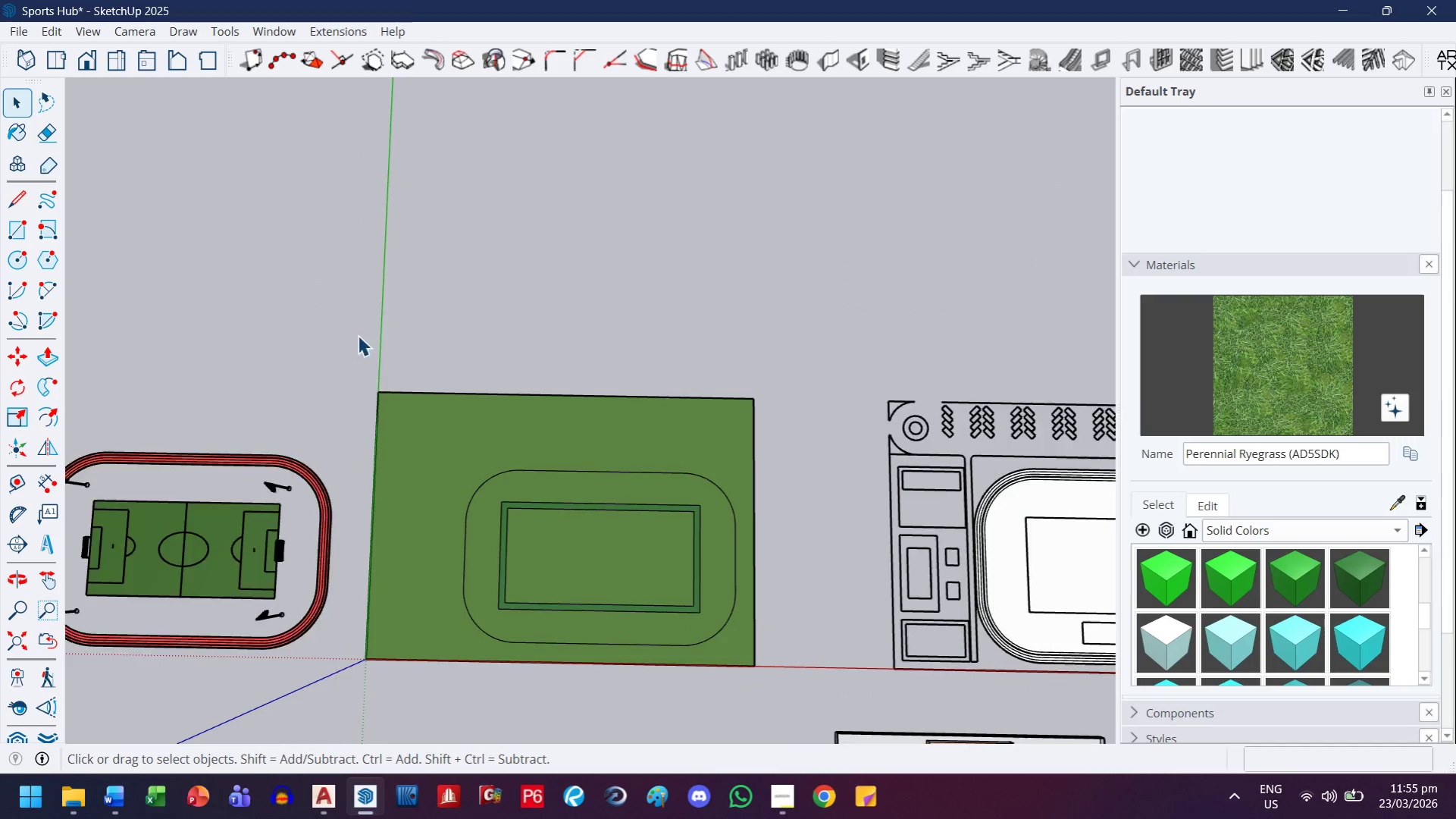 
key(Escape)
 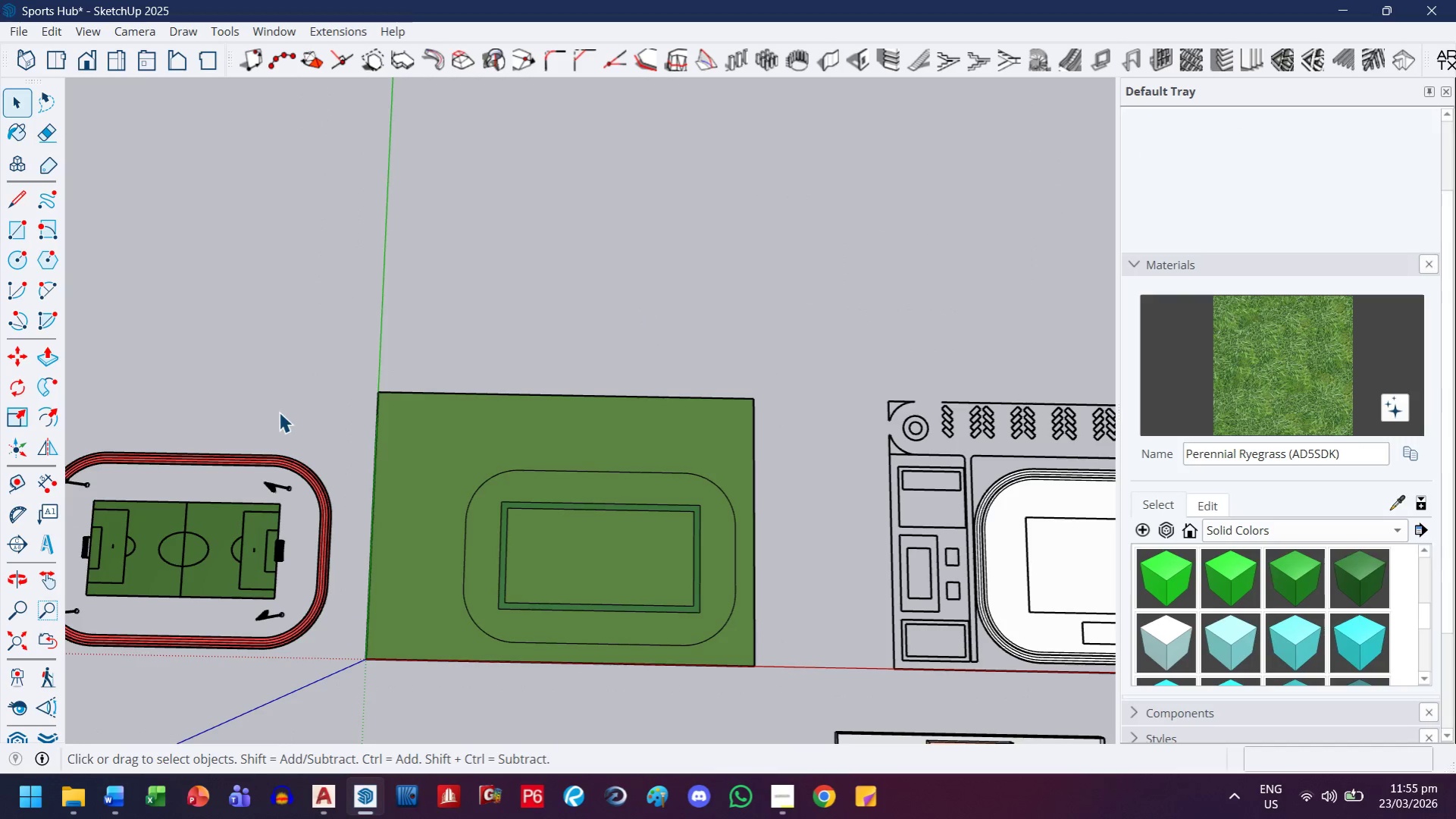 
key(Escape)
 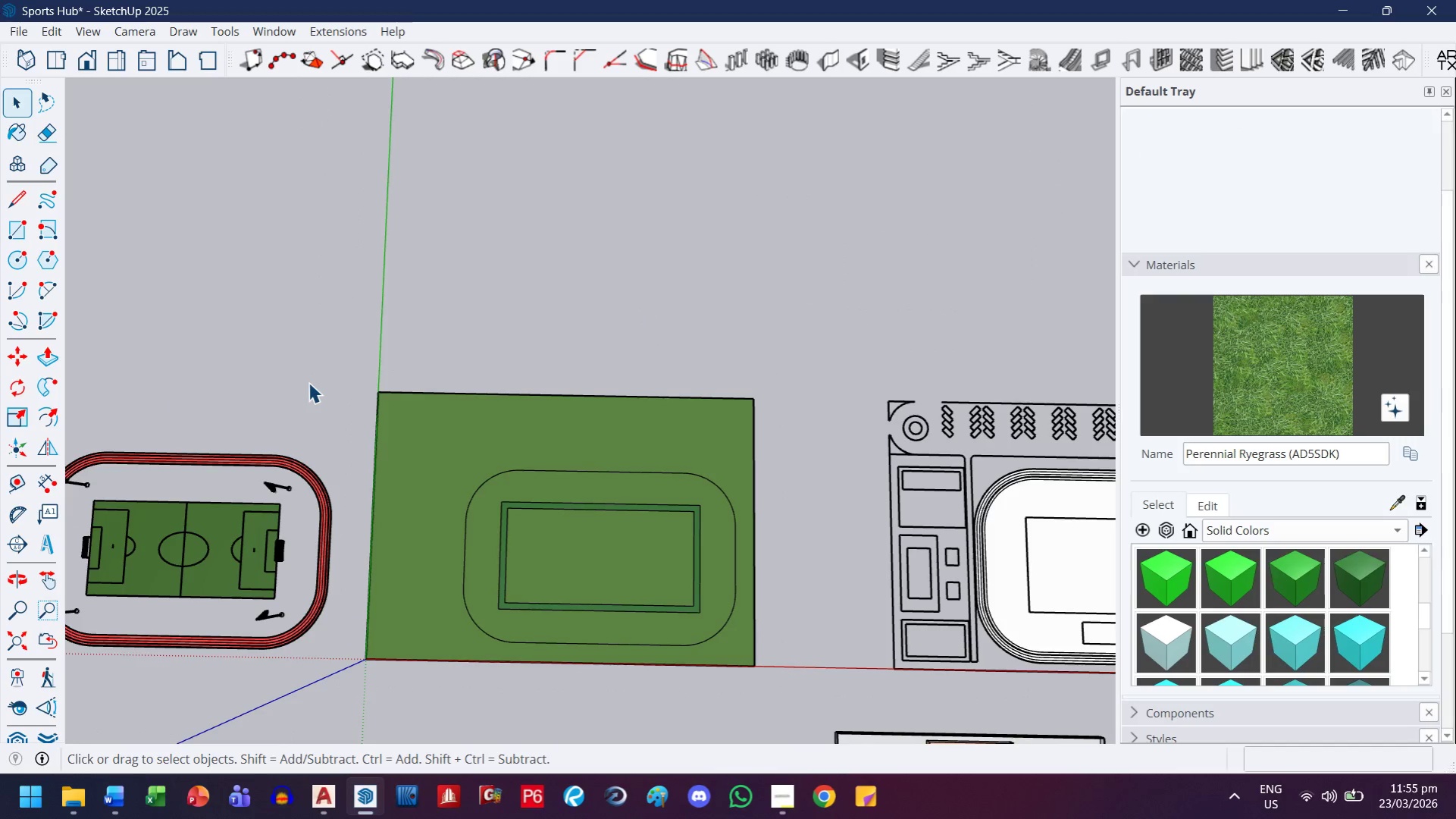 
key(H)
 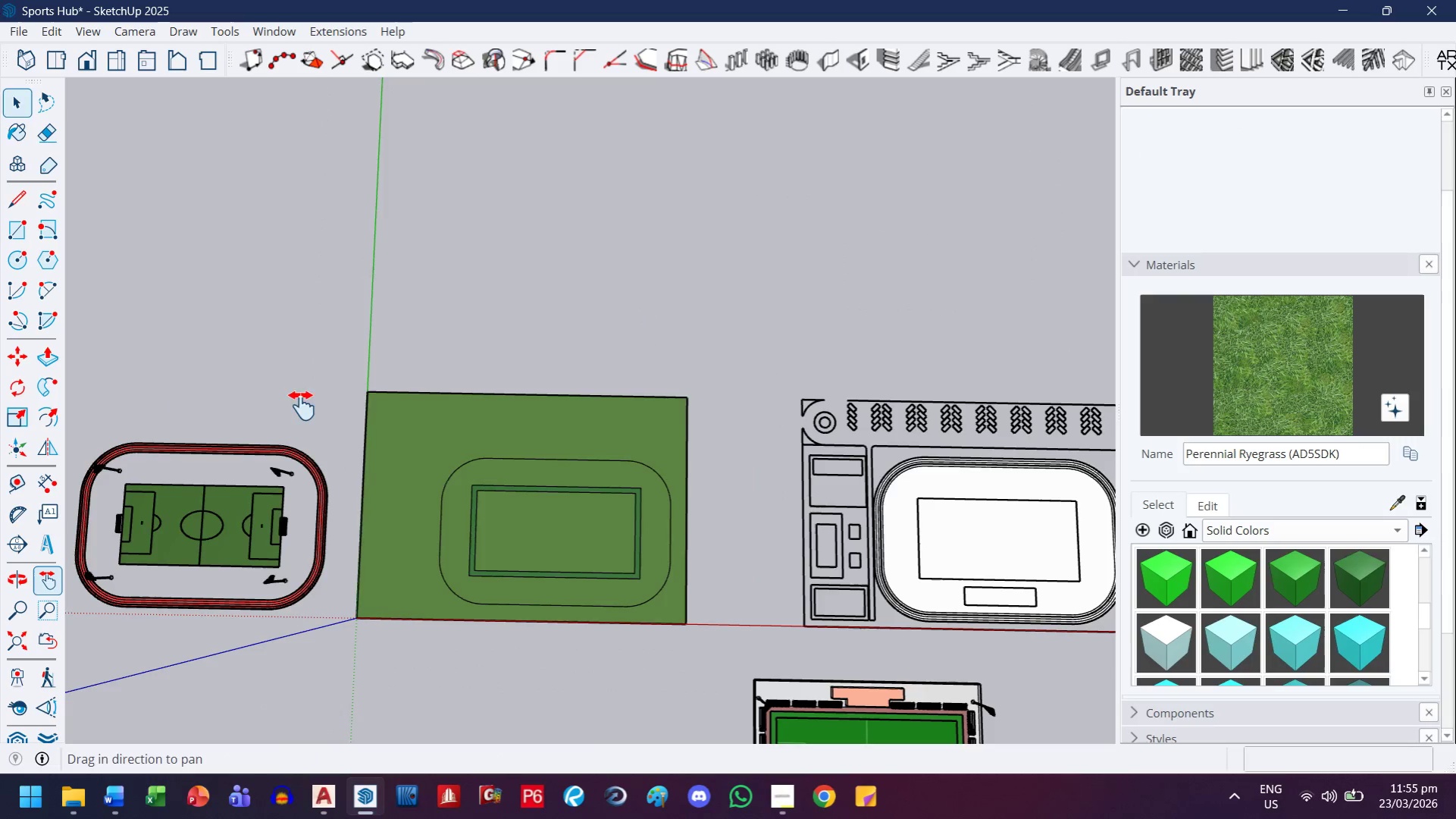 
left_click_drag(start_coordinate=[302, 406], to_coordinate=[484, 362])
 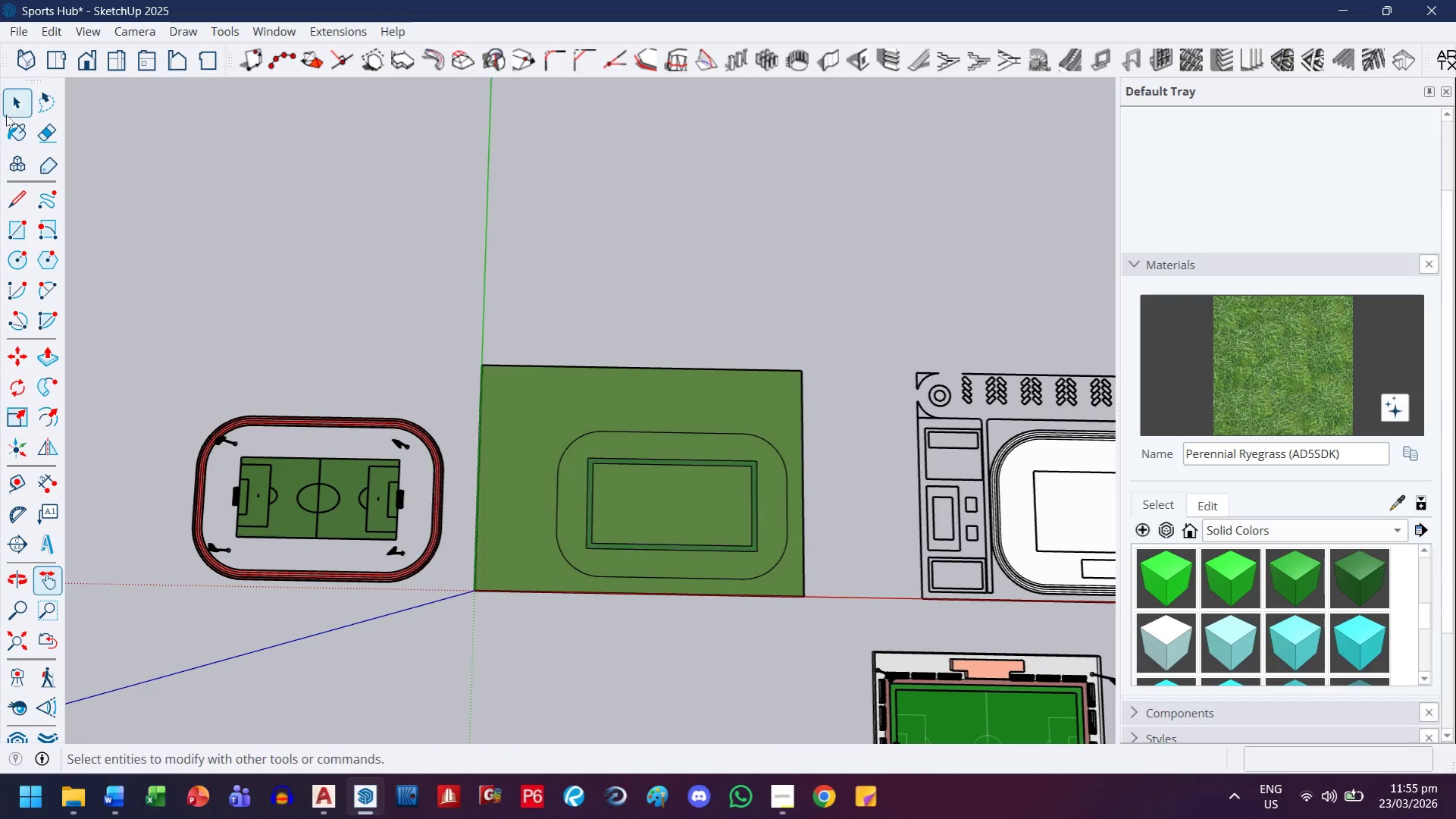 
scroll: coordinate [305, 391], scroll_direction: down, amount: 2.0
 